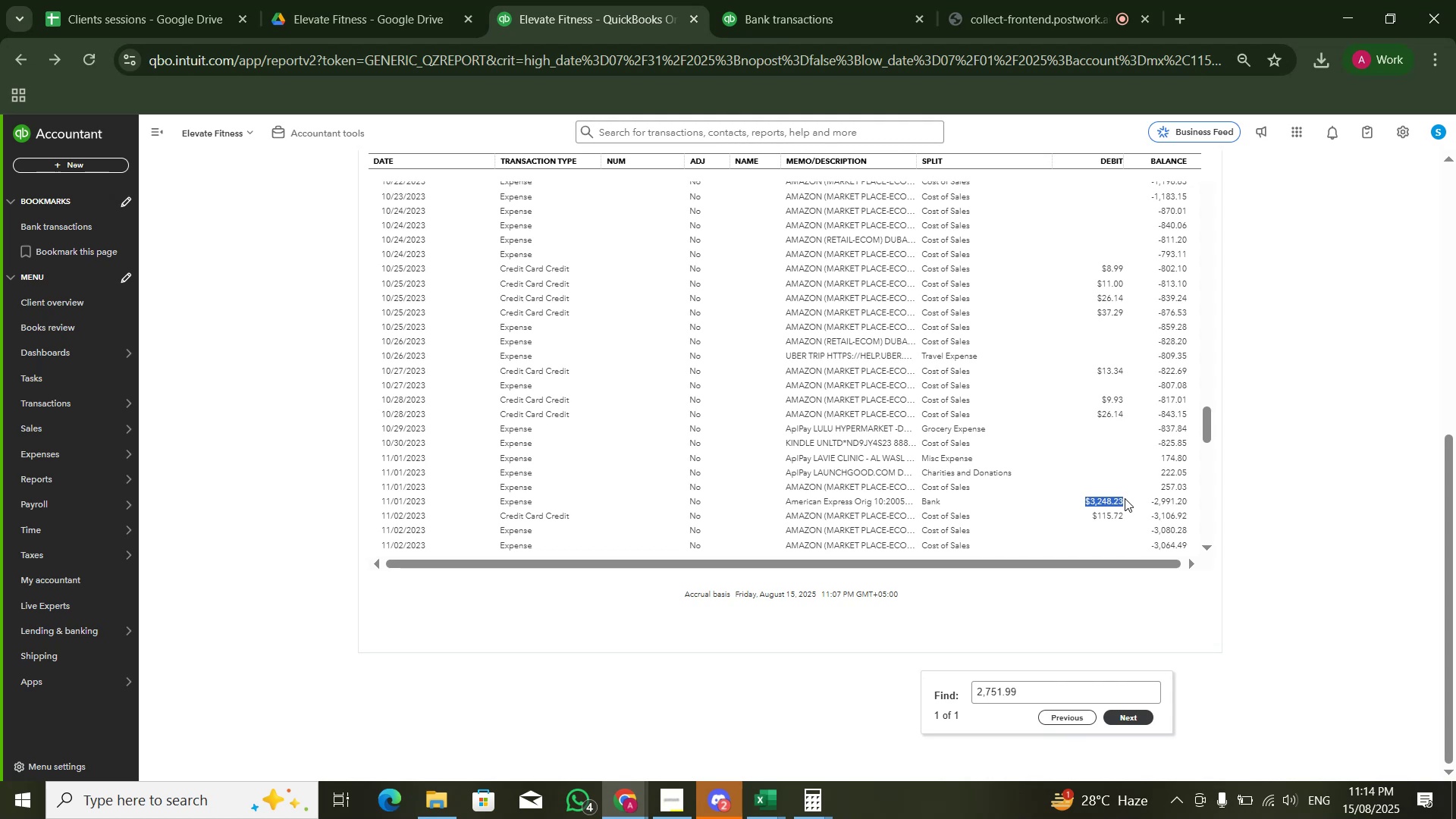 
key(Shift+ShiftLeft)
 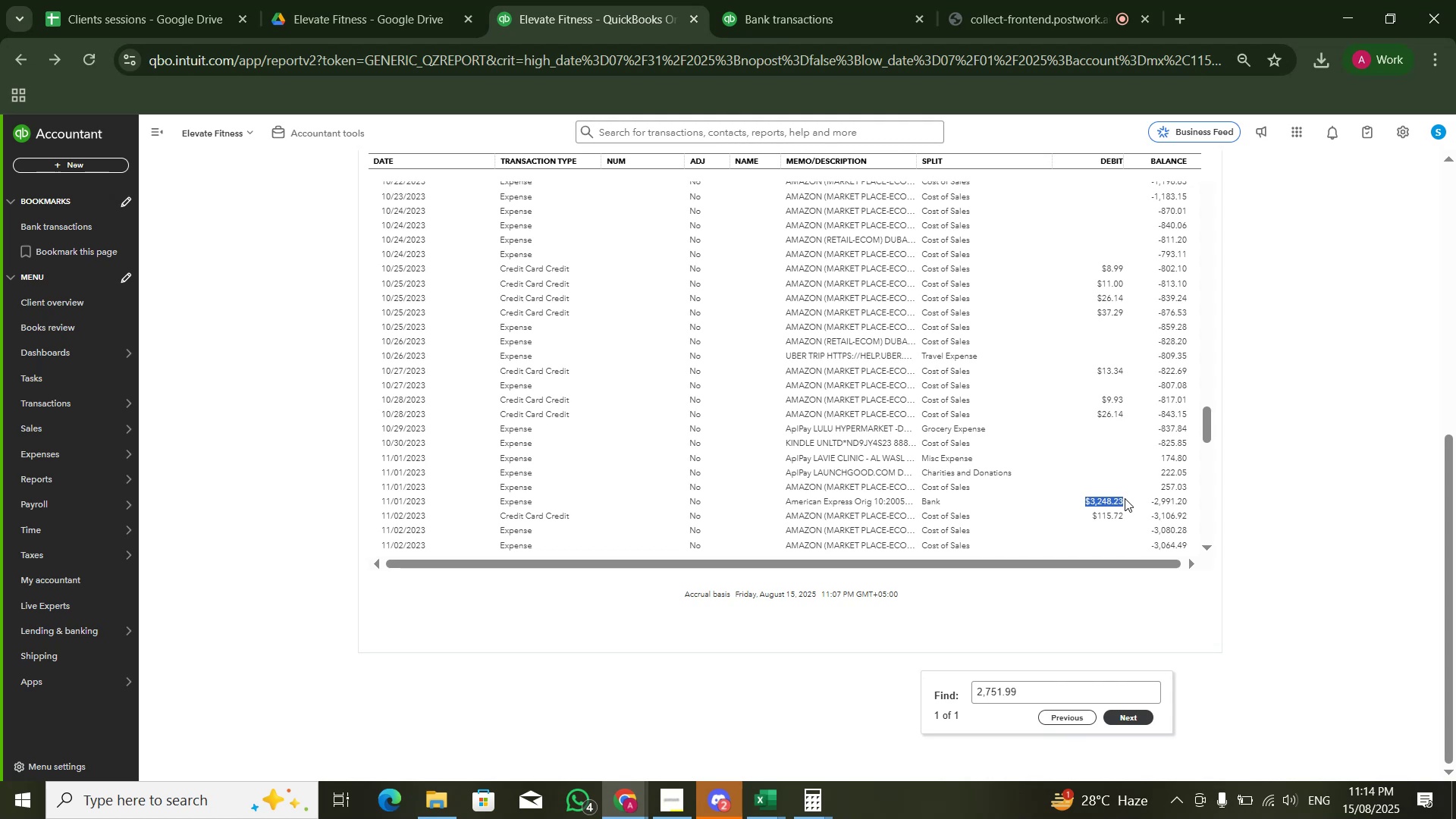 
key(Control+C)
 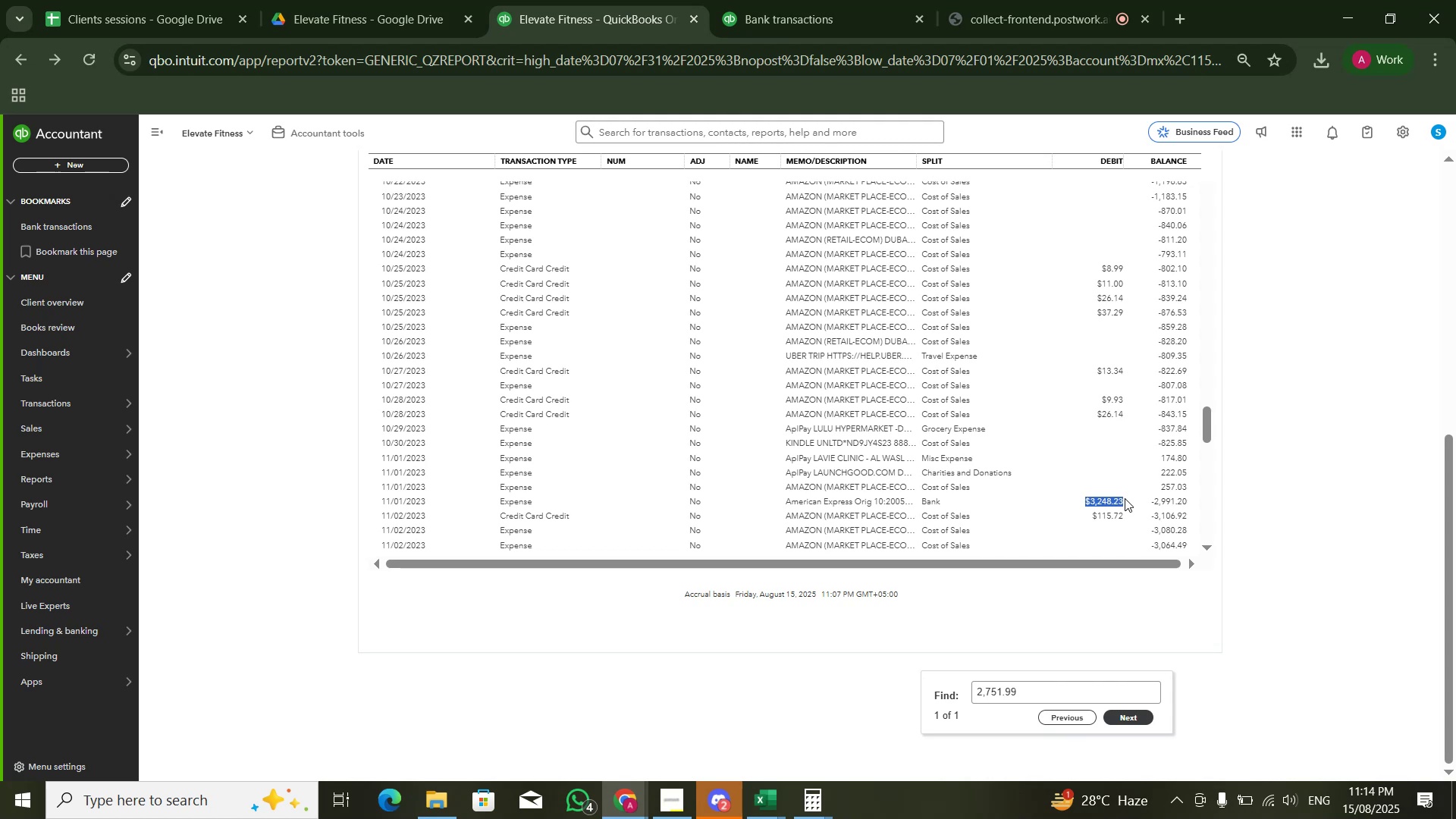 
key(Alt+Tab)
 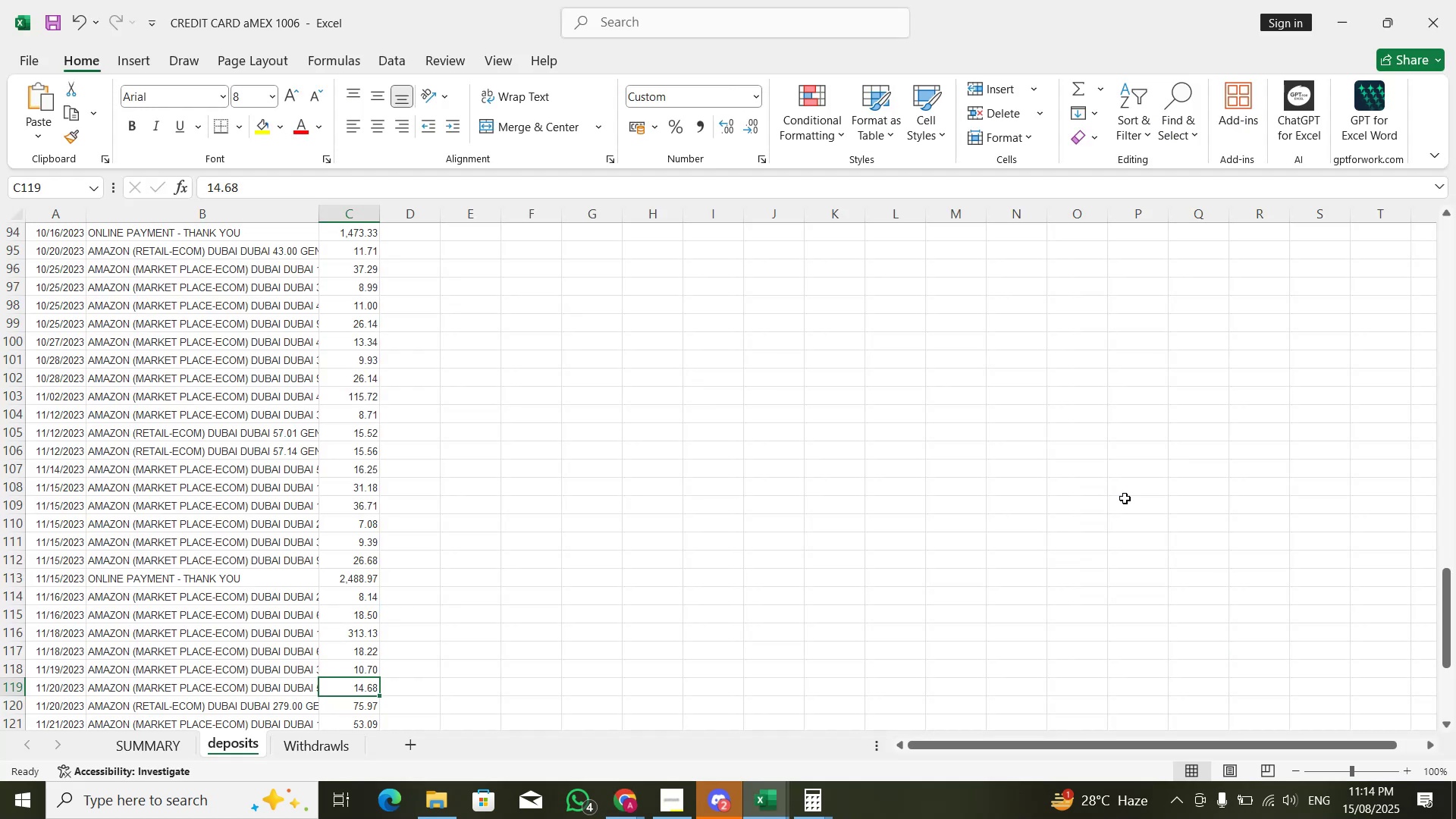 
key(Control+F)
 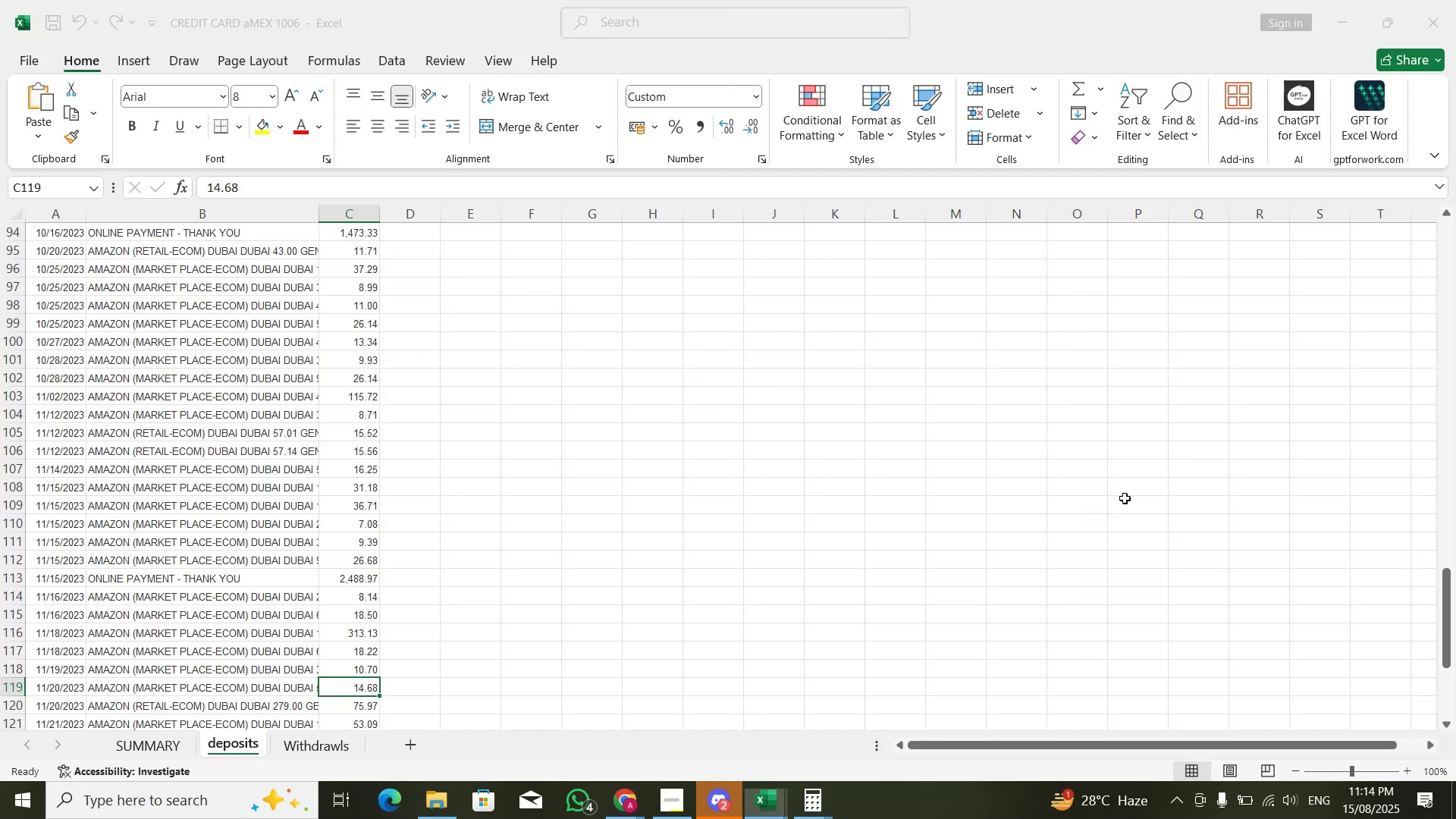 
key(Control+V)
 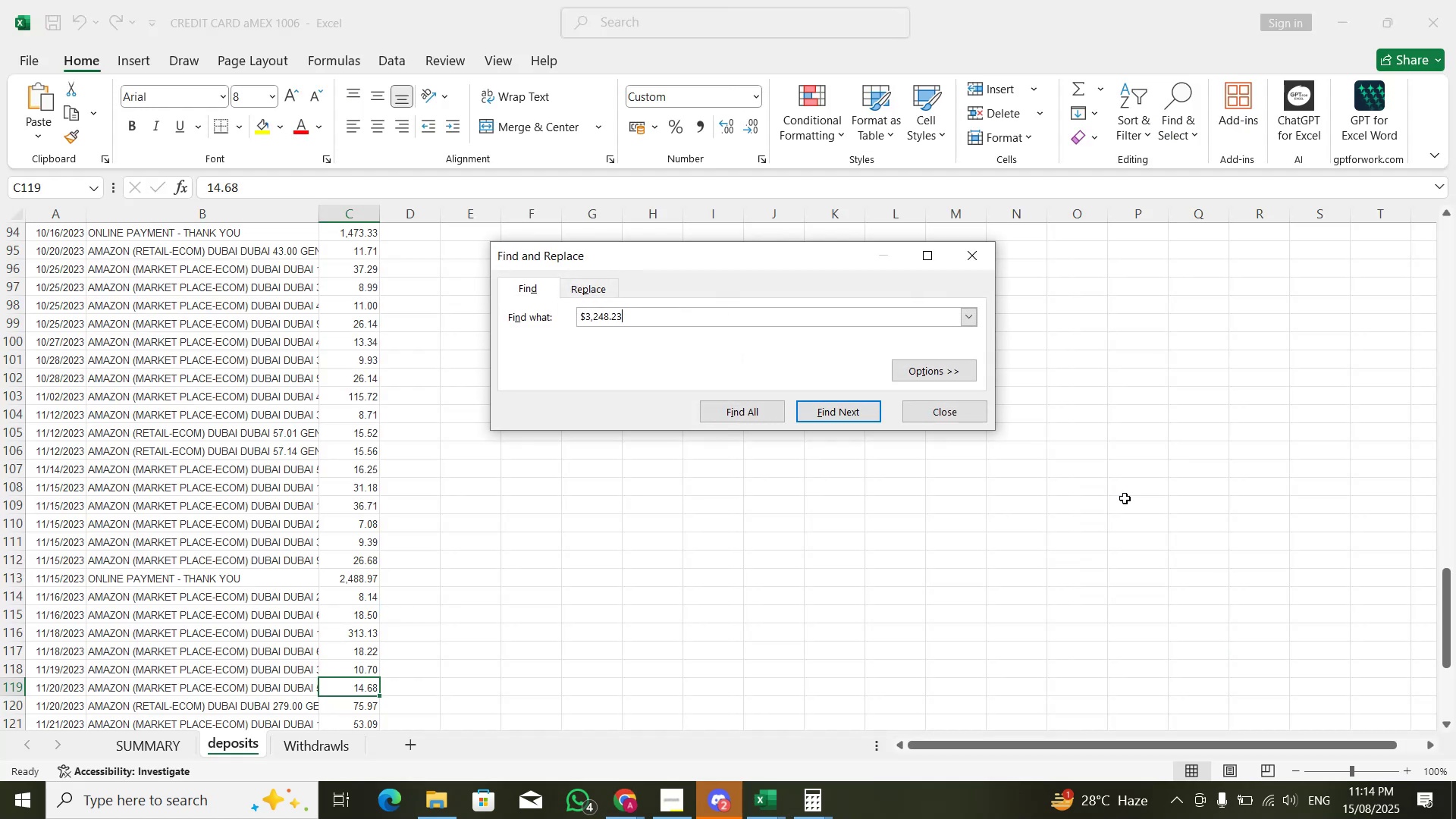 
key(Control+ArrowLeft)
 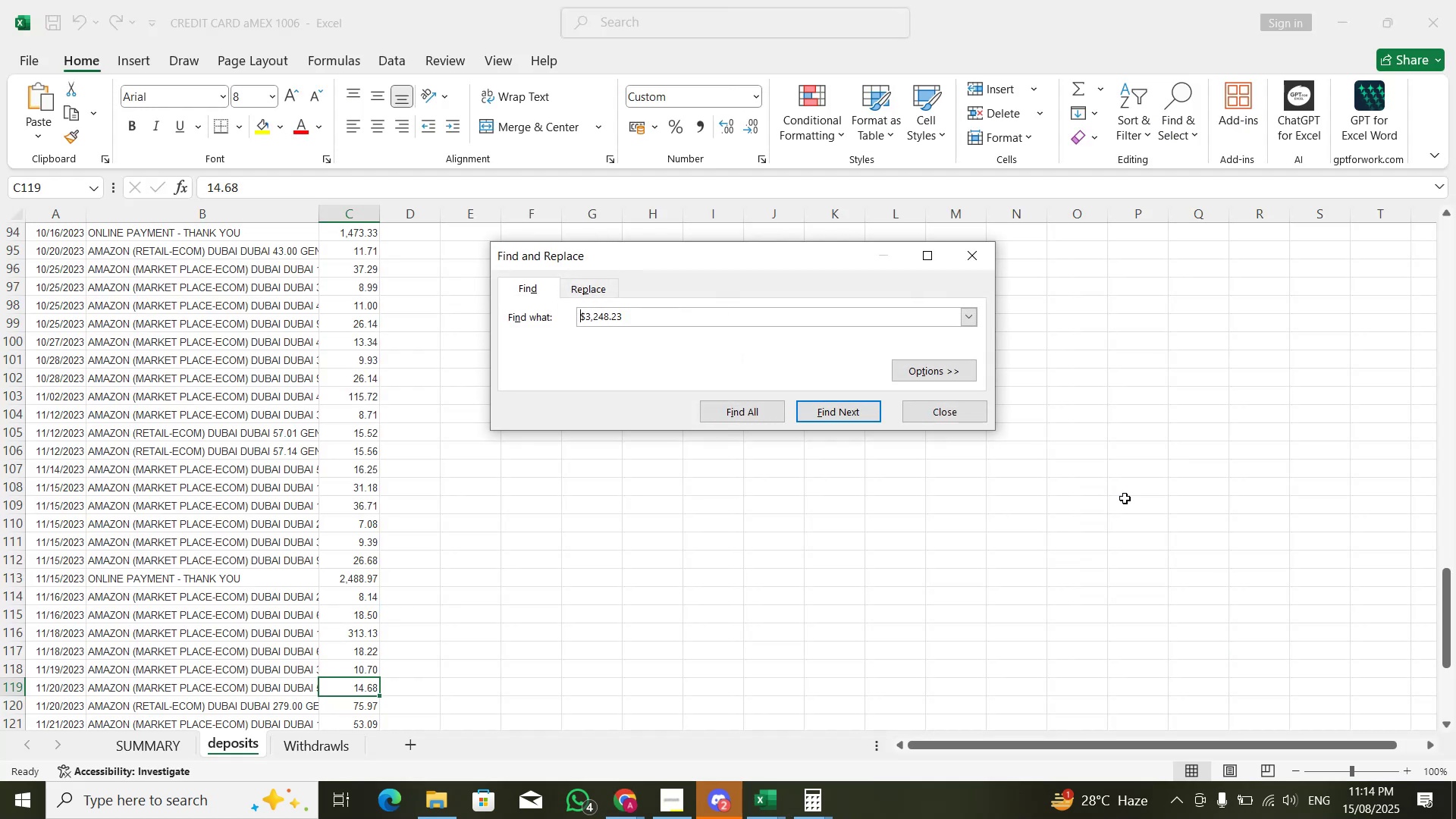 
key(ArrowRight)
 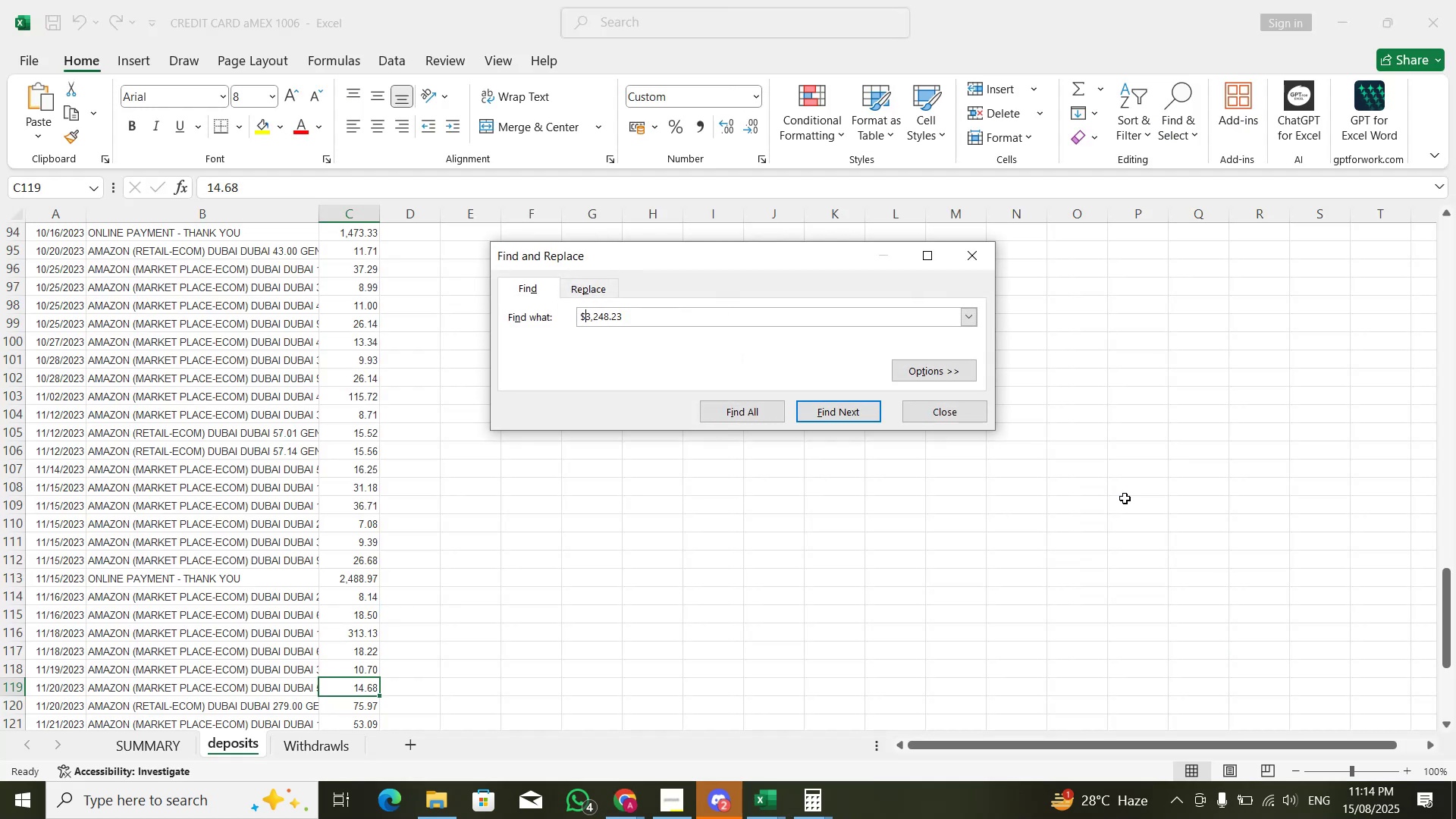 
key(Backspace)
 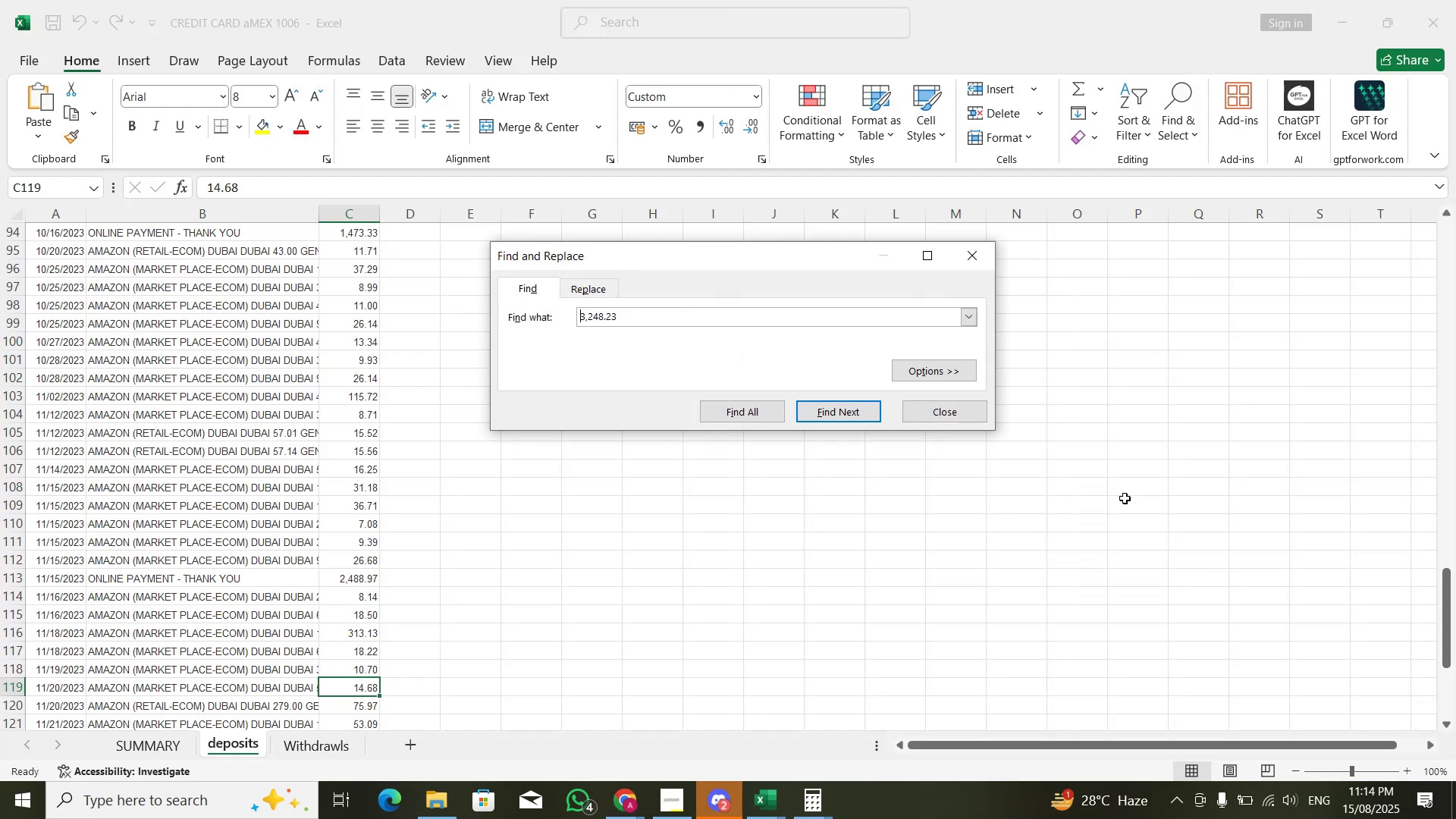 
key(Enter)
 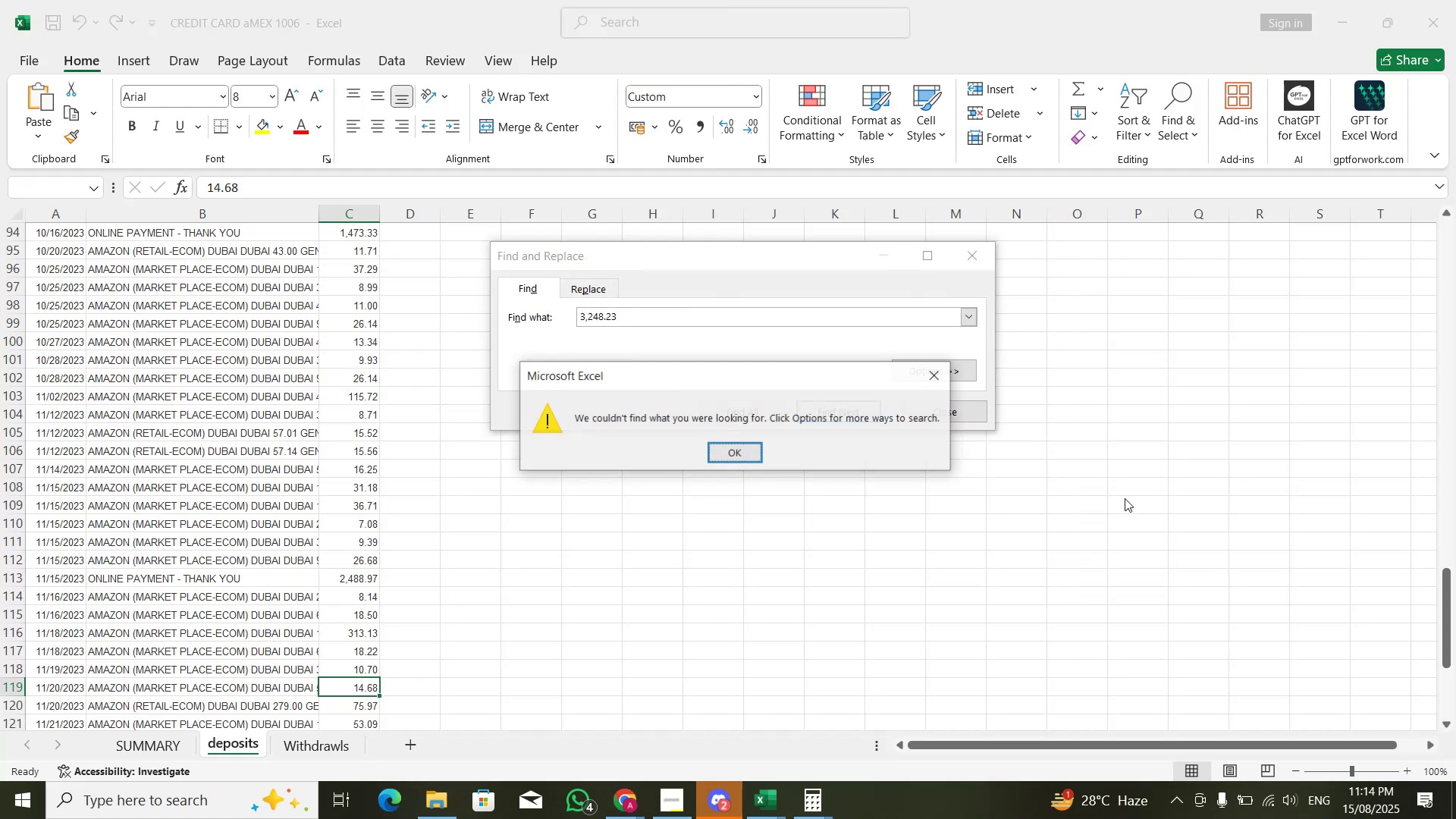 
key(Enter)
 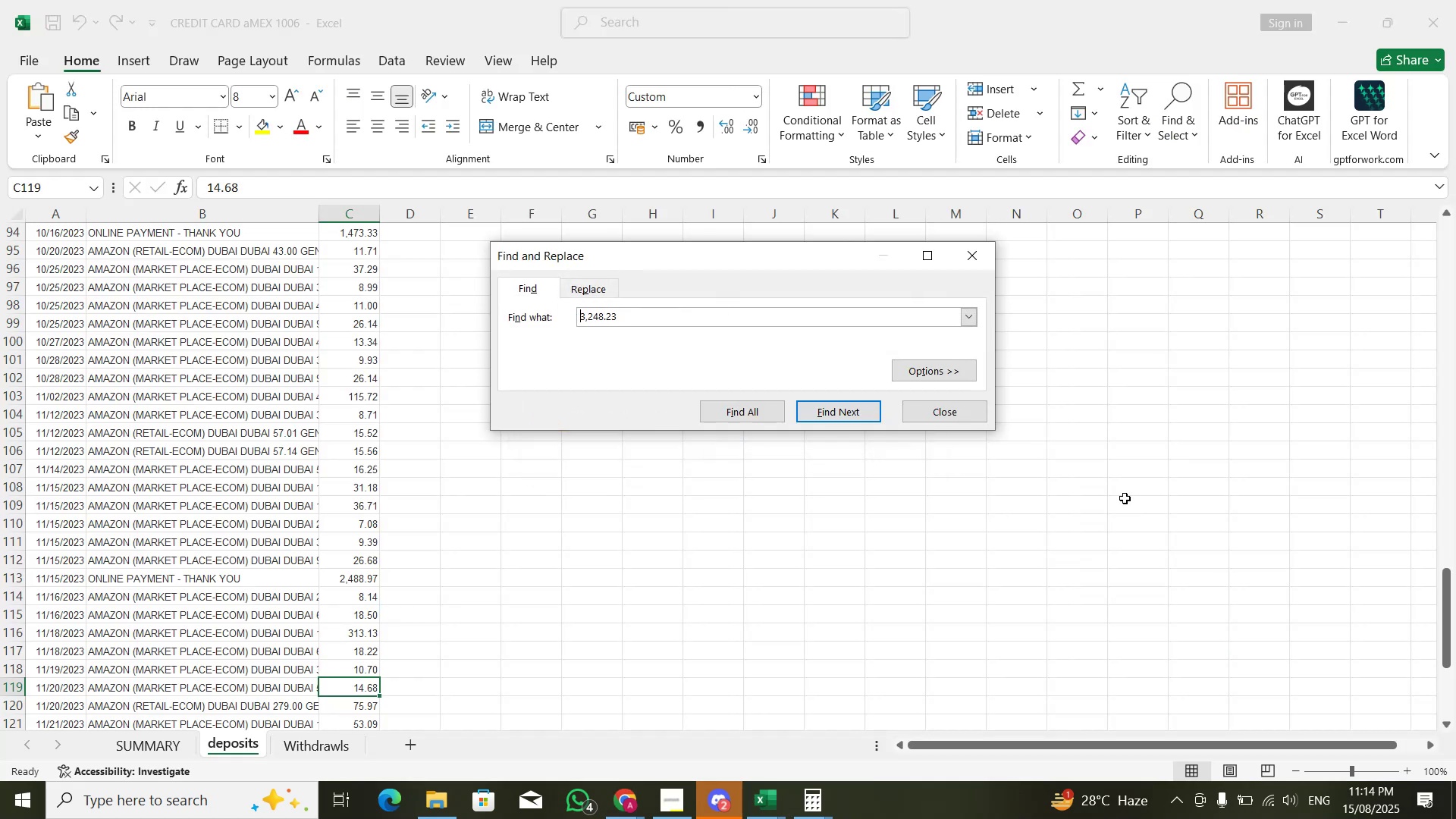 
key(Enter)
 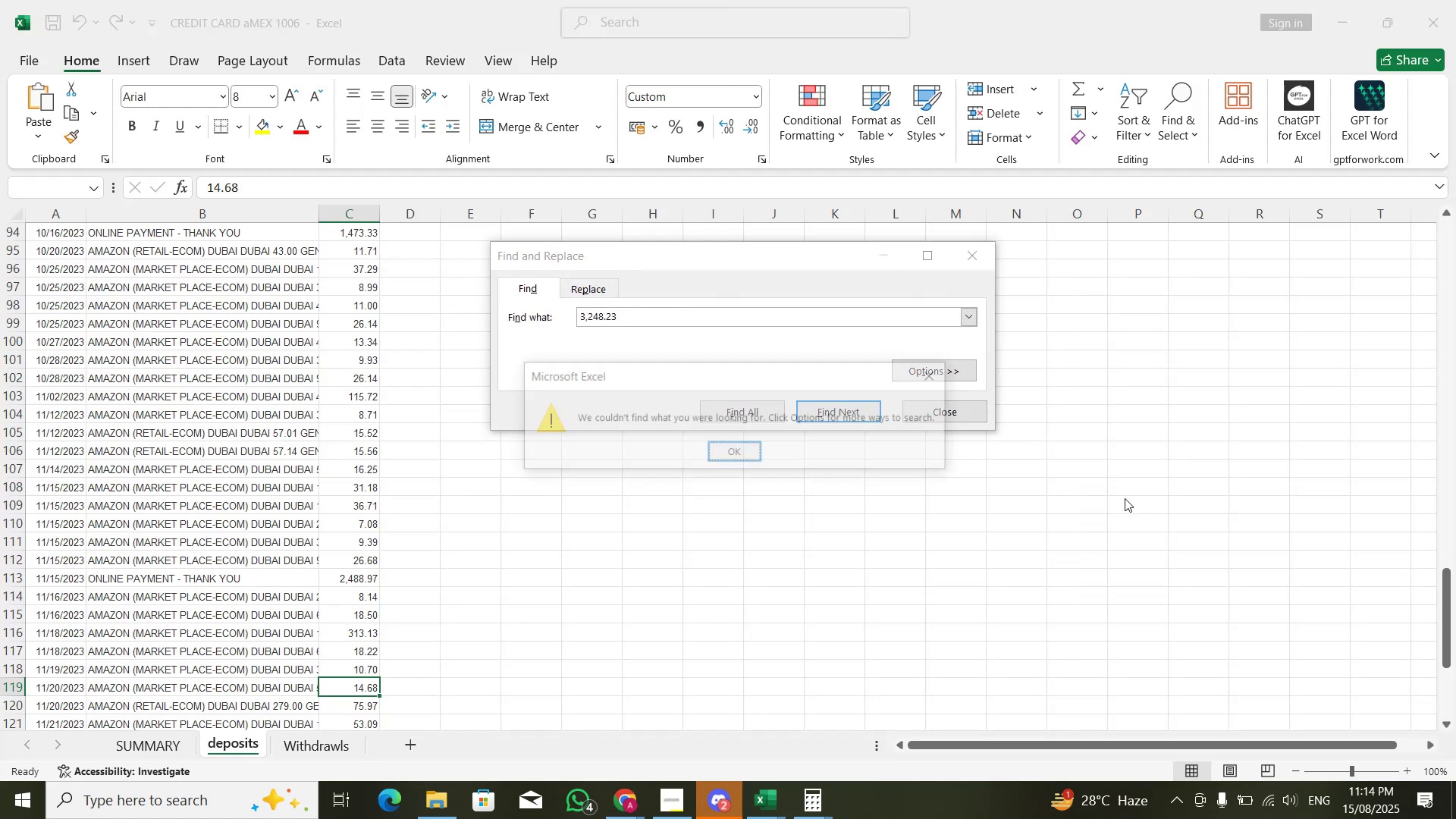 
key(Enter)
 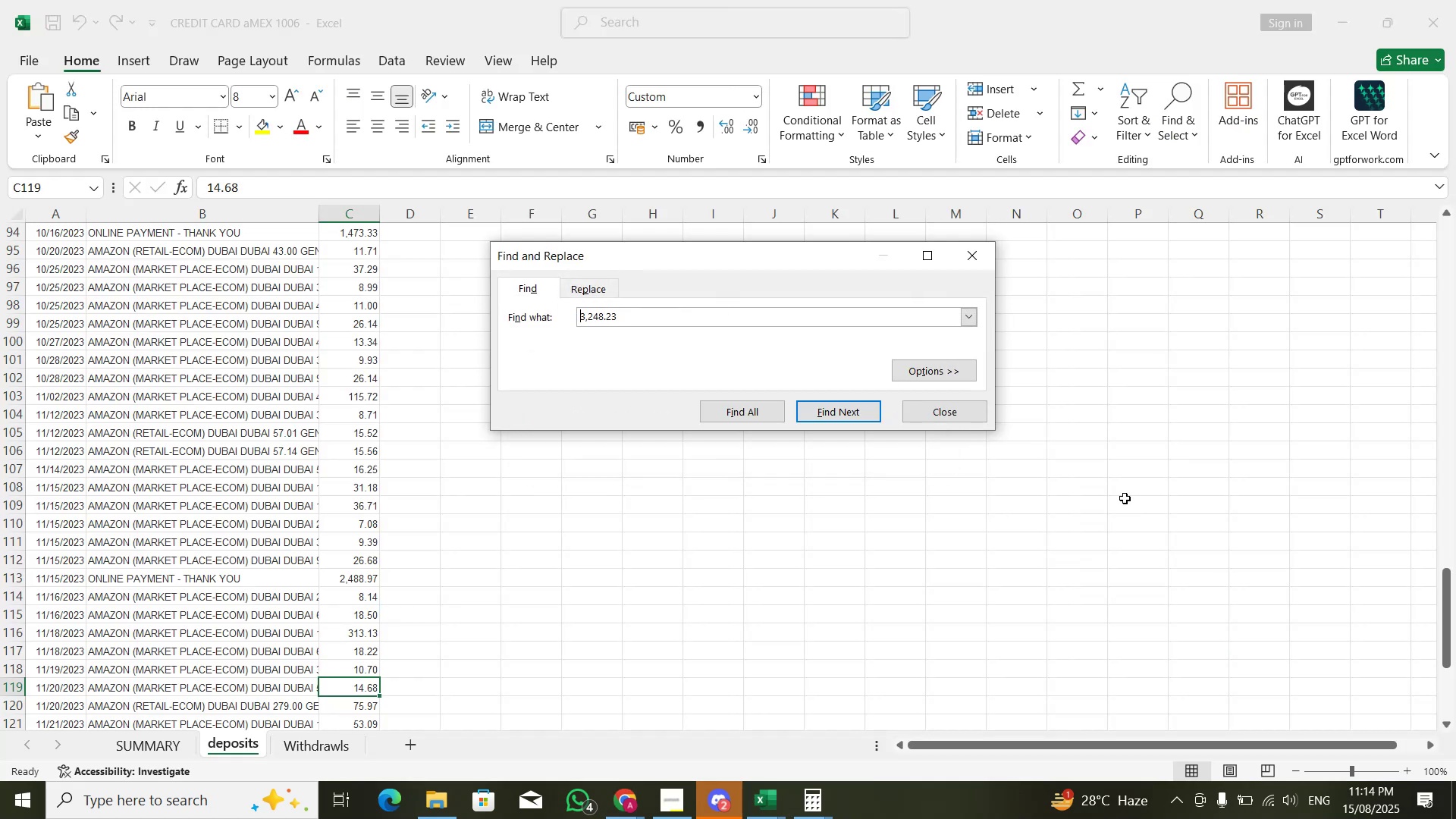 
key(Escape)
 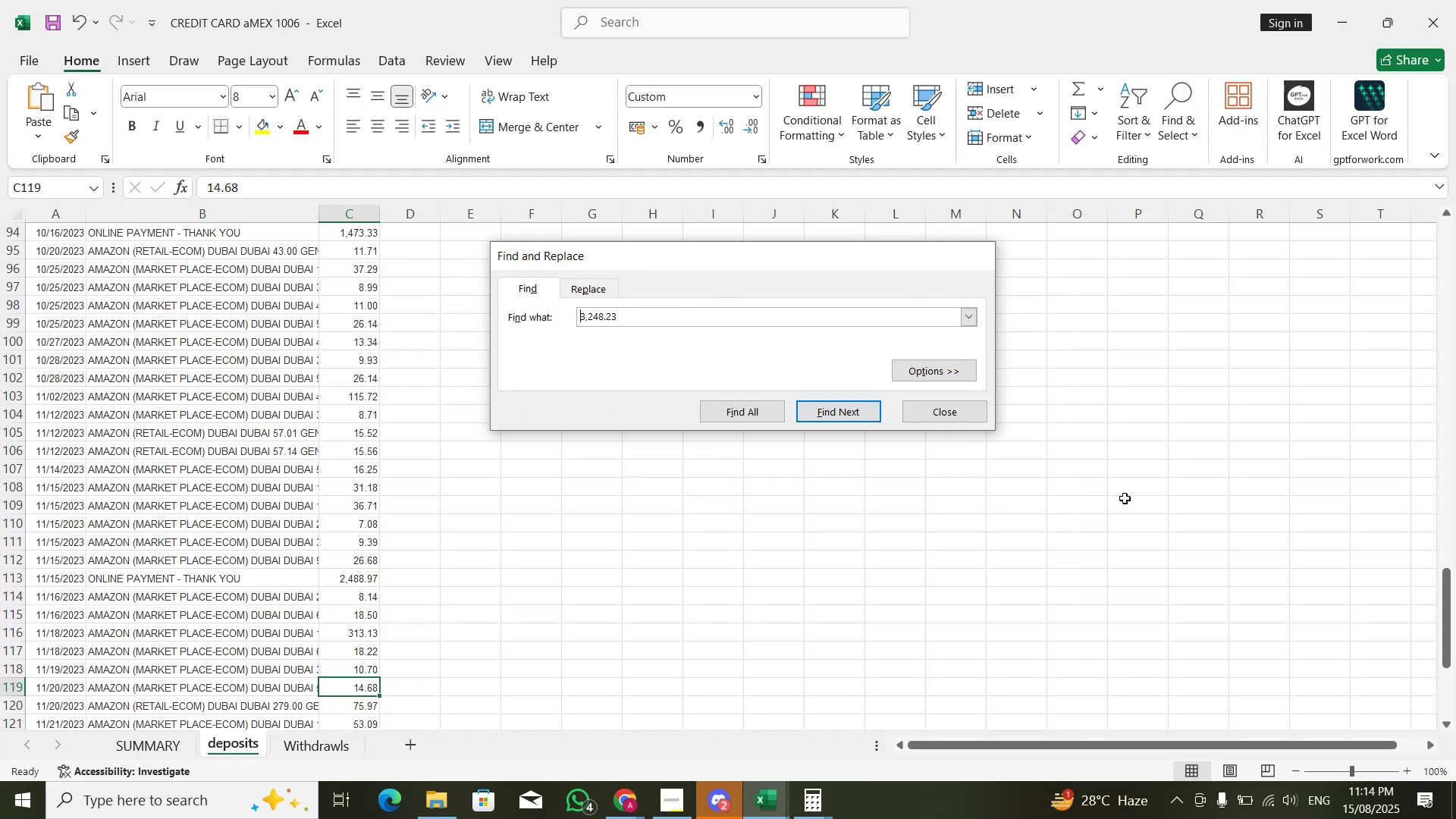 
key(ArrowDown)
 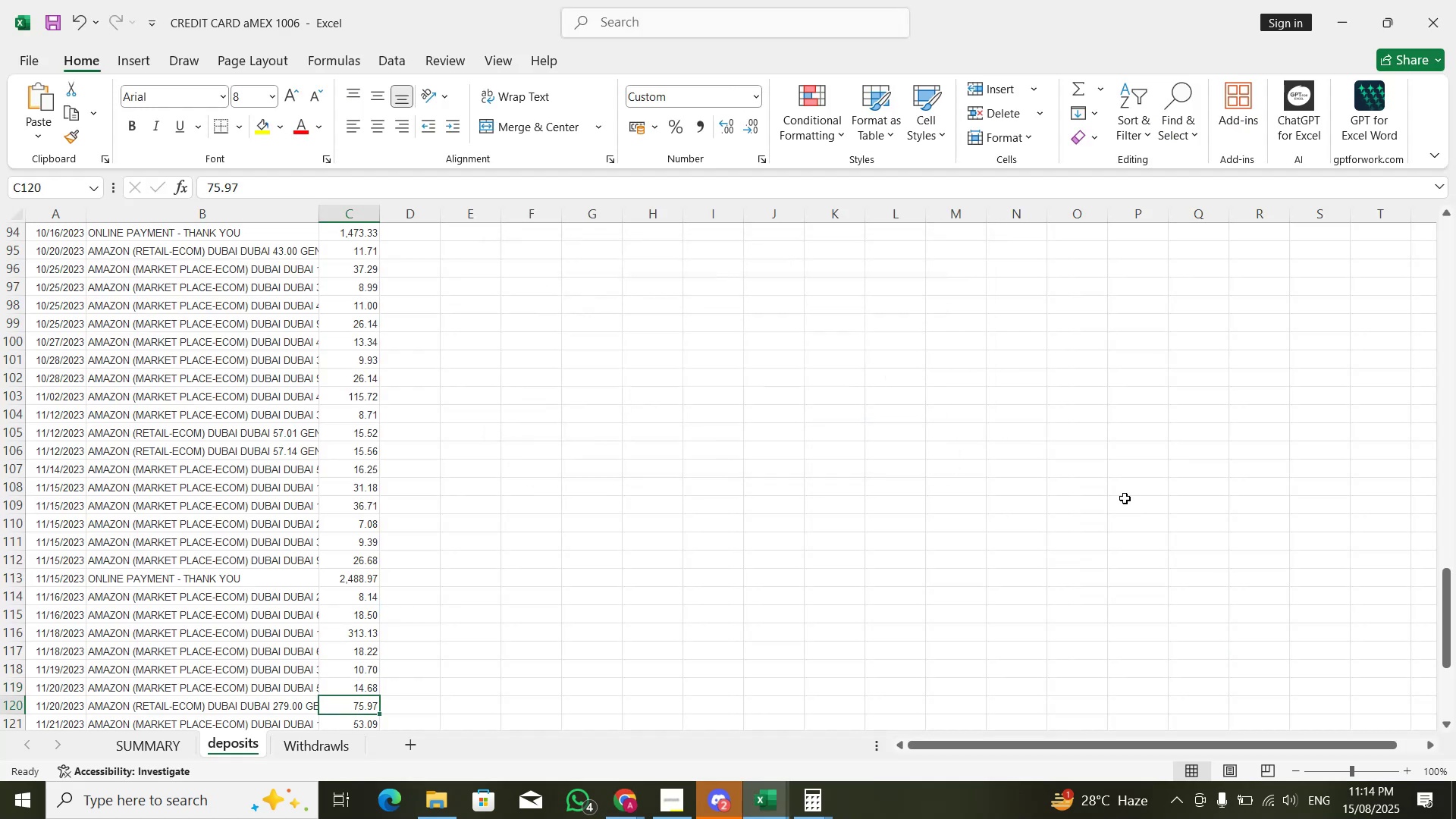 
key(ArrowDown)
 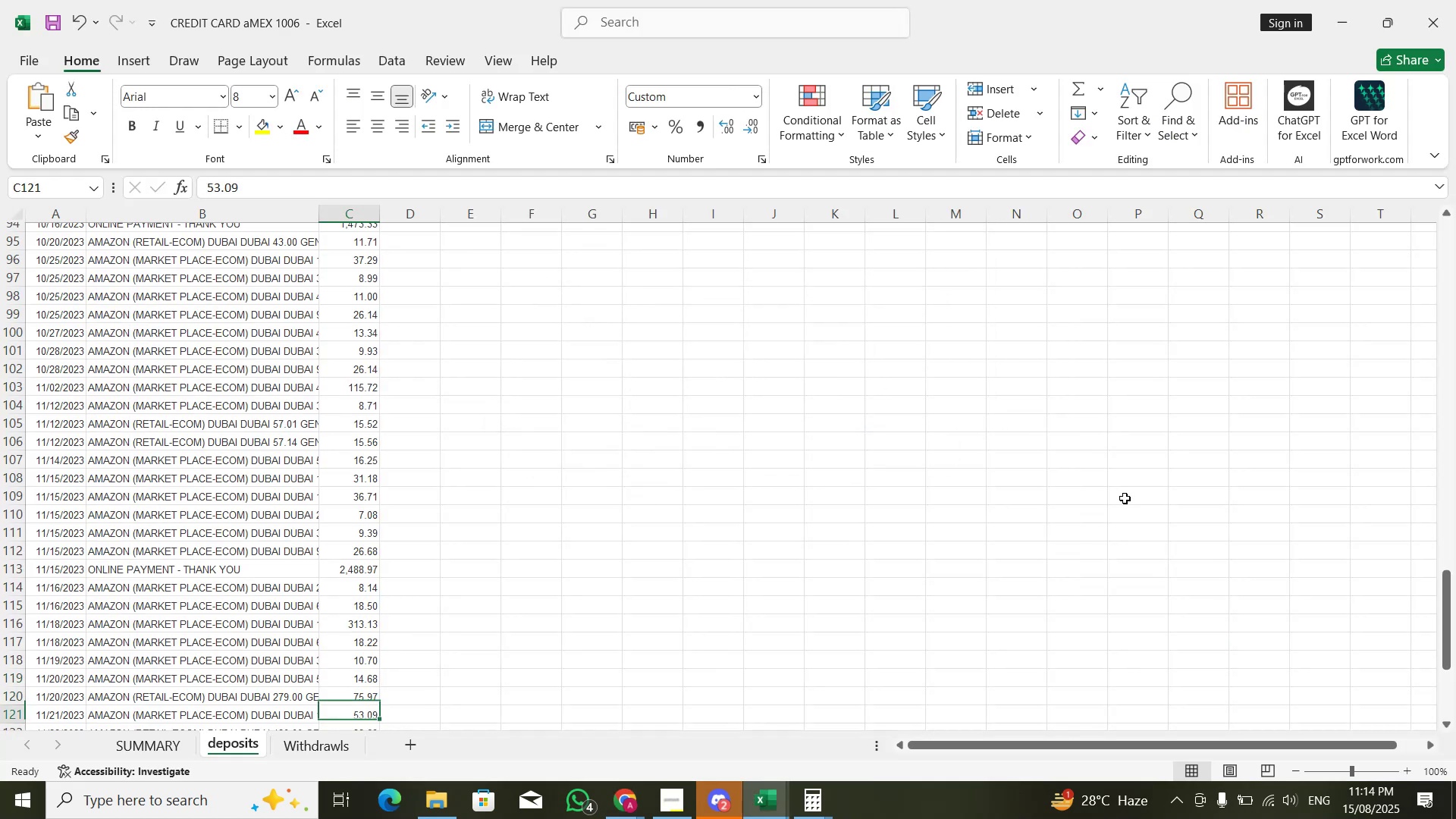 
hold_key(key=ArrowDown, duration=0.67)
 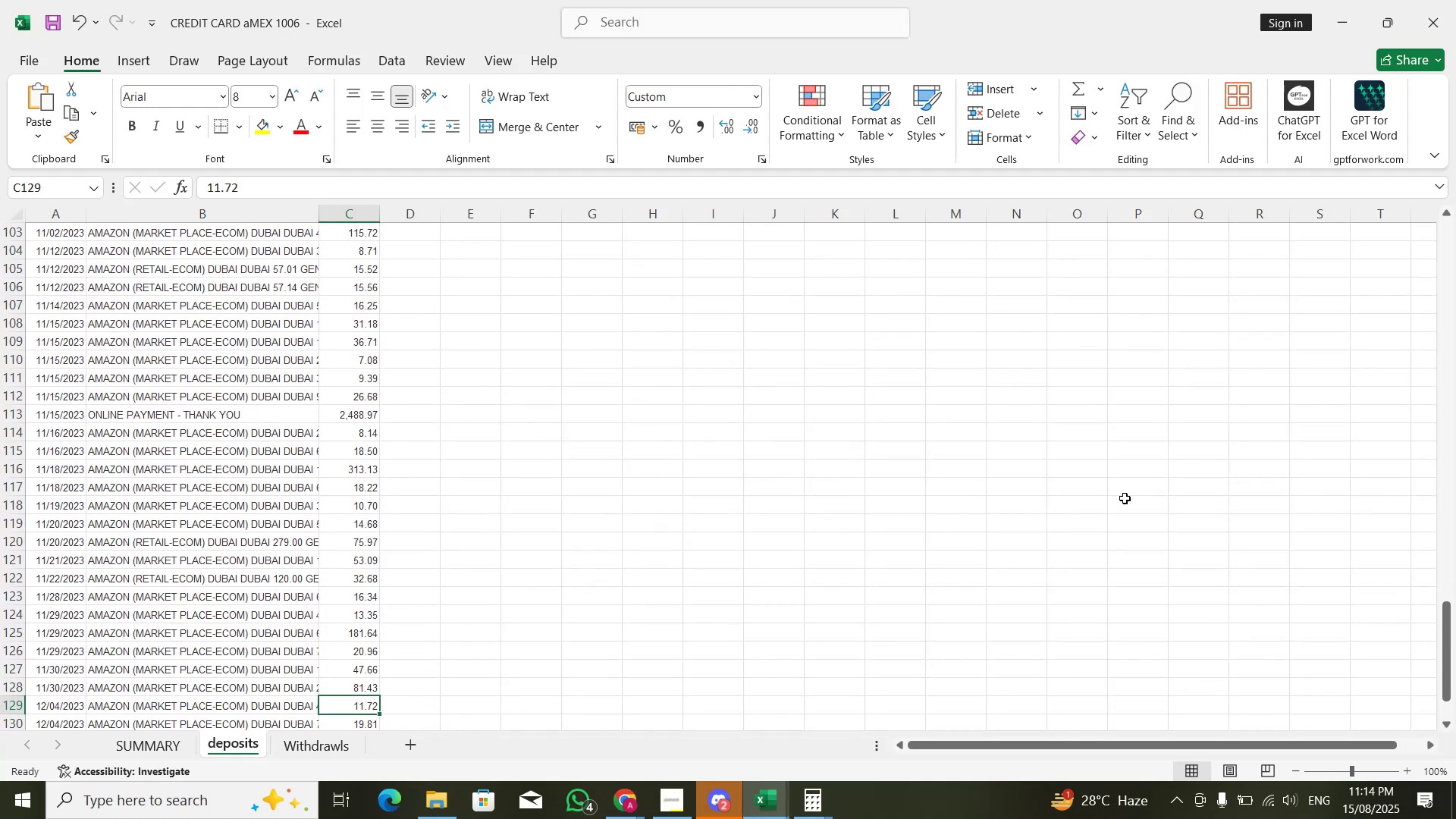 
key(Alt+Tab)
 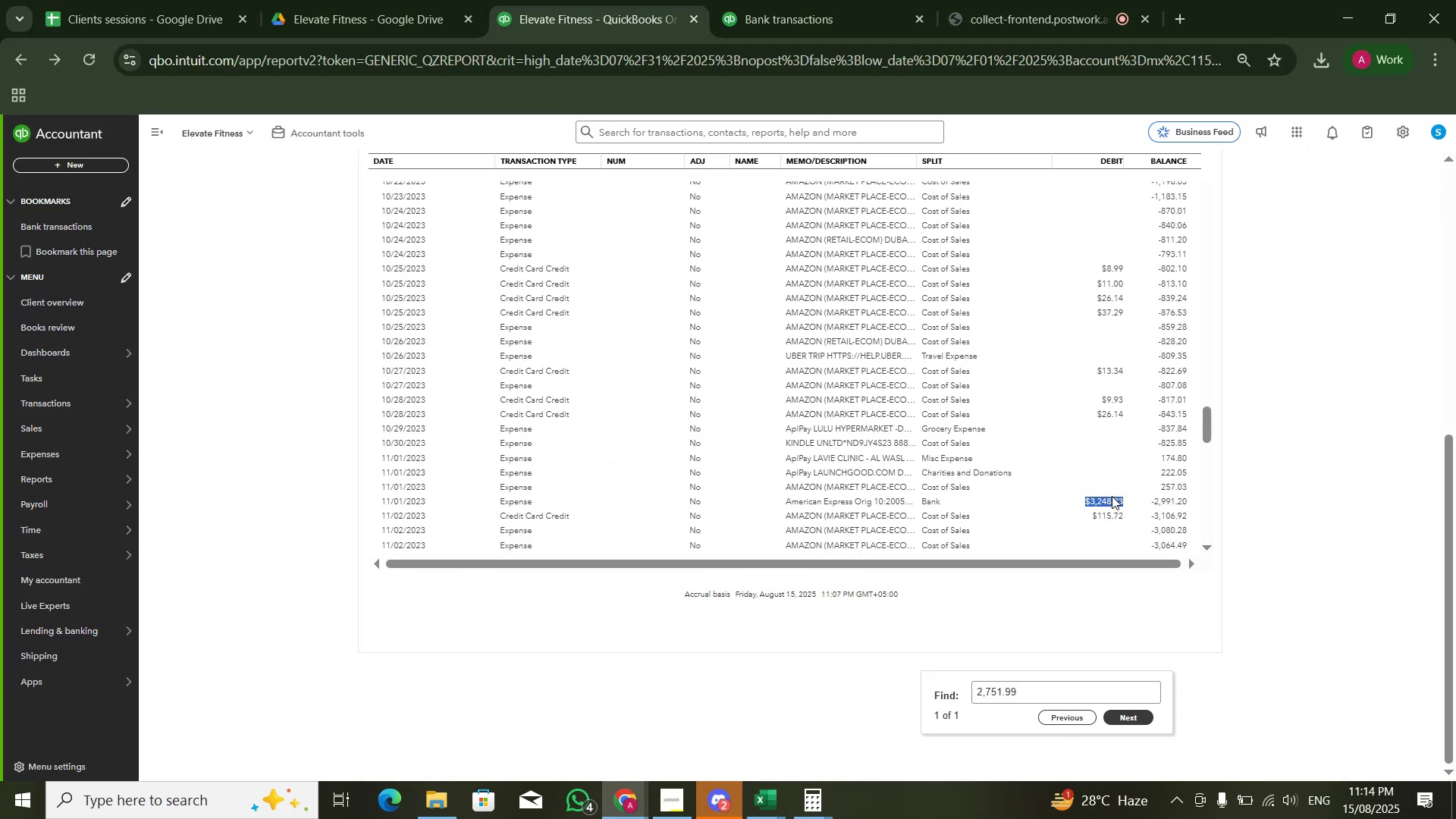 
left_click([1112, 500])
 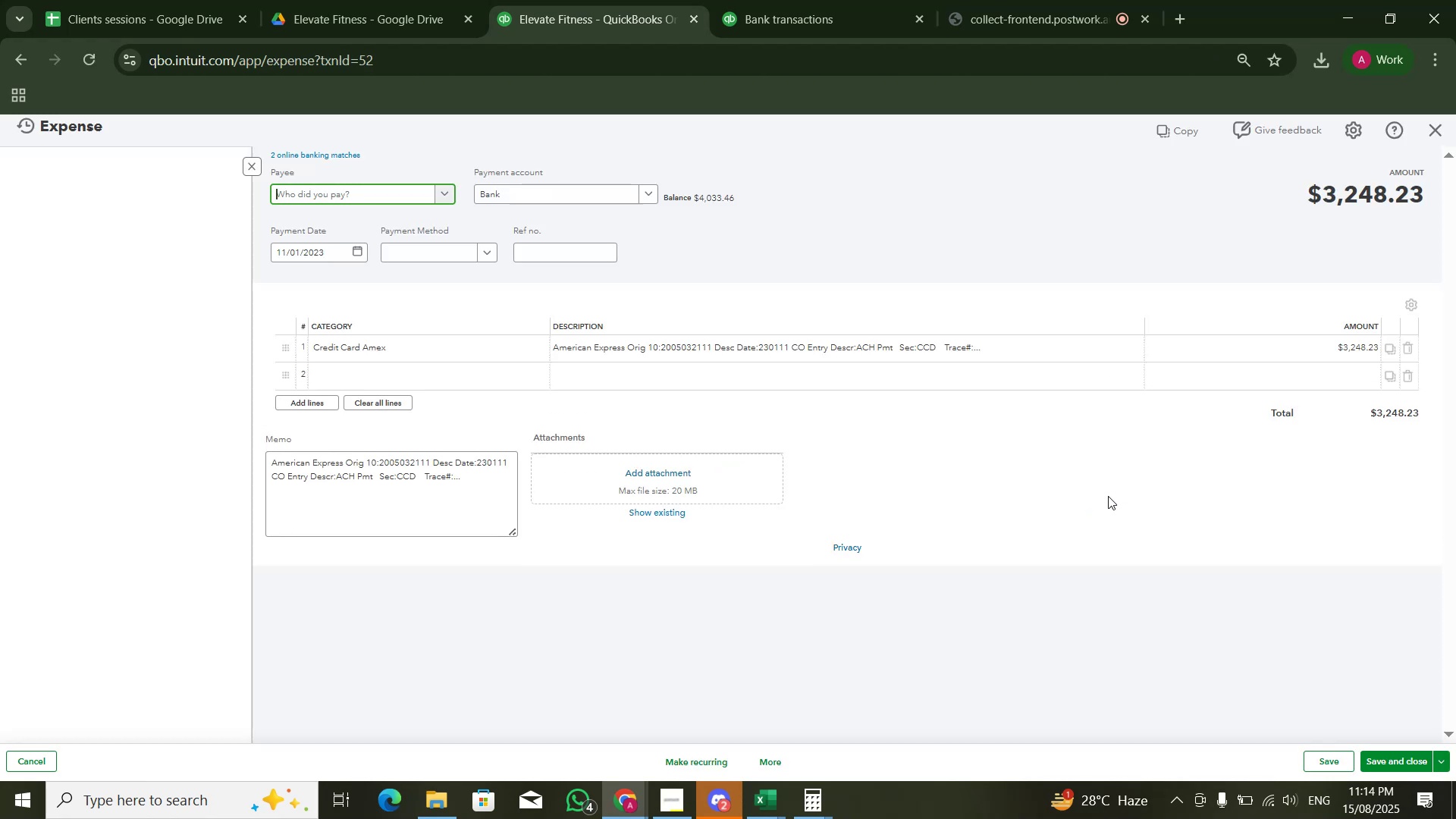 
wait(8.49)
 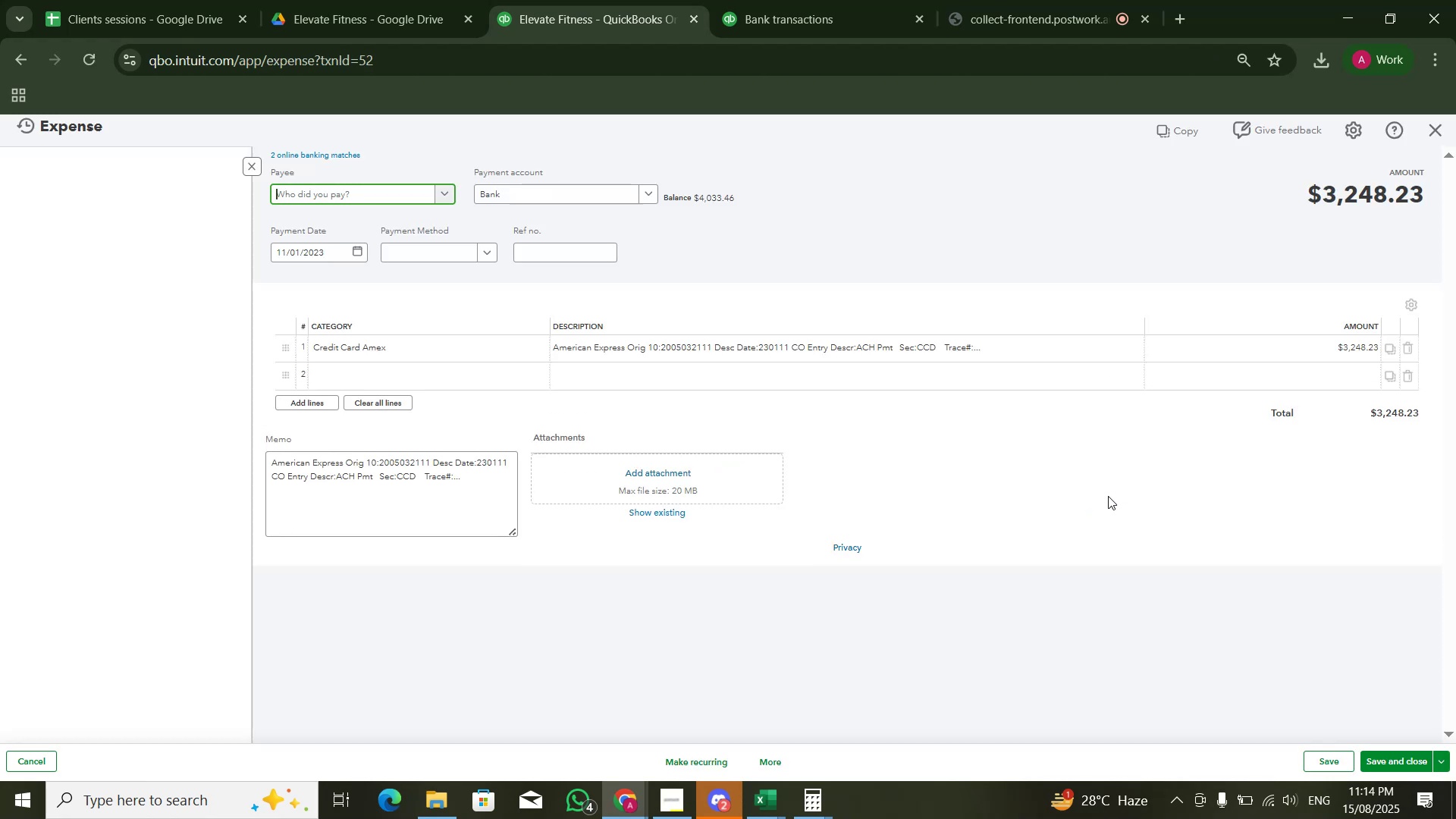 
key(Alt+AltLeft)
 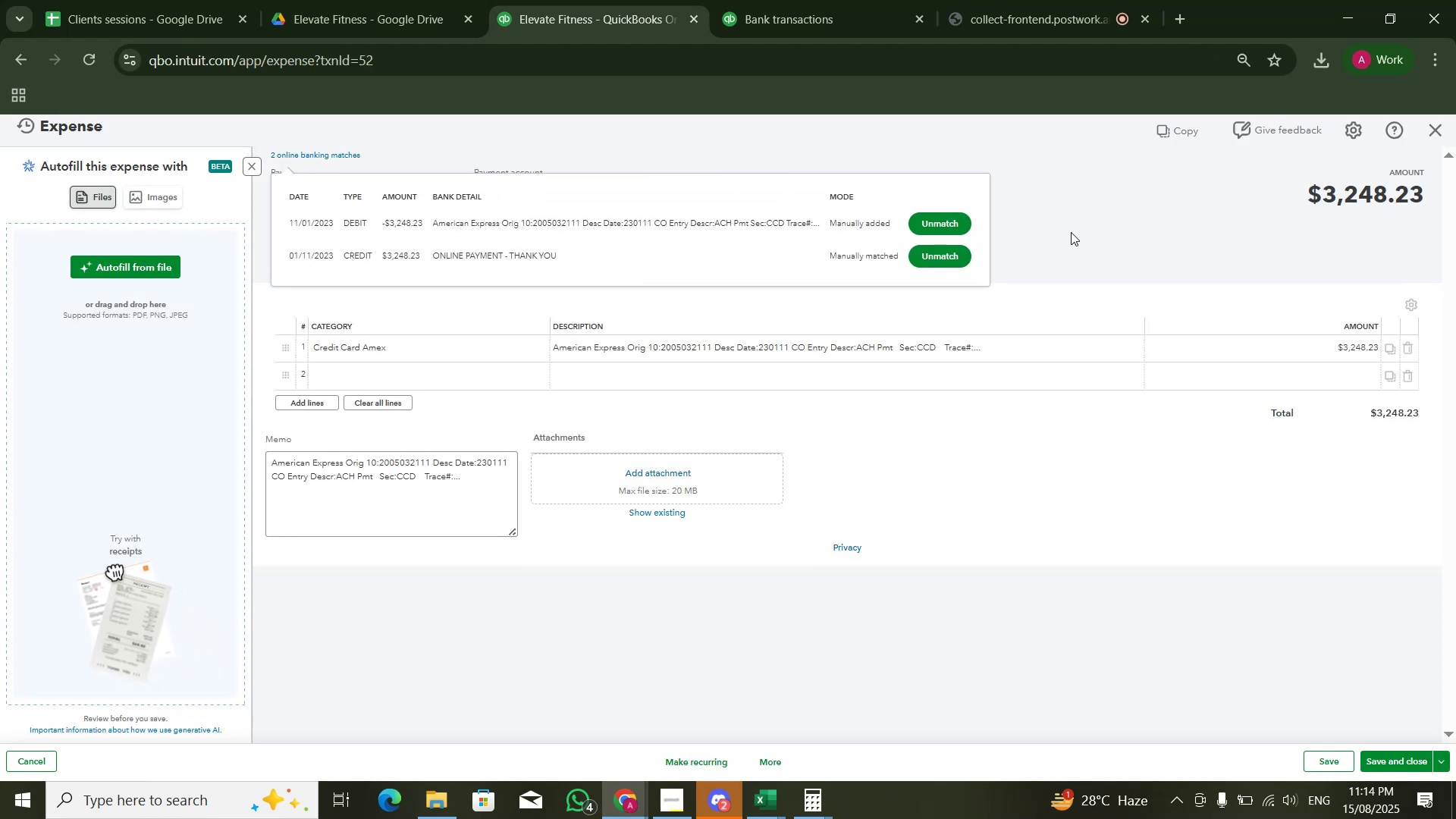 
key(Alt+Tab)
 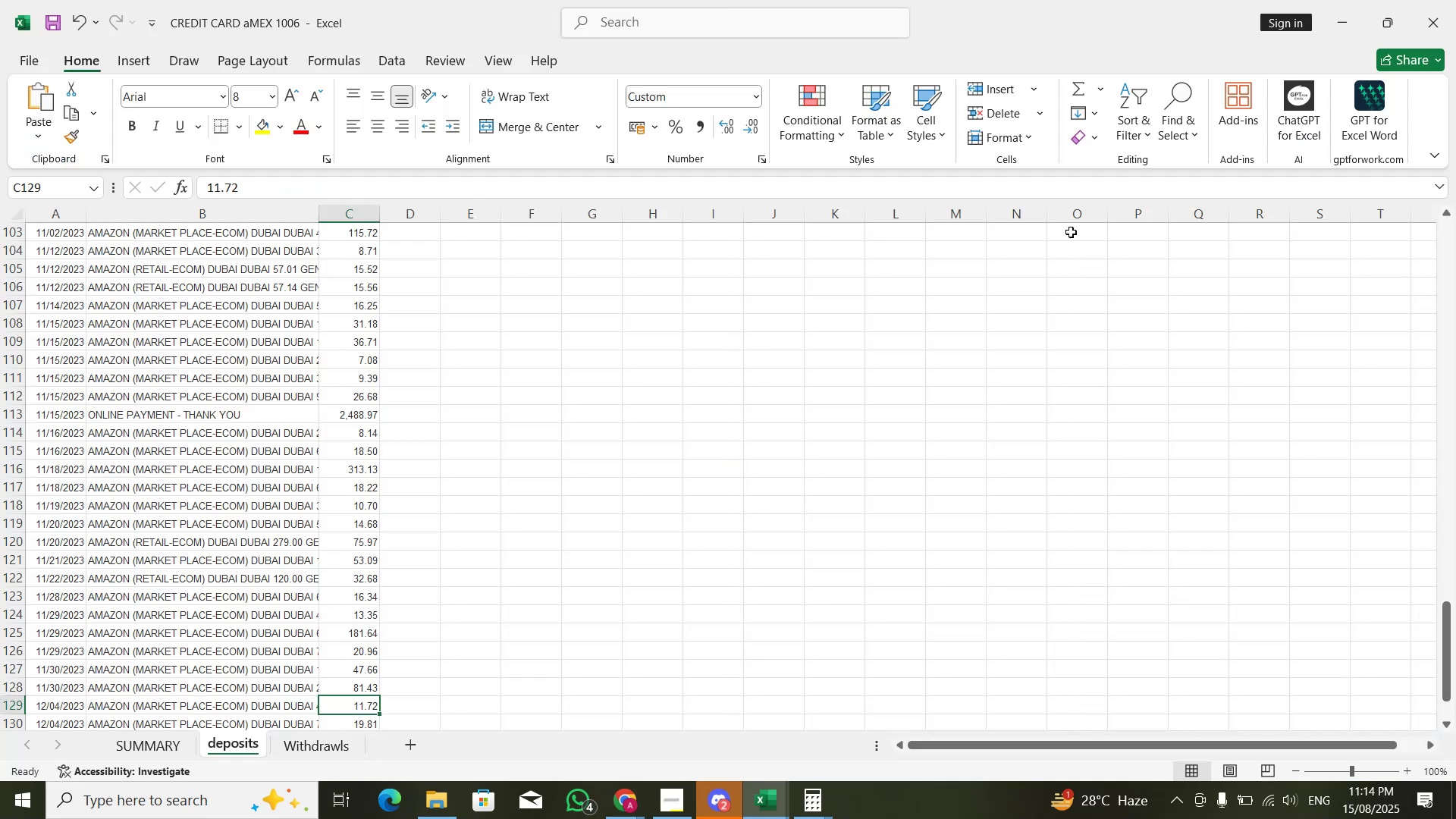 
key(Alt+AltLeft)
 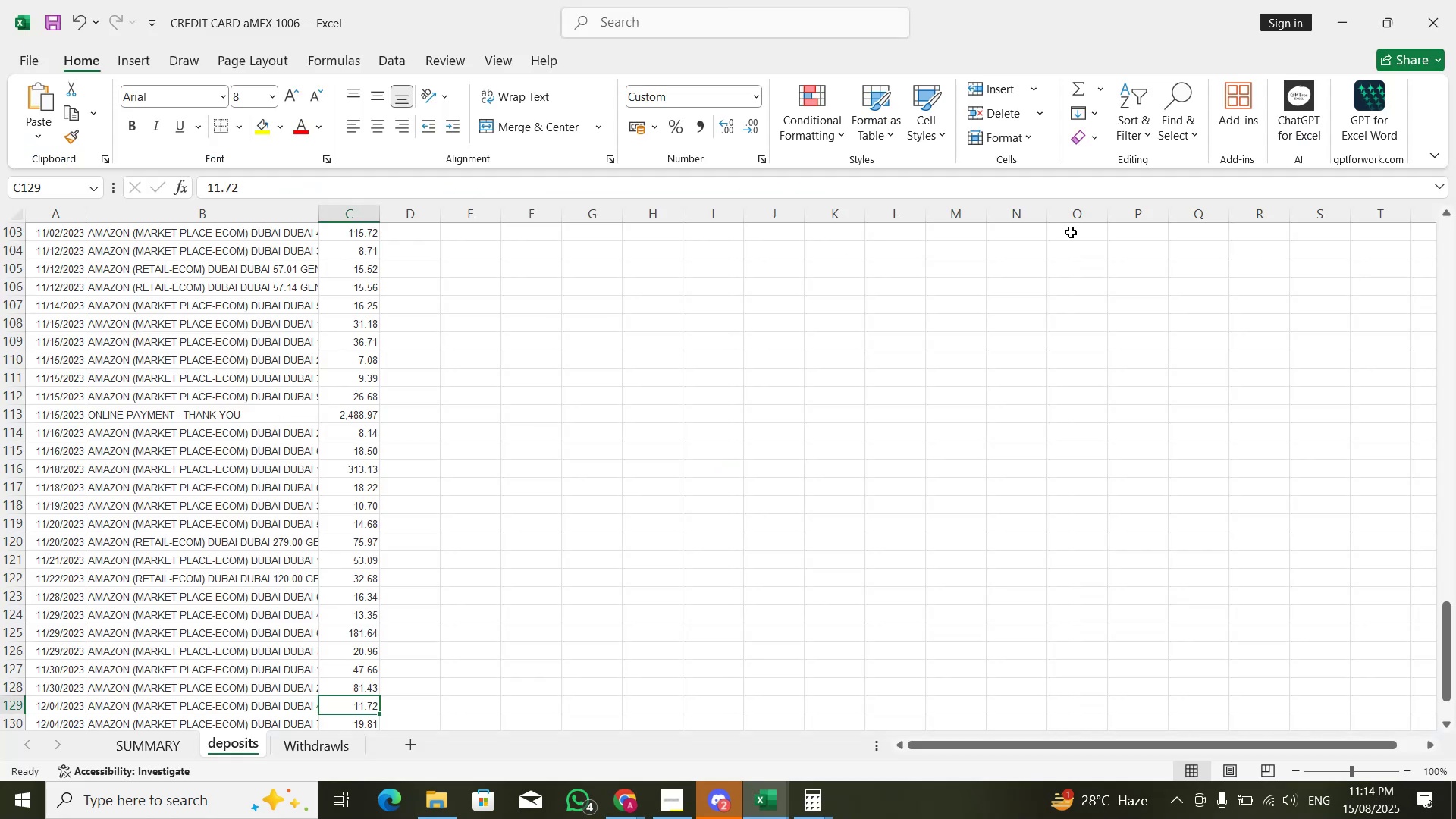 
key(Alt+Tab)
 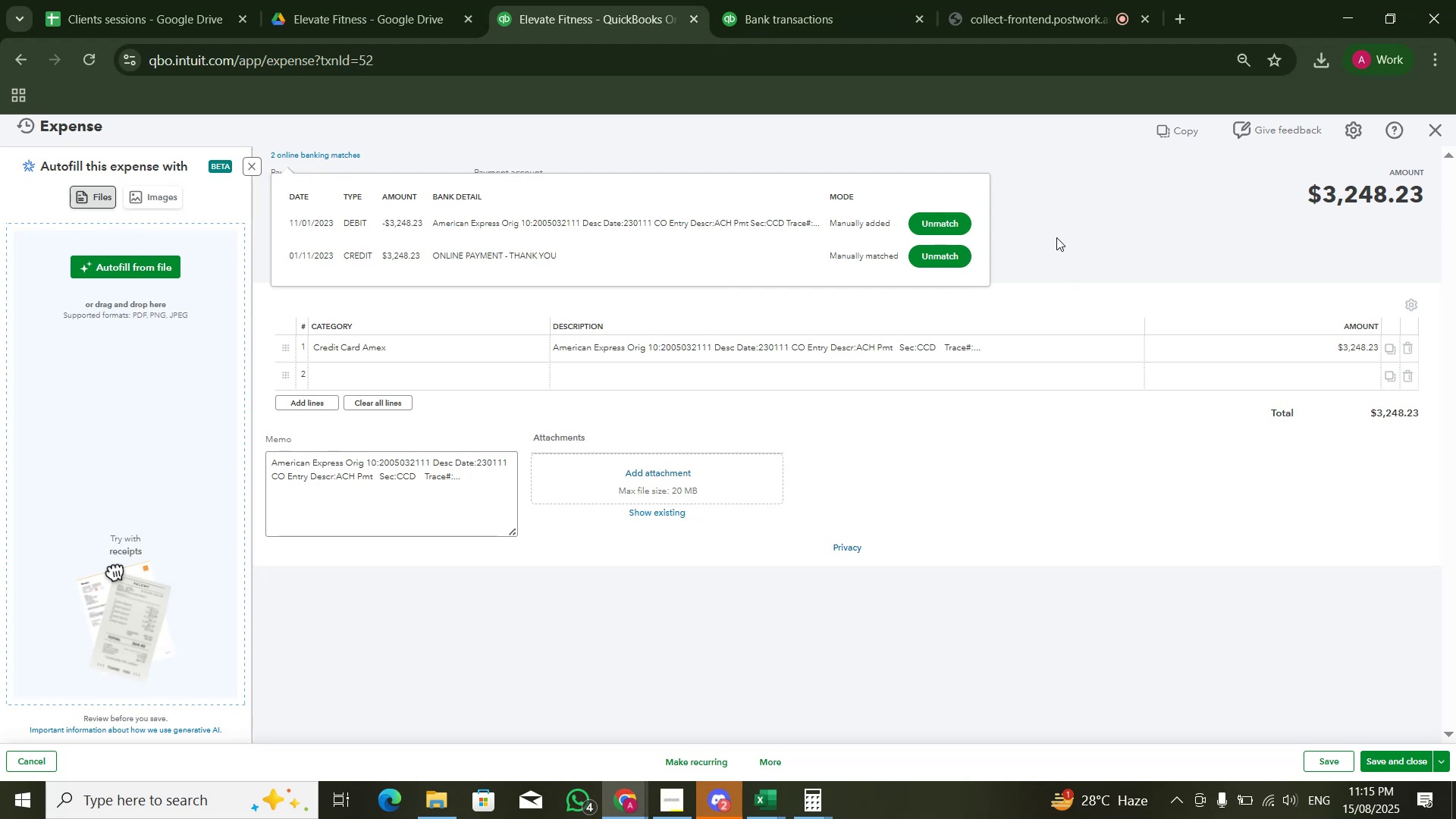 
wait(6.29)
 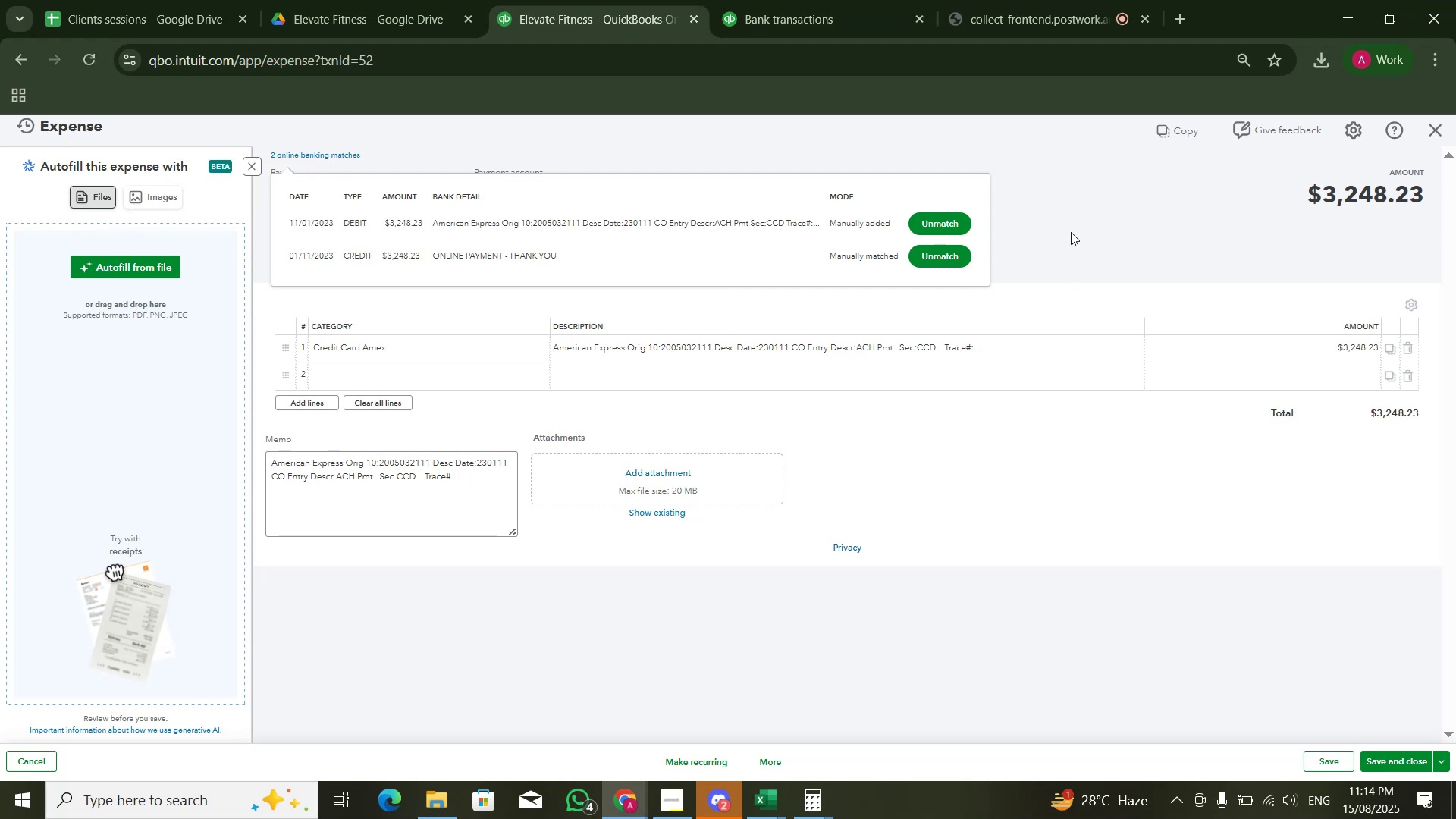 
left_click([1056, 237])
 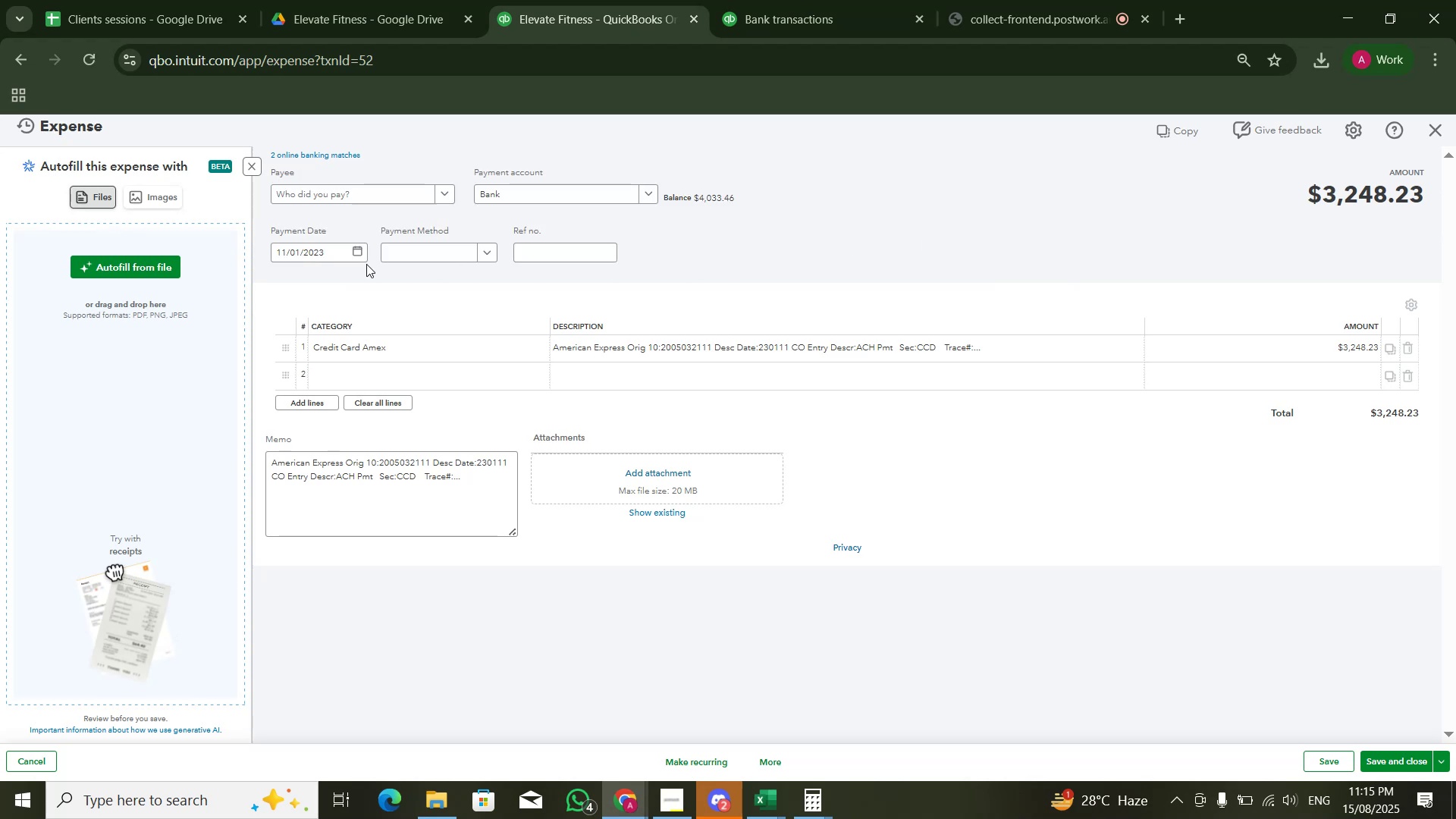 
left_click([364, 254])
 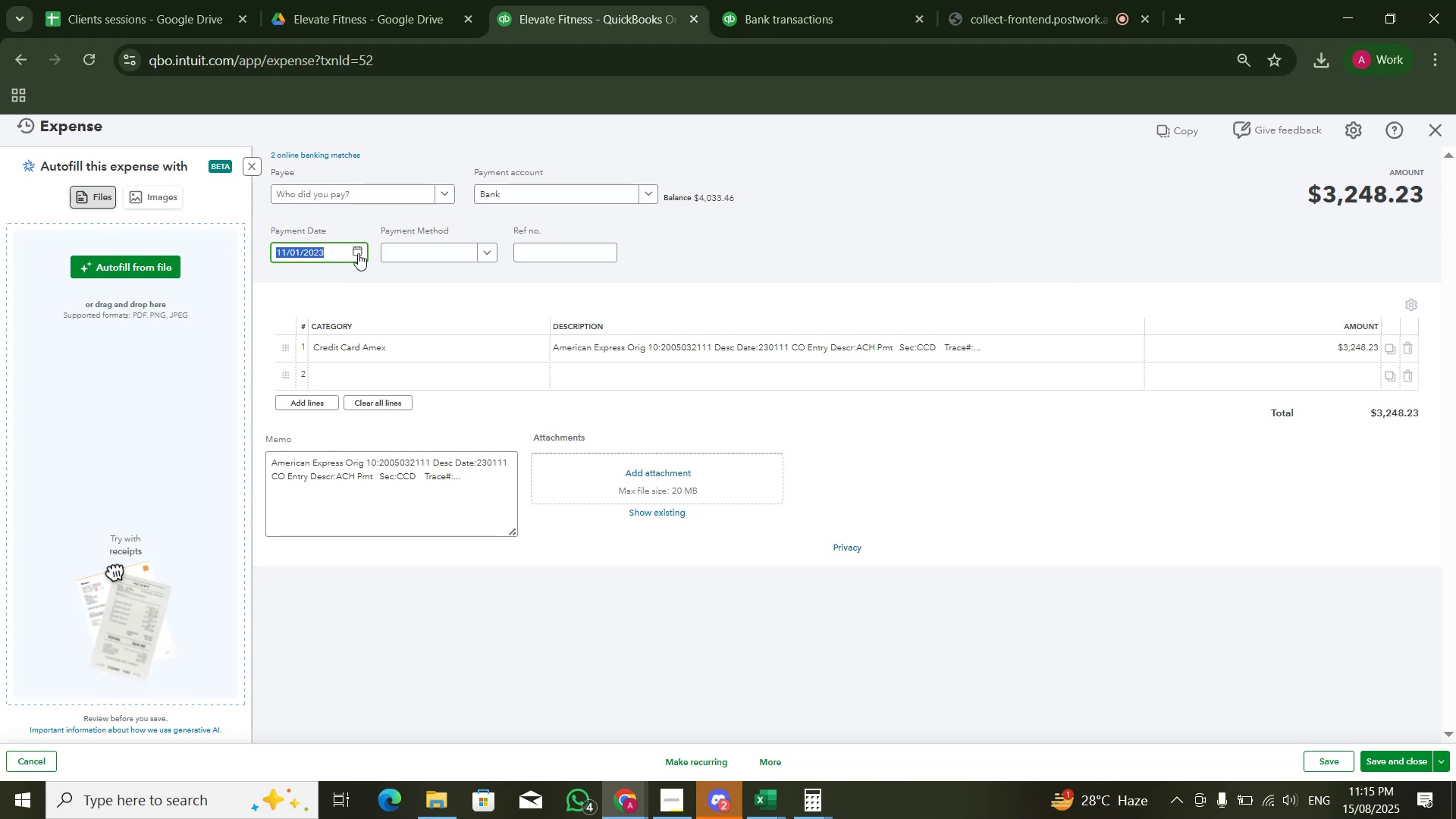 
double_click([358, 253])
 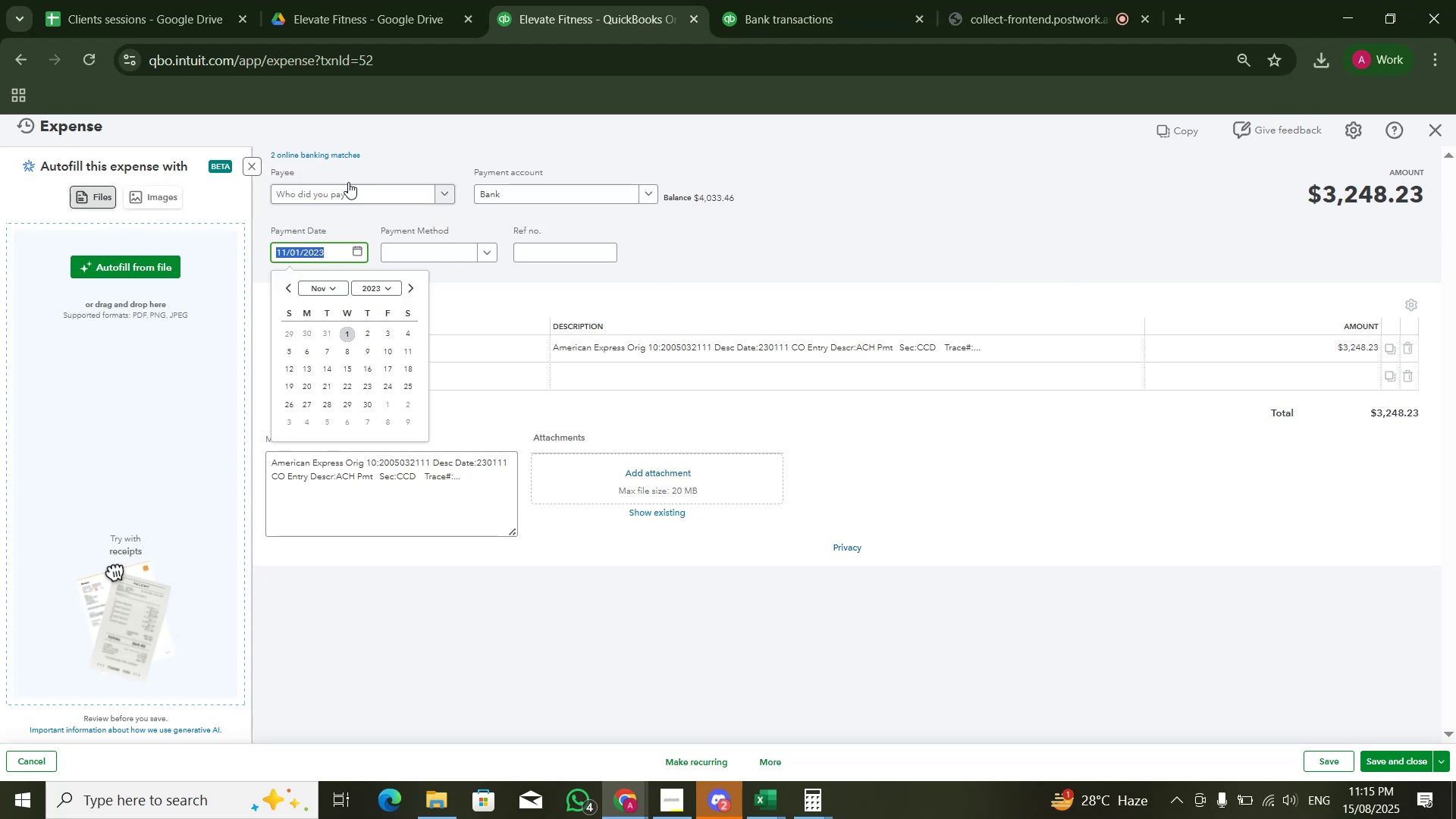 
left_click([333, 160])
 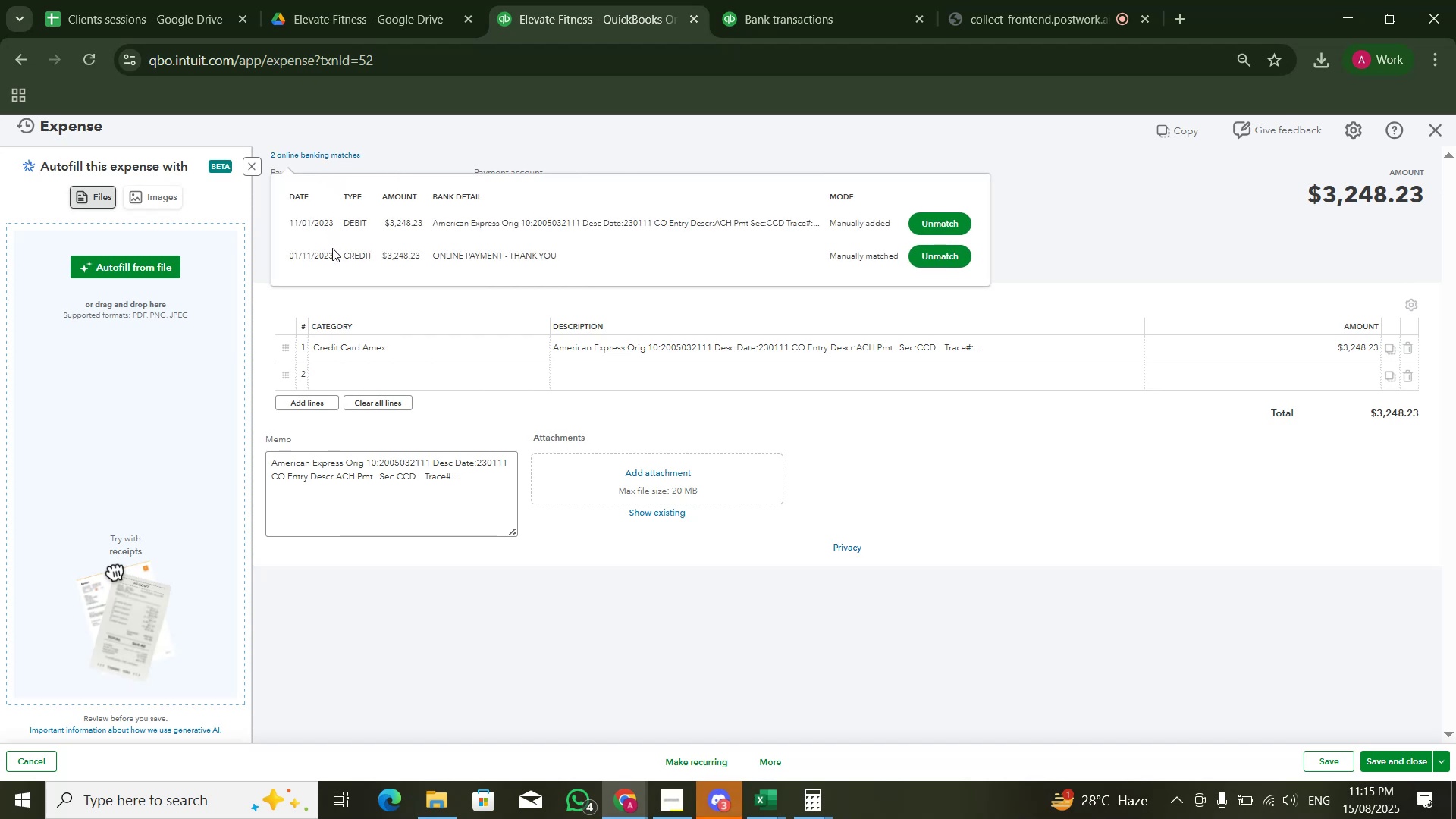 
wait(7.97)
 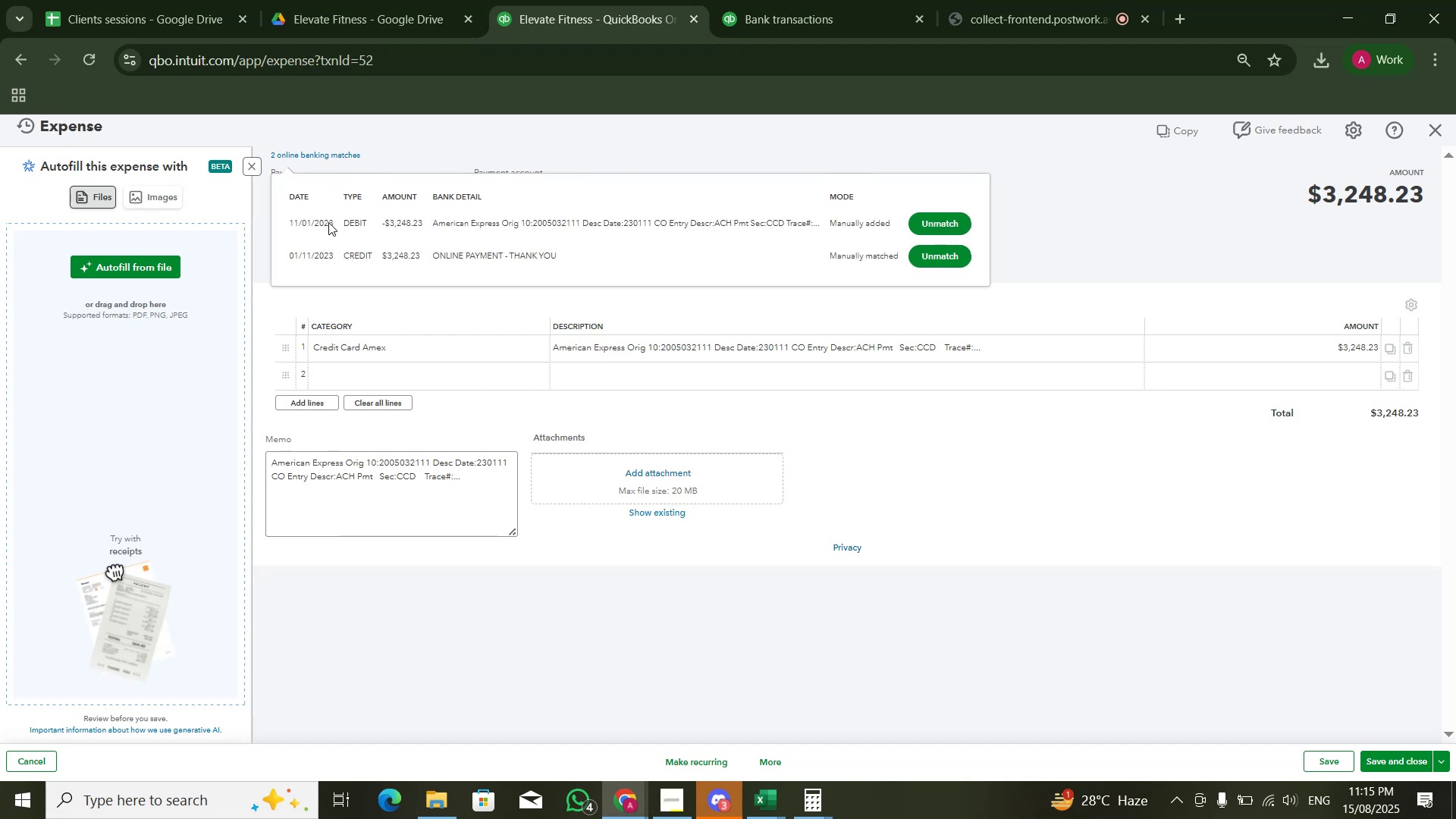 
left_click([1034, 212])
 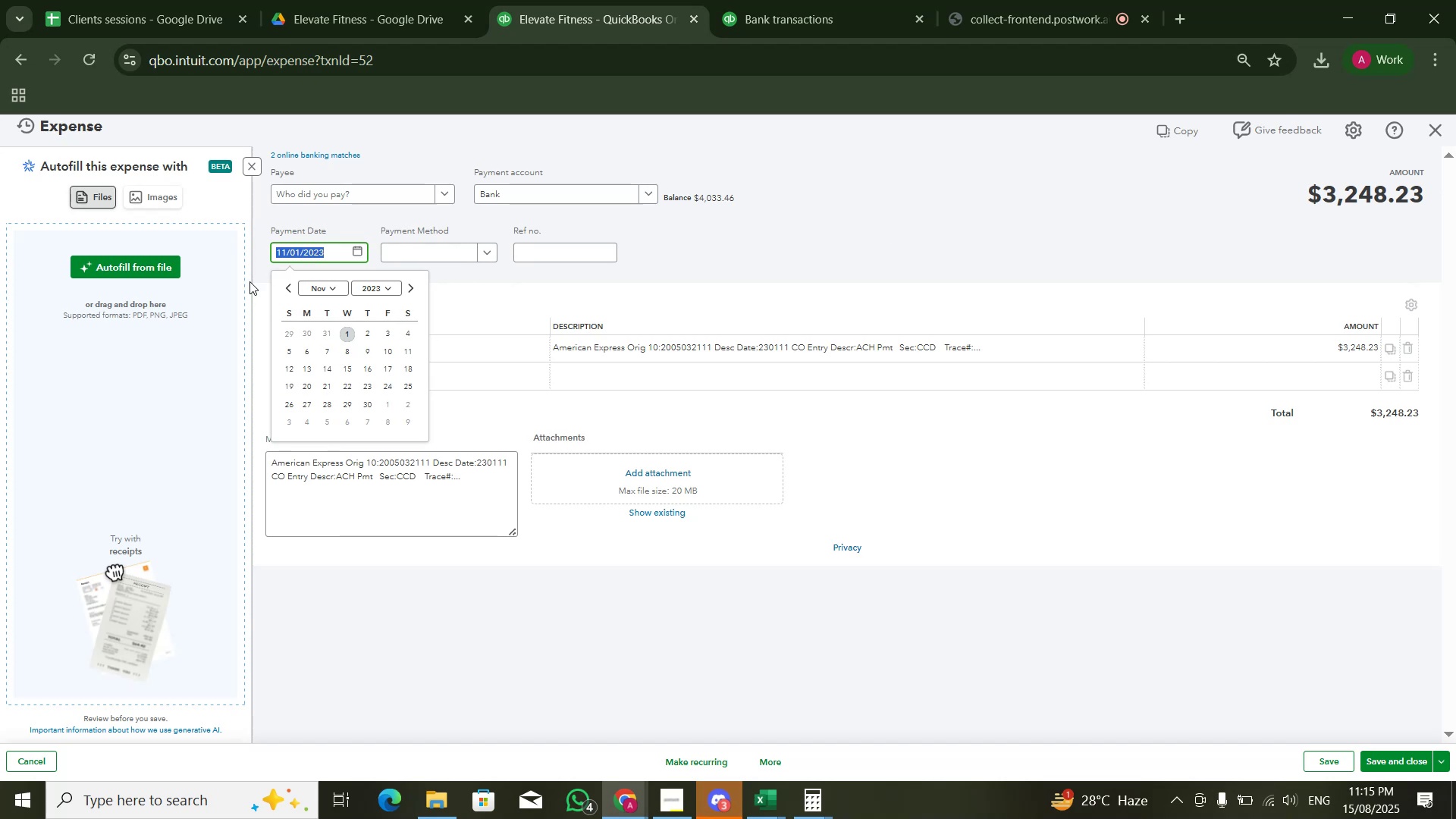 
wait(5.38)
 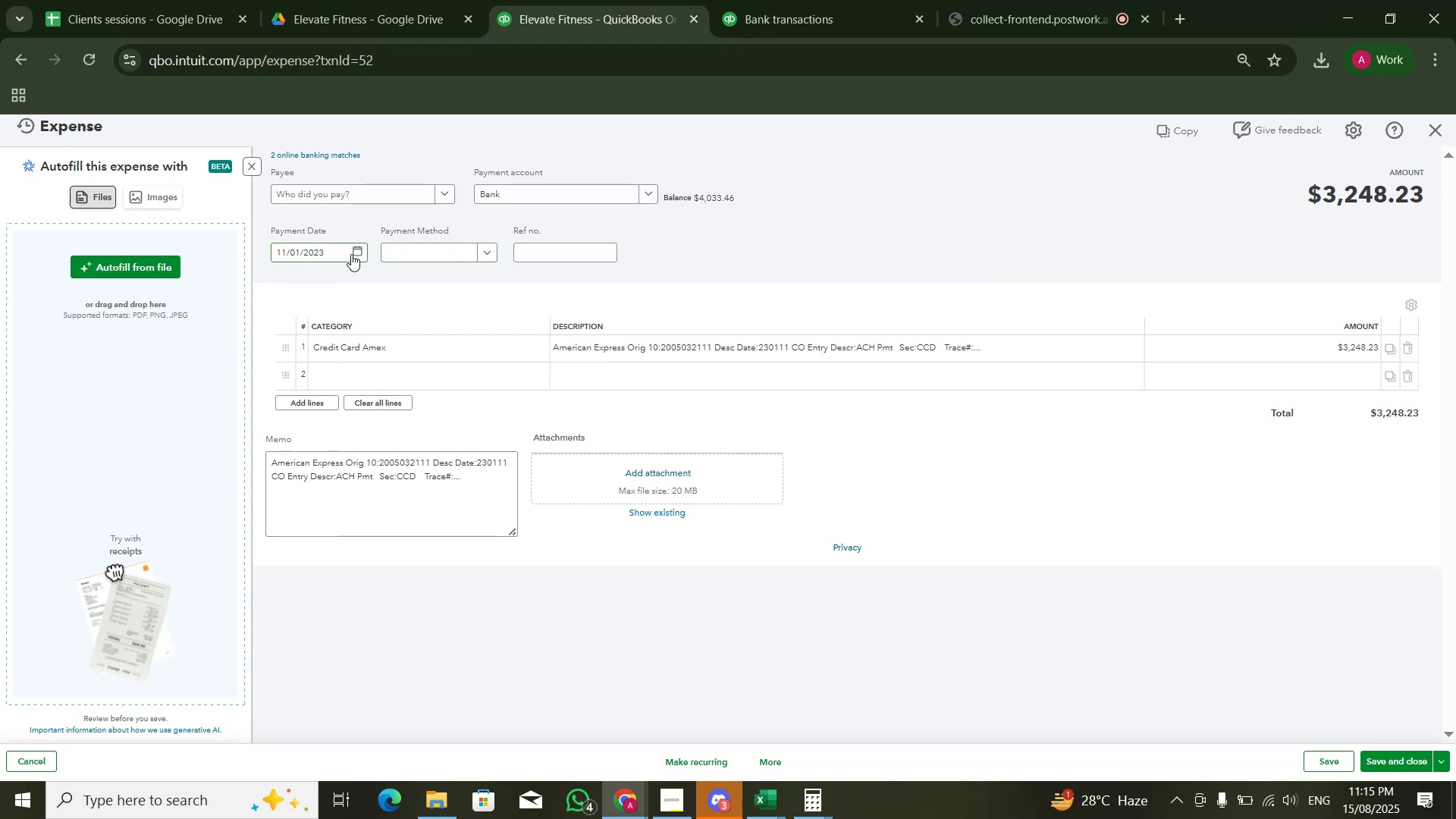 
key(Alt+AltLeft)
 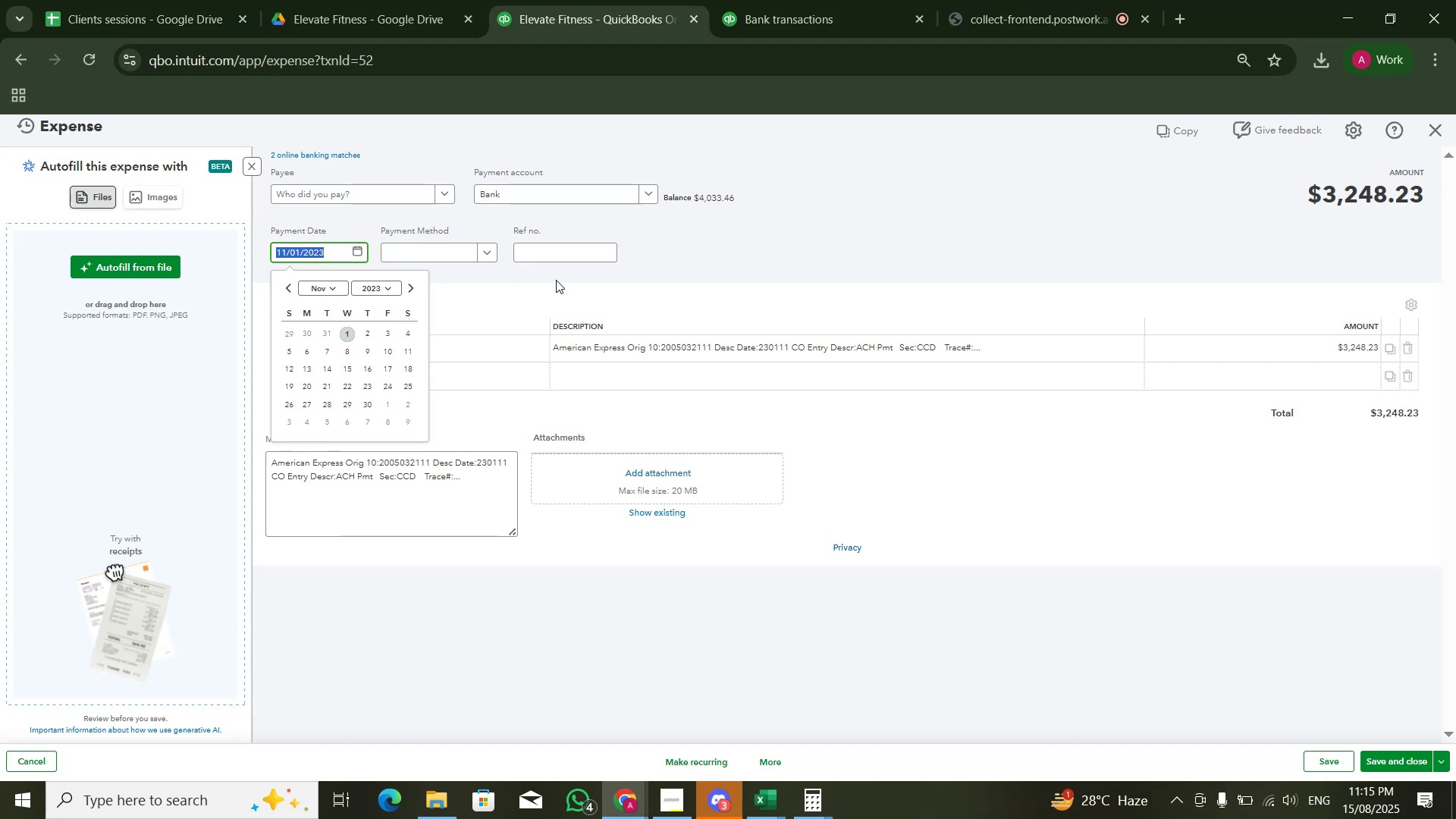 
key(Alt+Tab)
 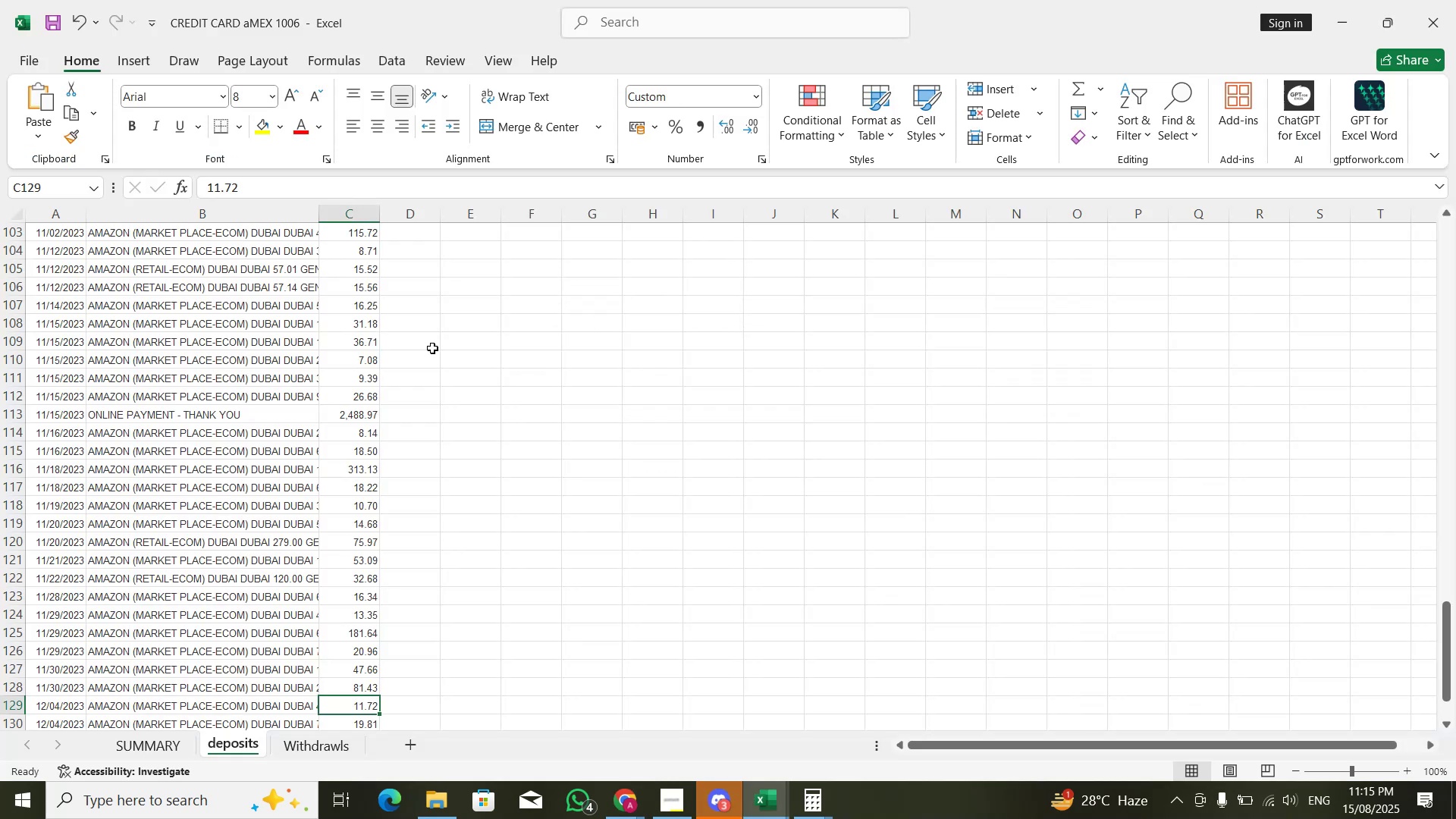 
key(Control+ArrowDown)
 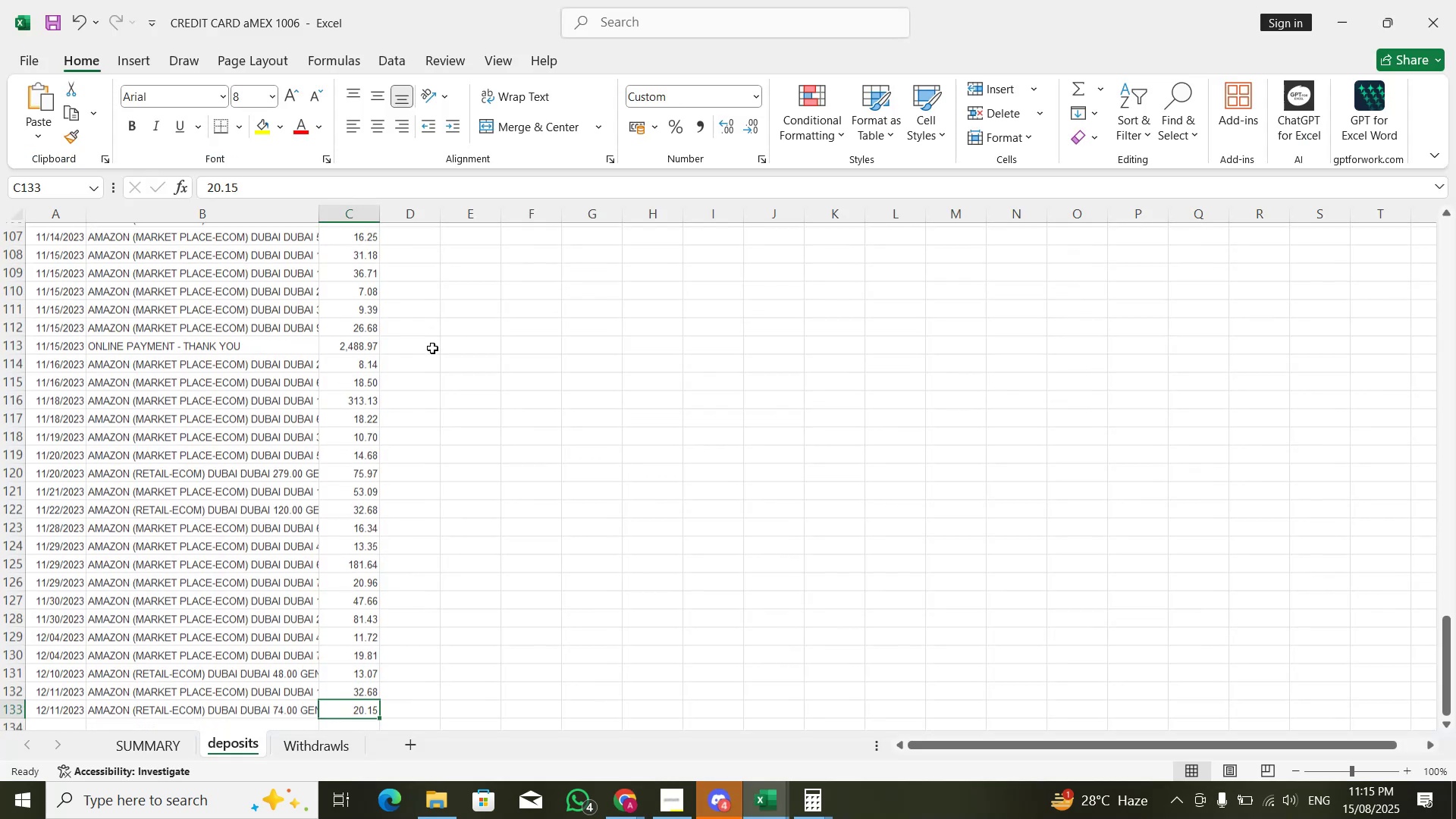 
key(Control+ArrowUp)
 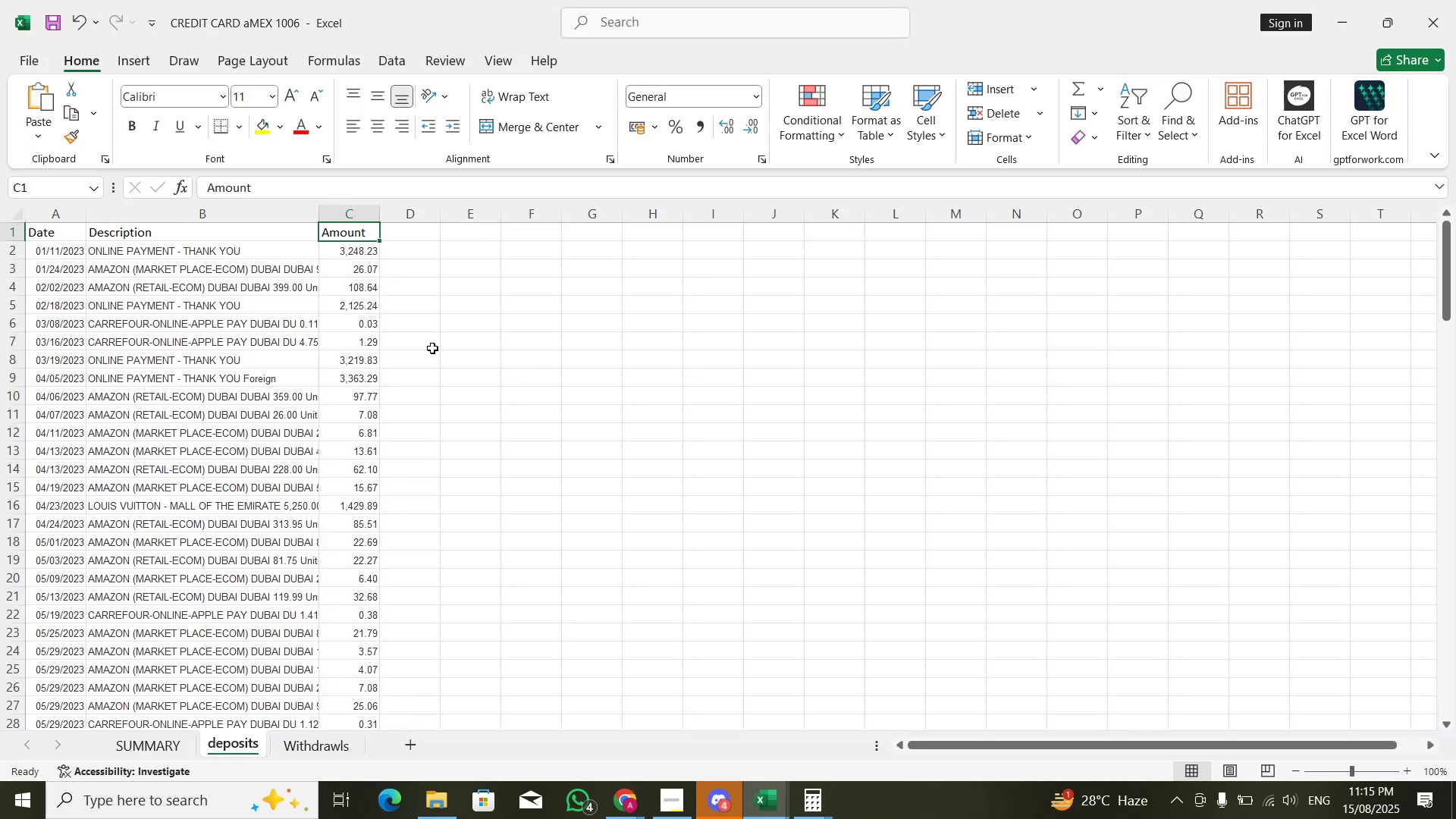 
hold_key(key=ArrowDown, duration=0.53)
 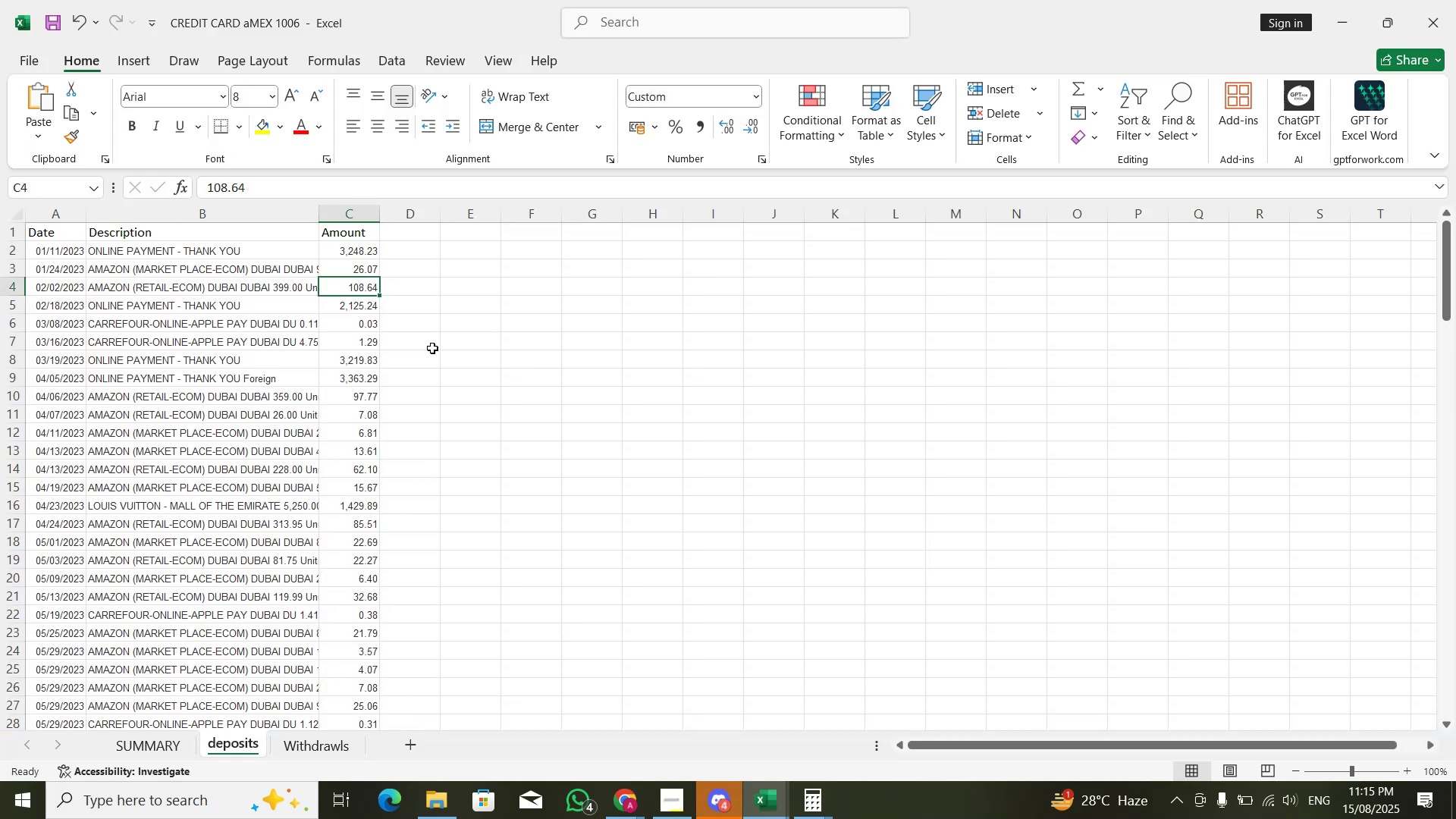 
hold_key(key=ArrowDown, duration=24.98)
 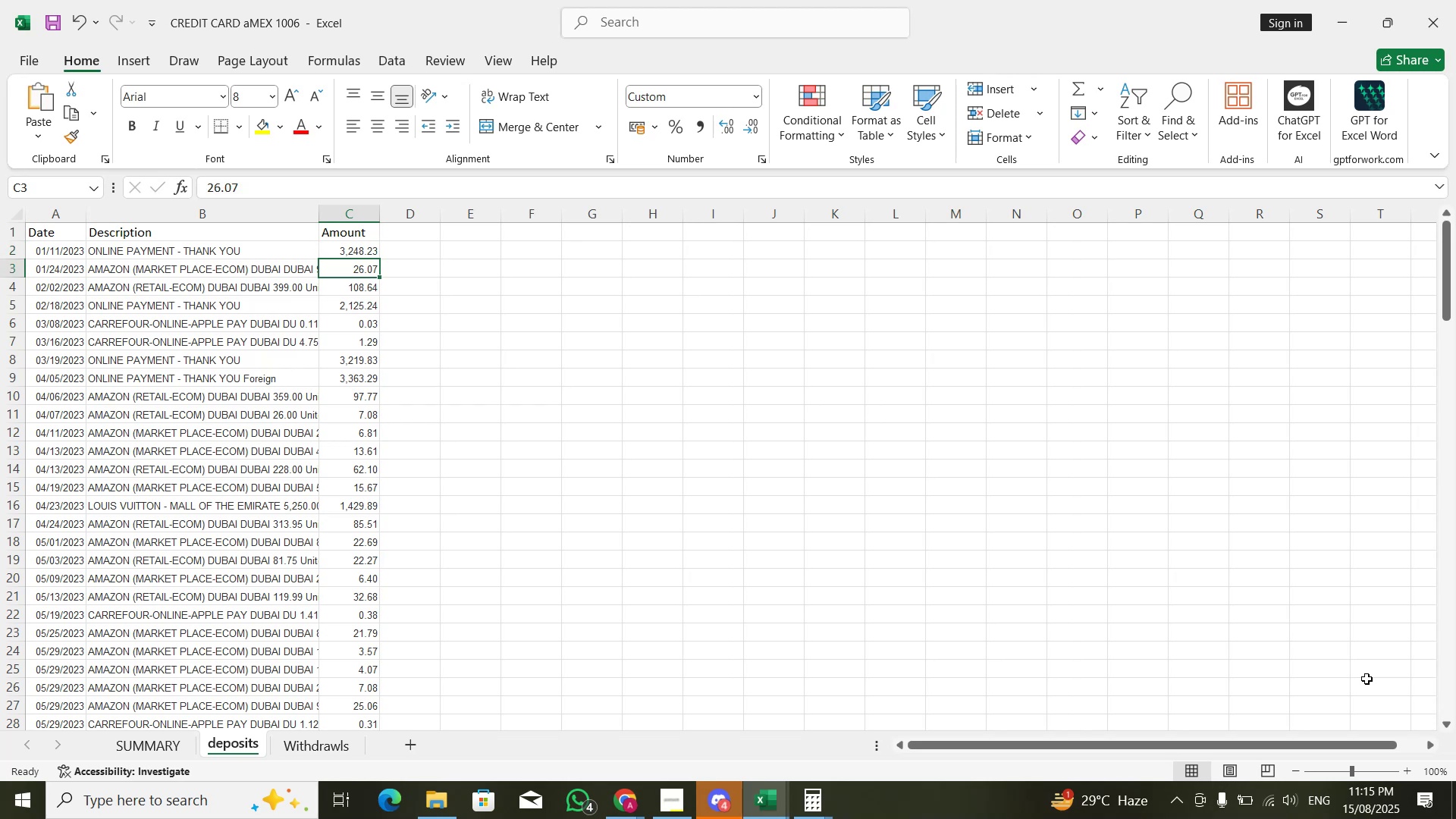 
key(ArrowUp)
 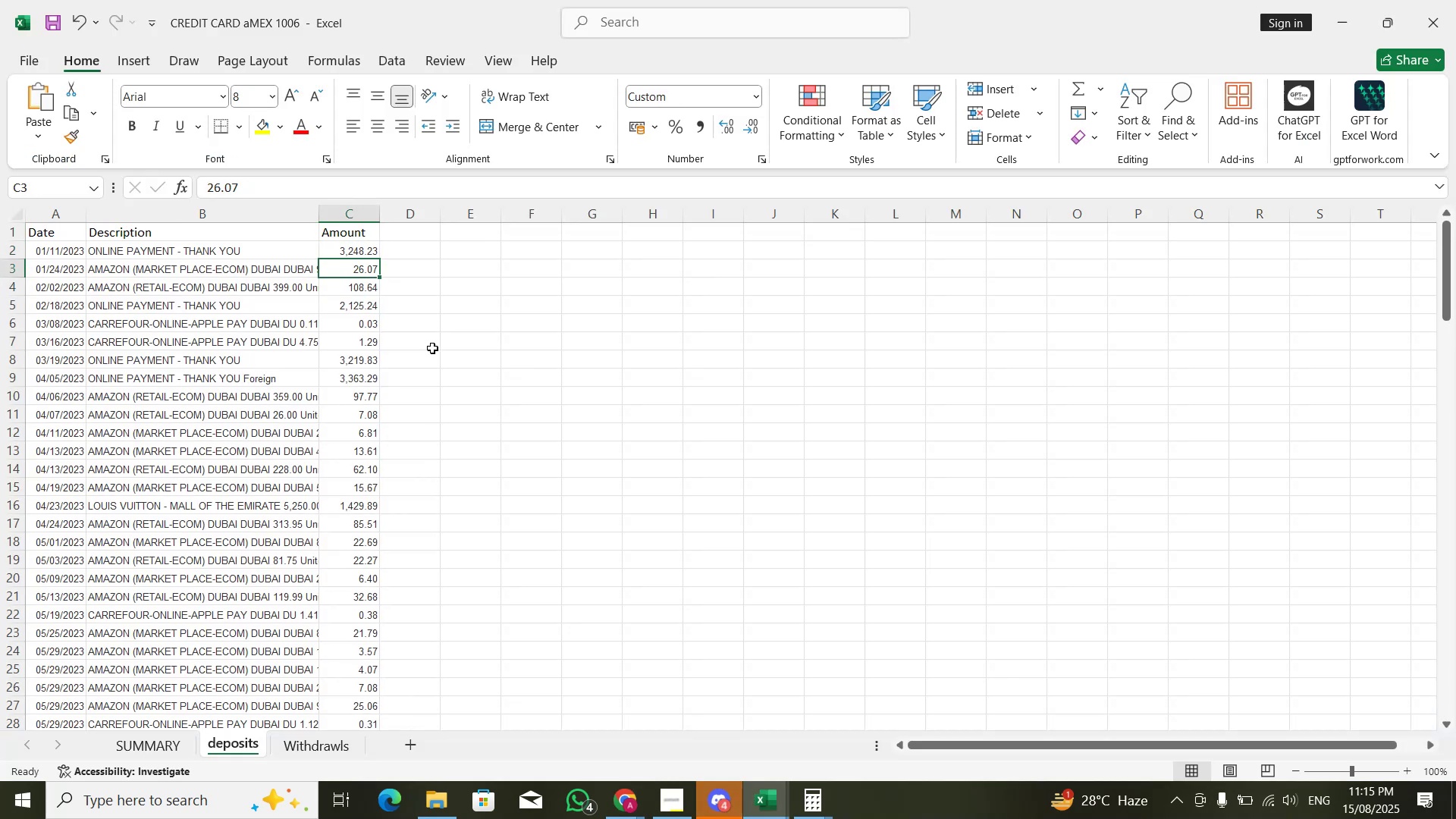 
key(ArrowUp)
 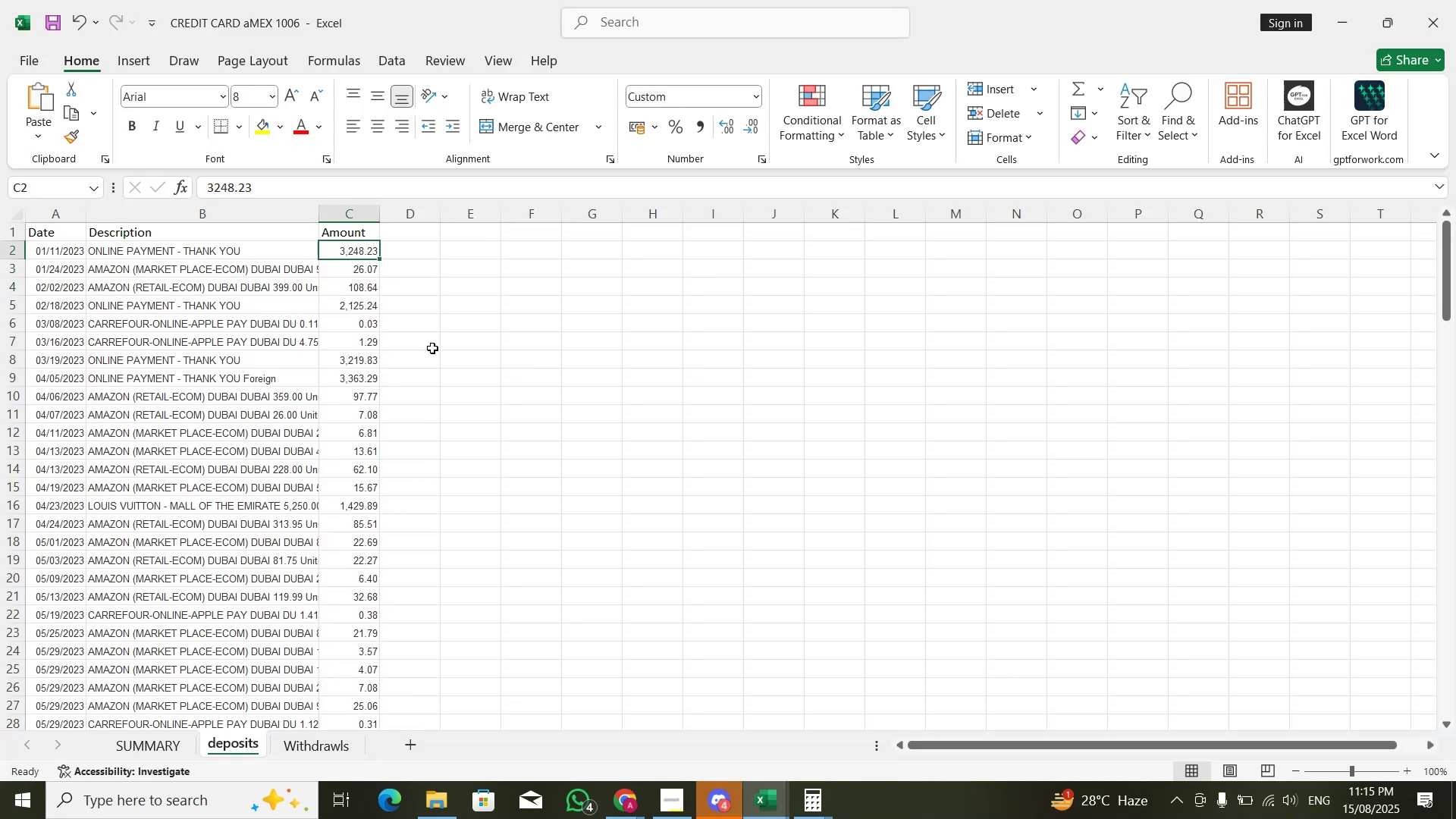 
key(Alt+Tab)
 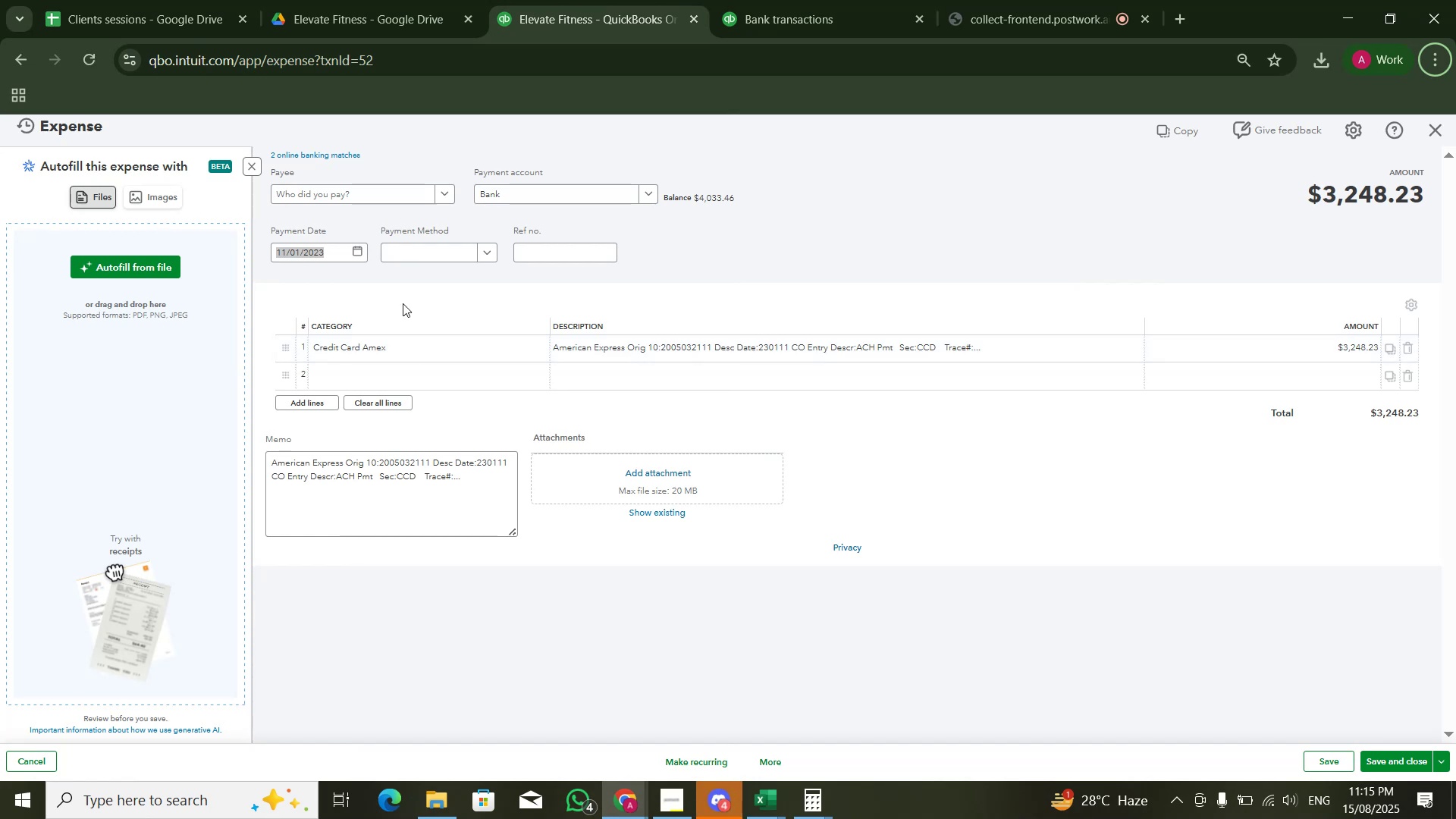 
left_click([359, 253])
 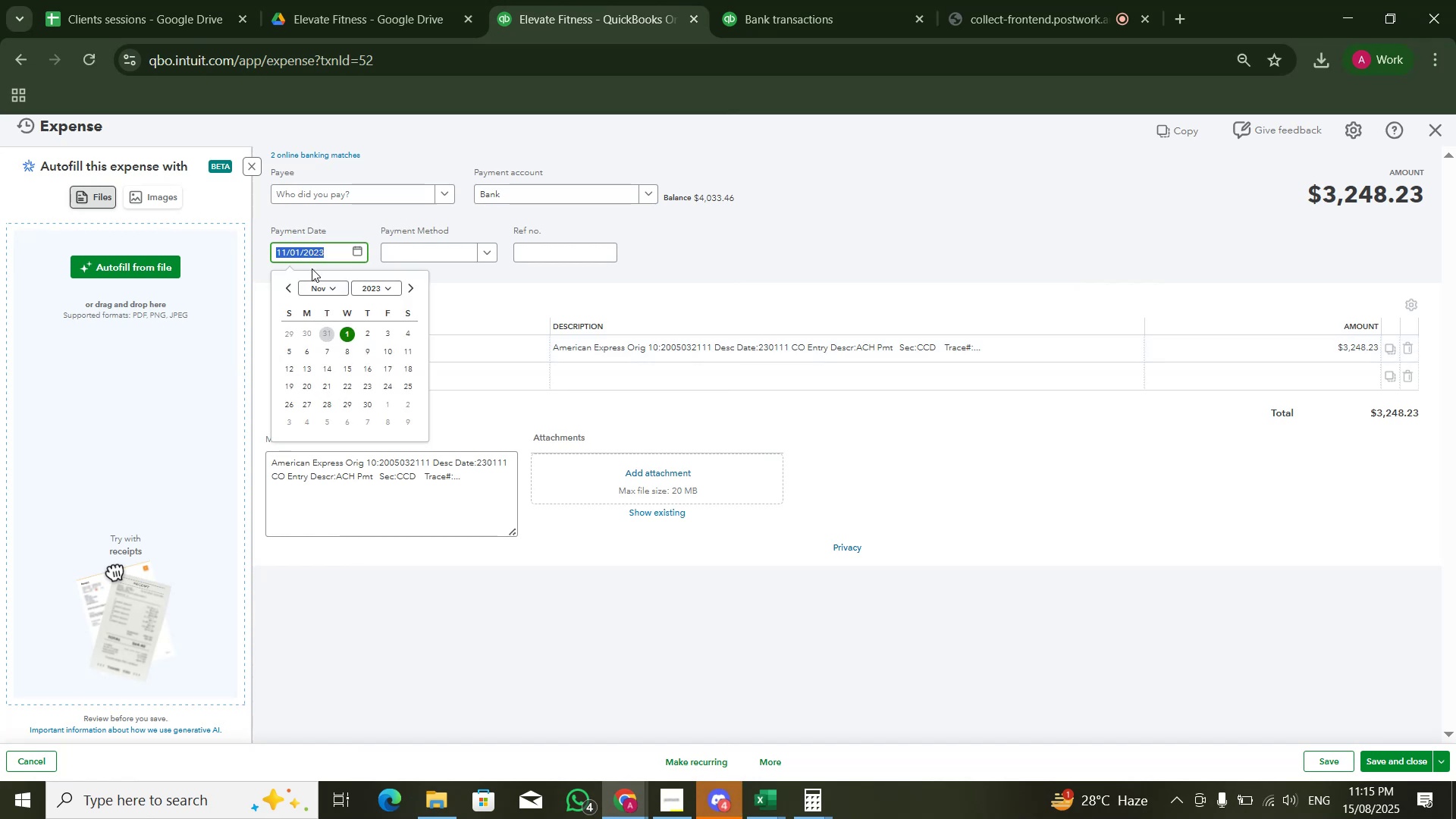 
left_click([320, 259])
 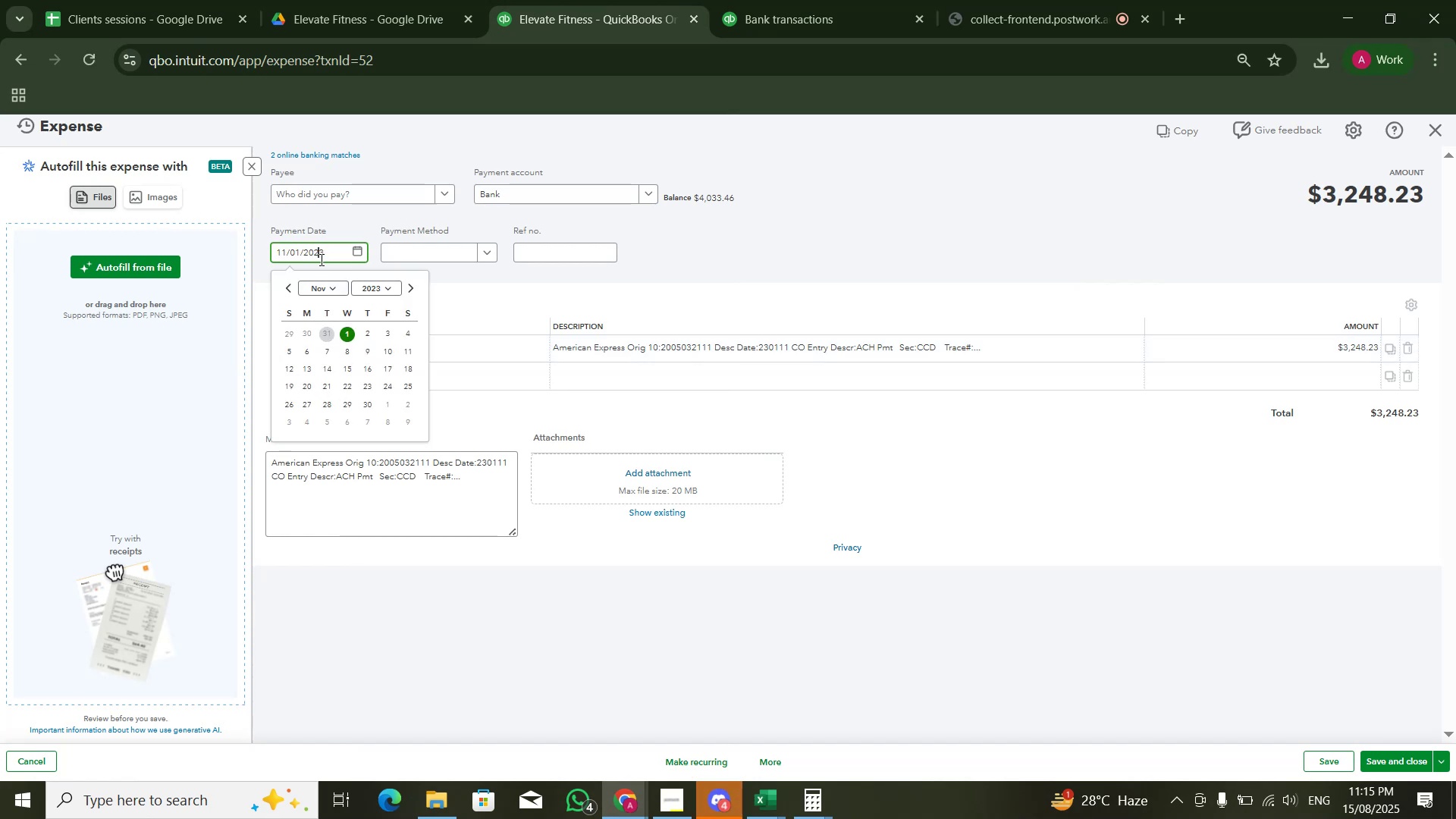 
key(Control+A)
 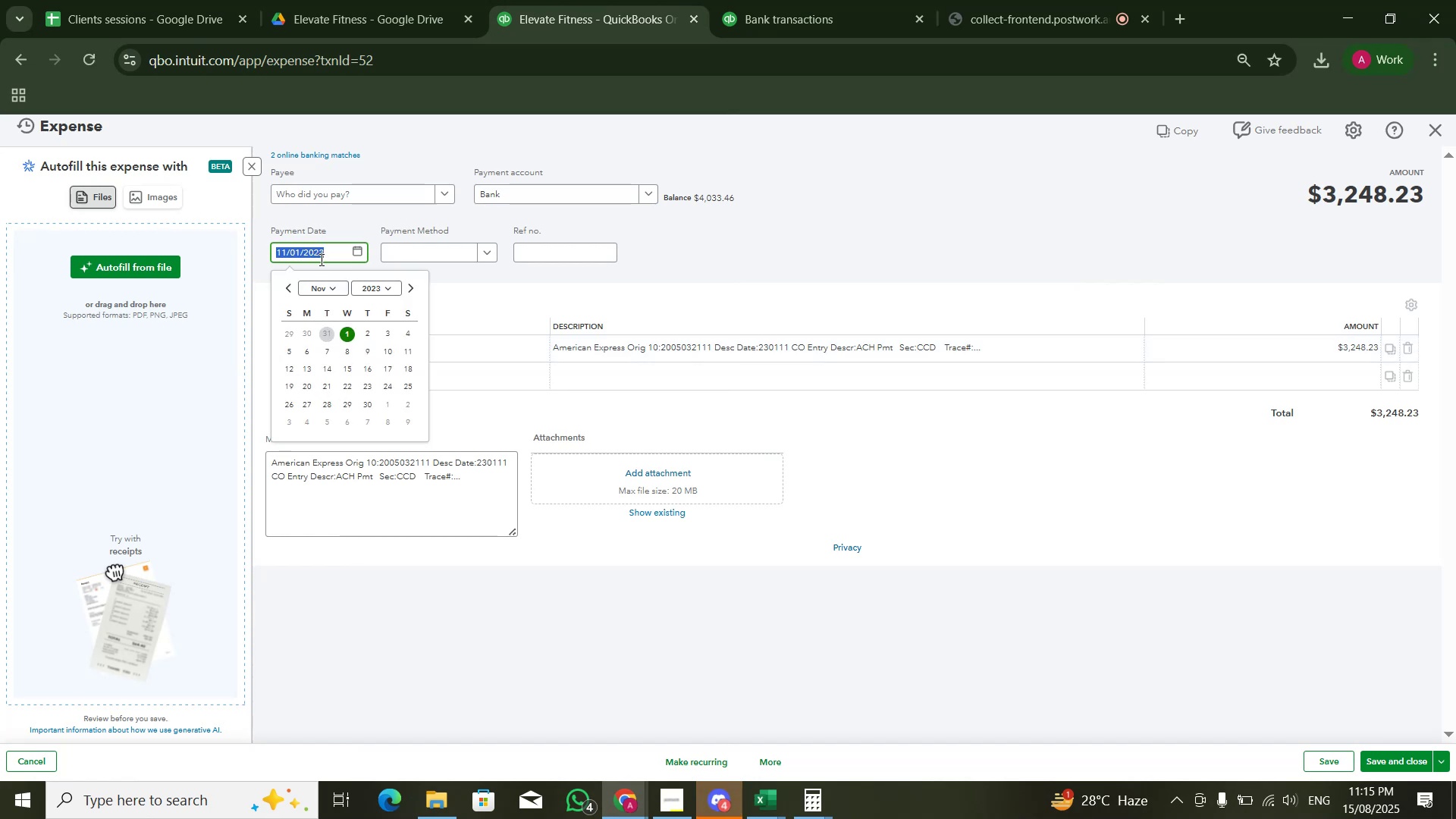 
key(Numpad0)
 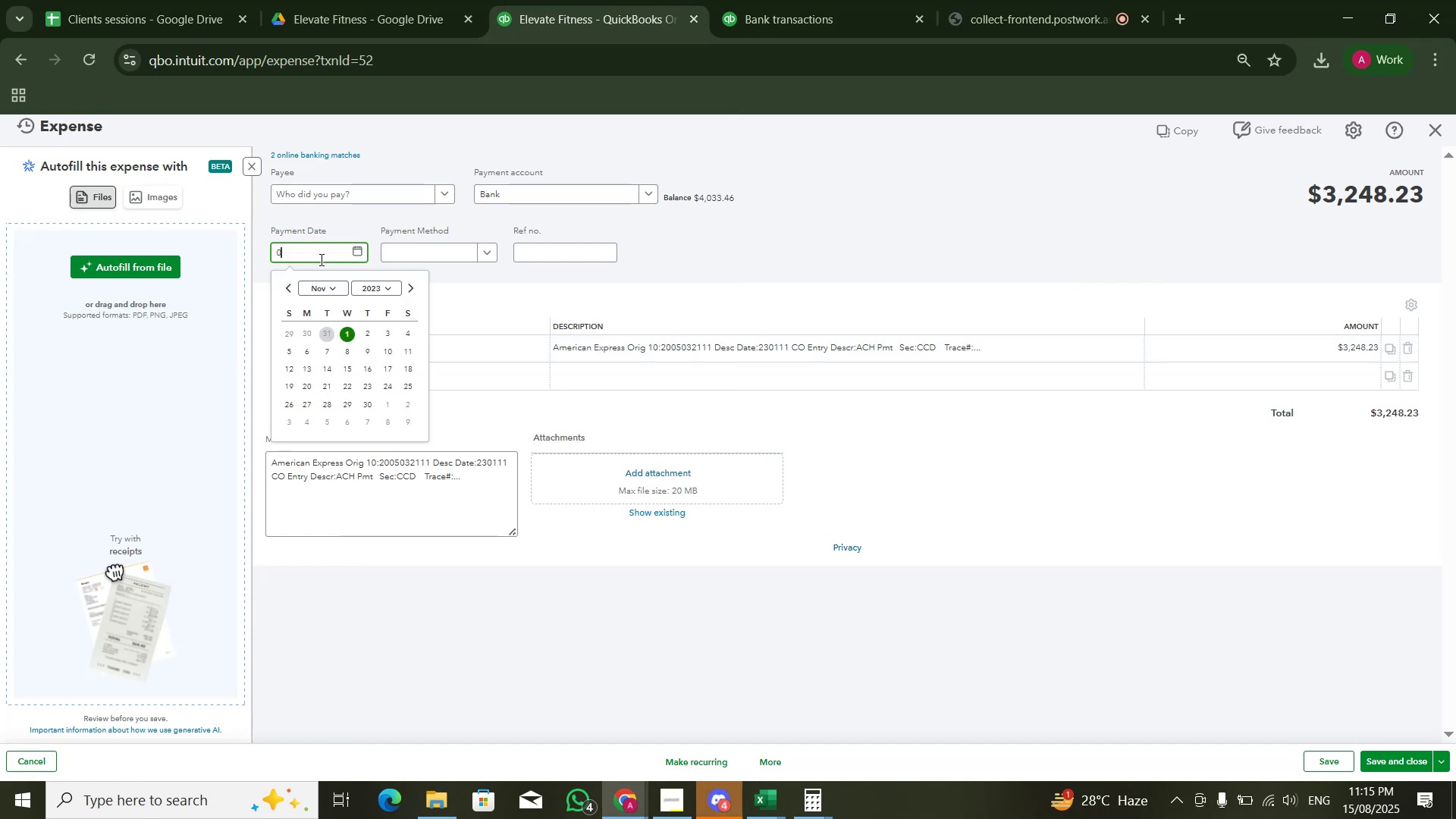 
key(Numpad1)
 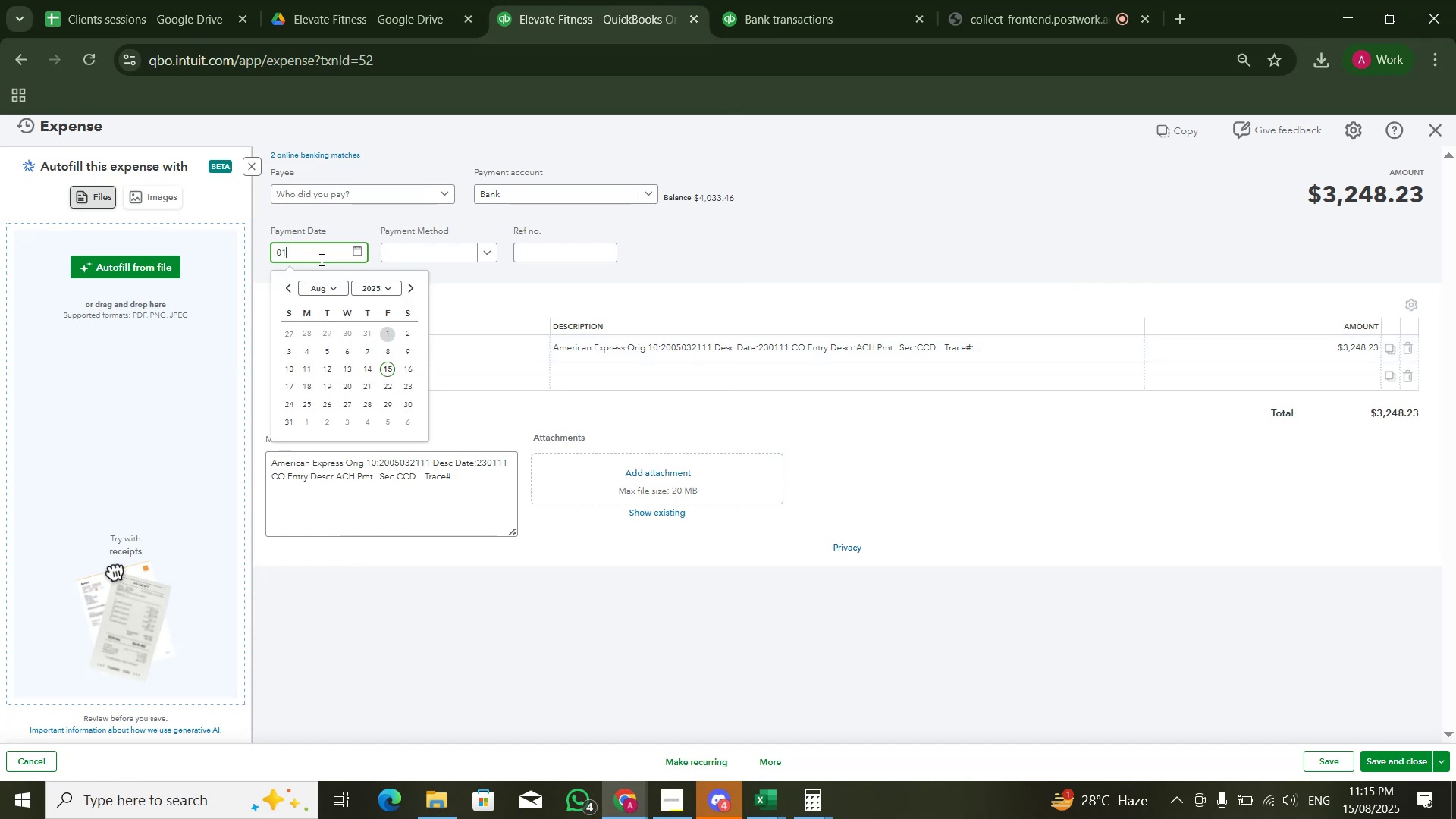 
key(Numpad1)
 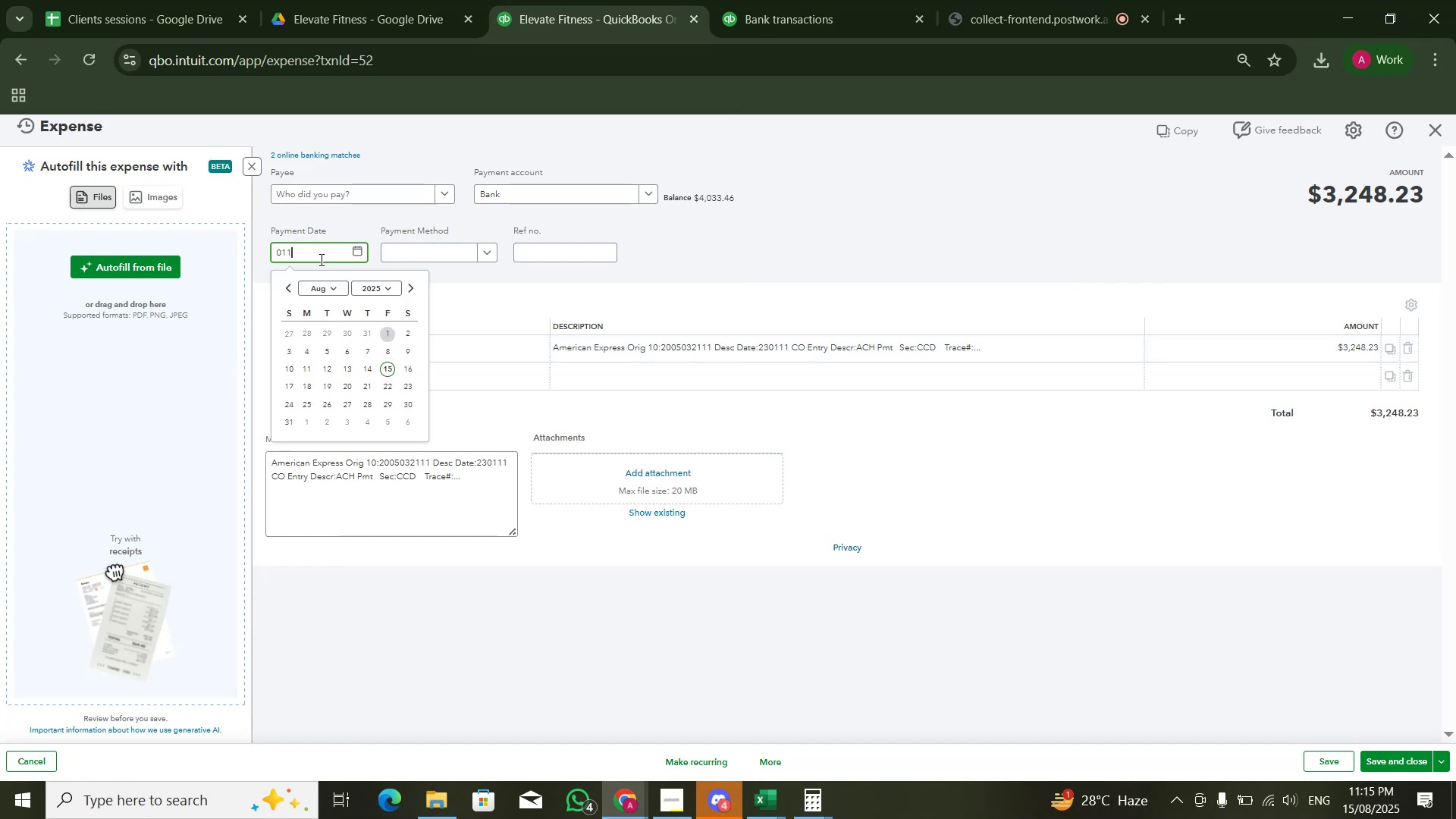 
key(Numpad1)
 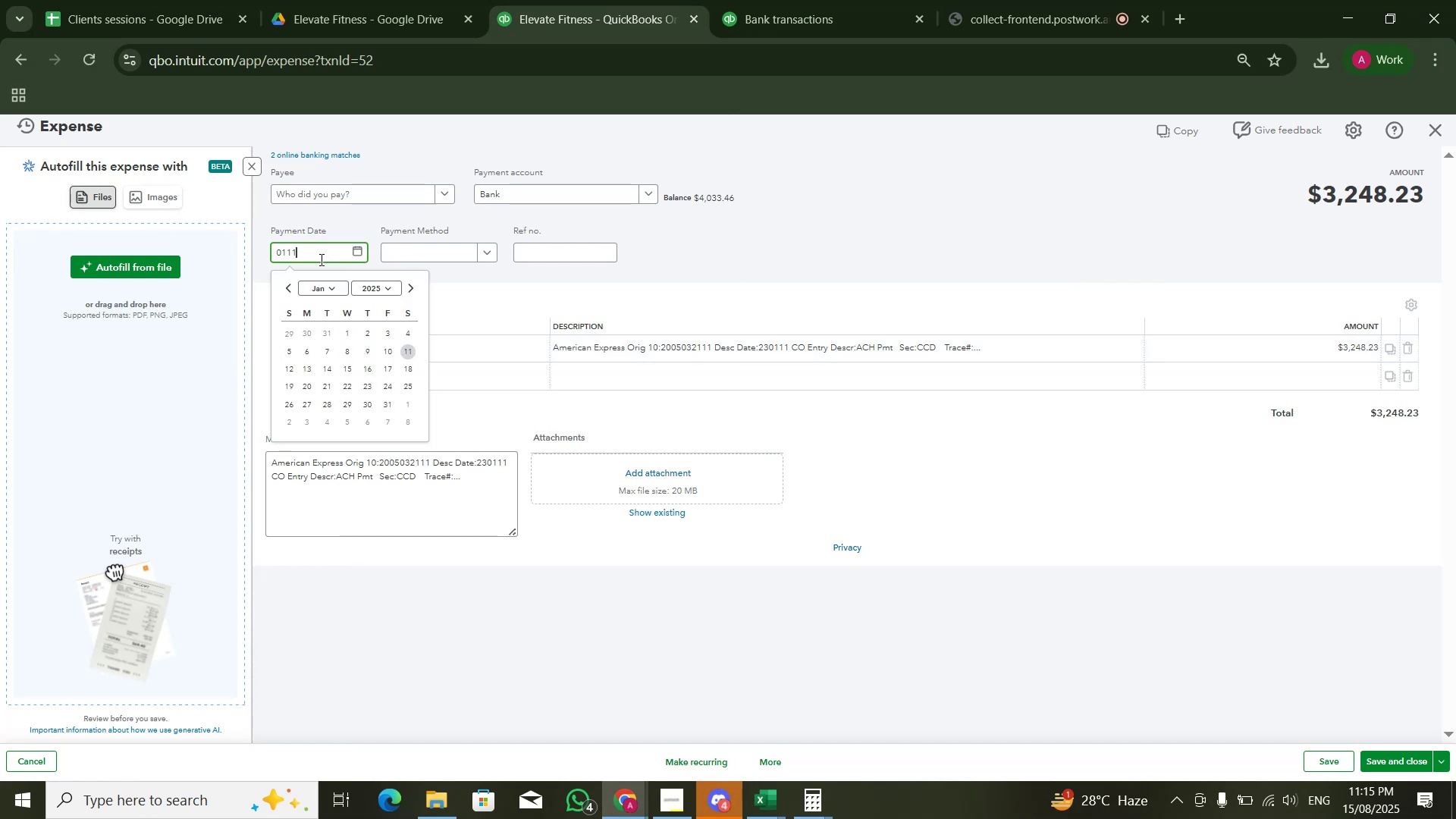 
key(Numpad2)
 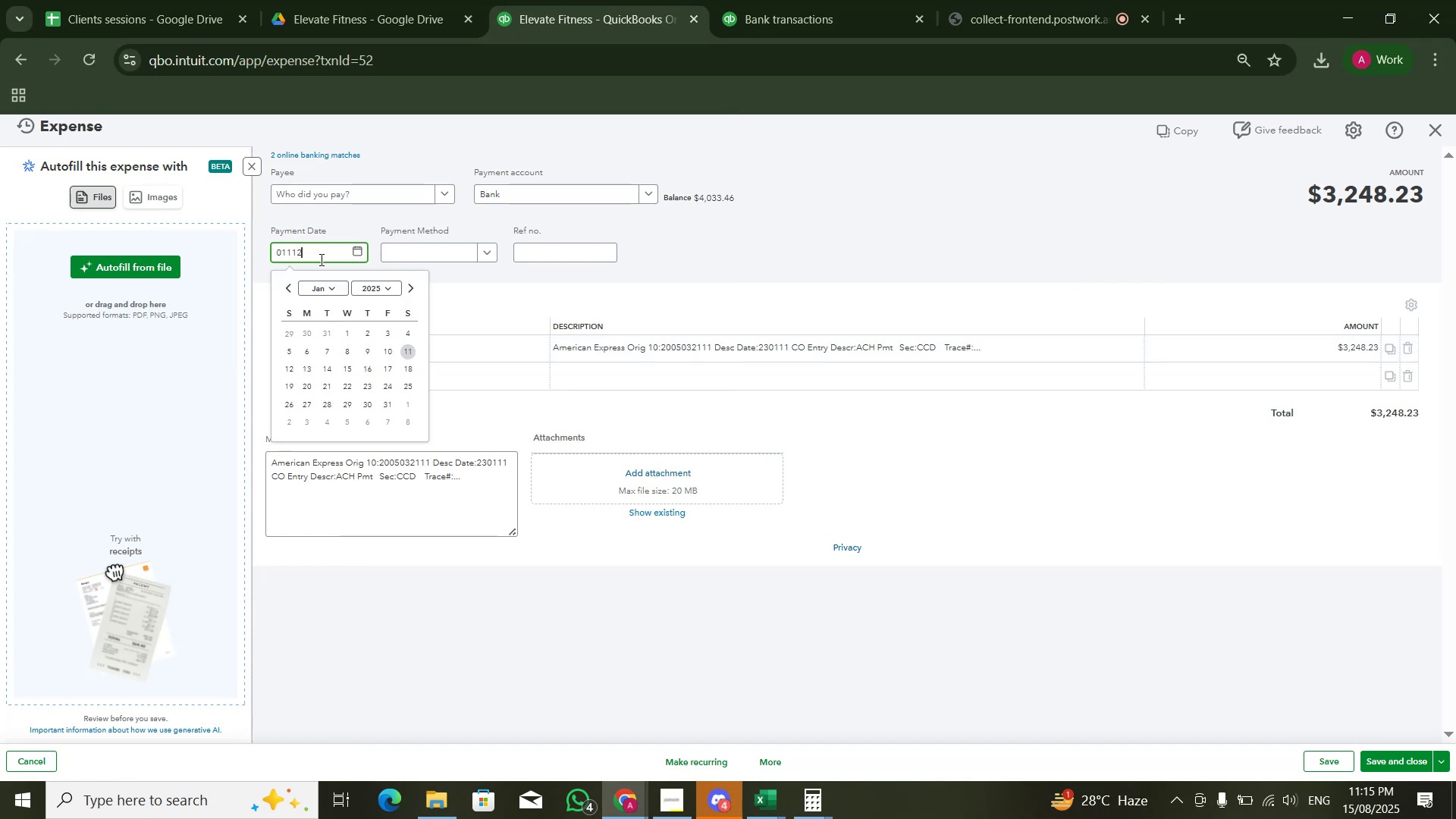 
key(Numpad0)
 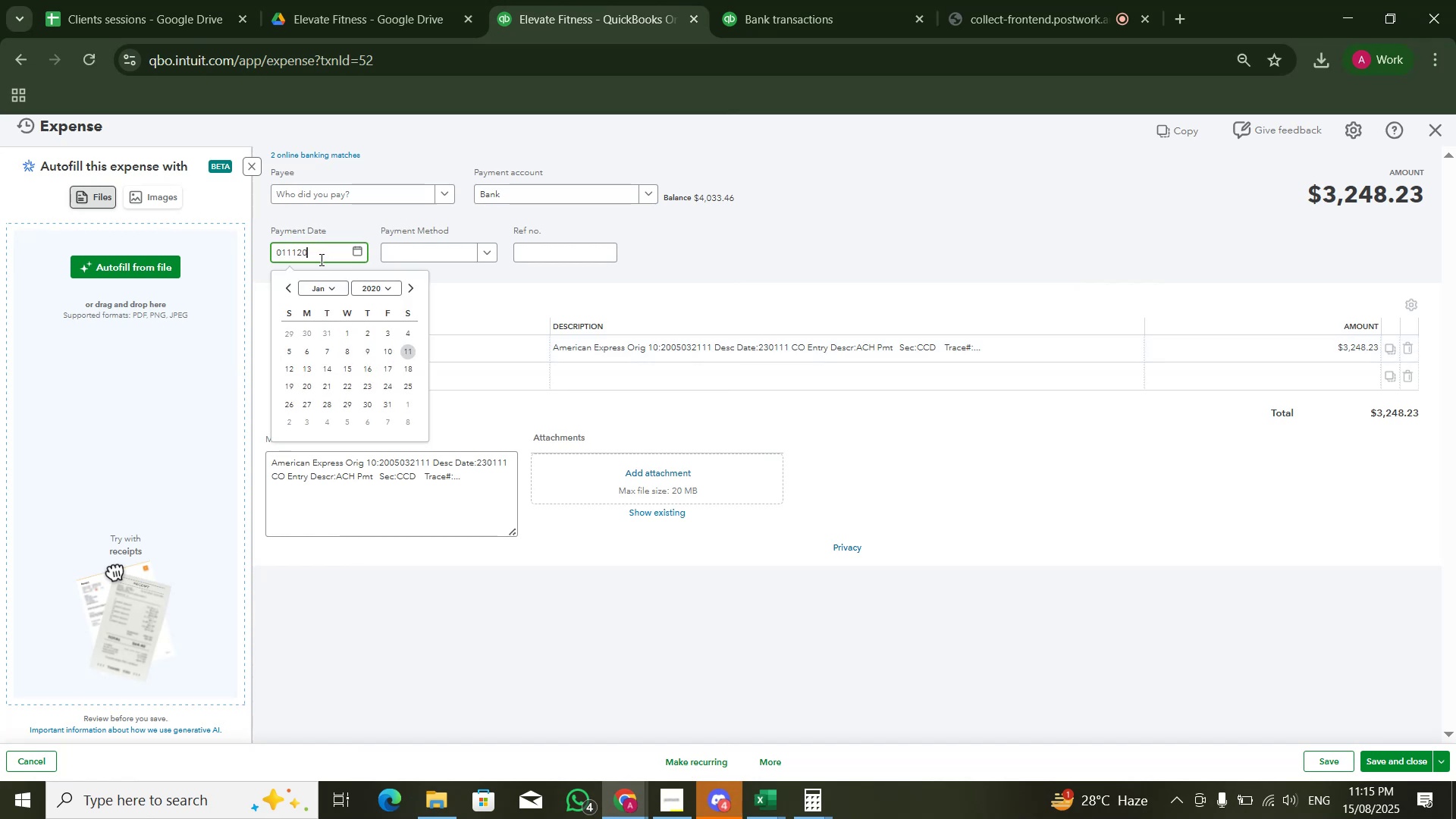 
key(Numpad2)
 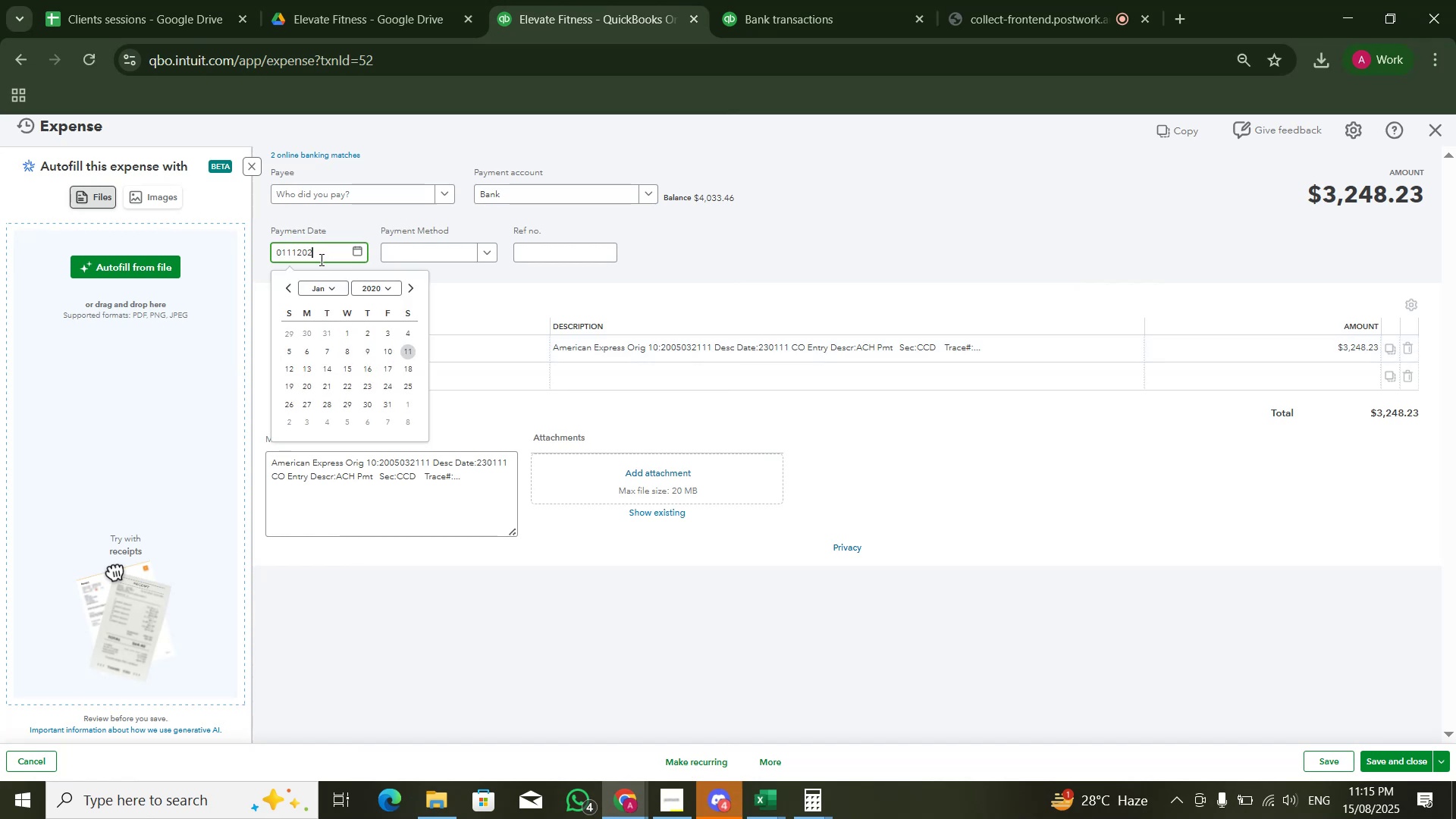 
key(Numpad3)
 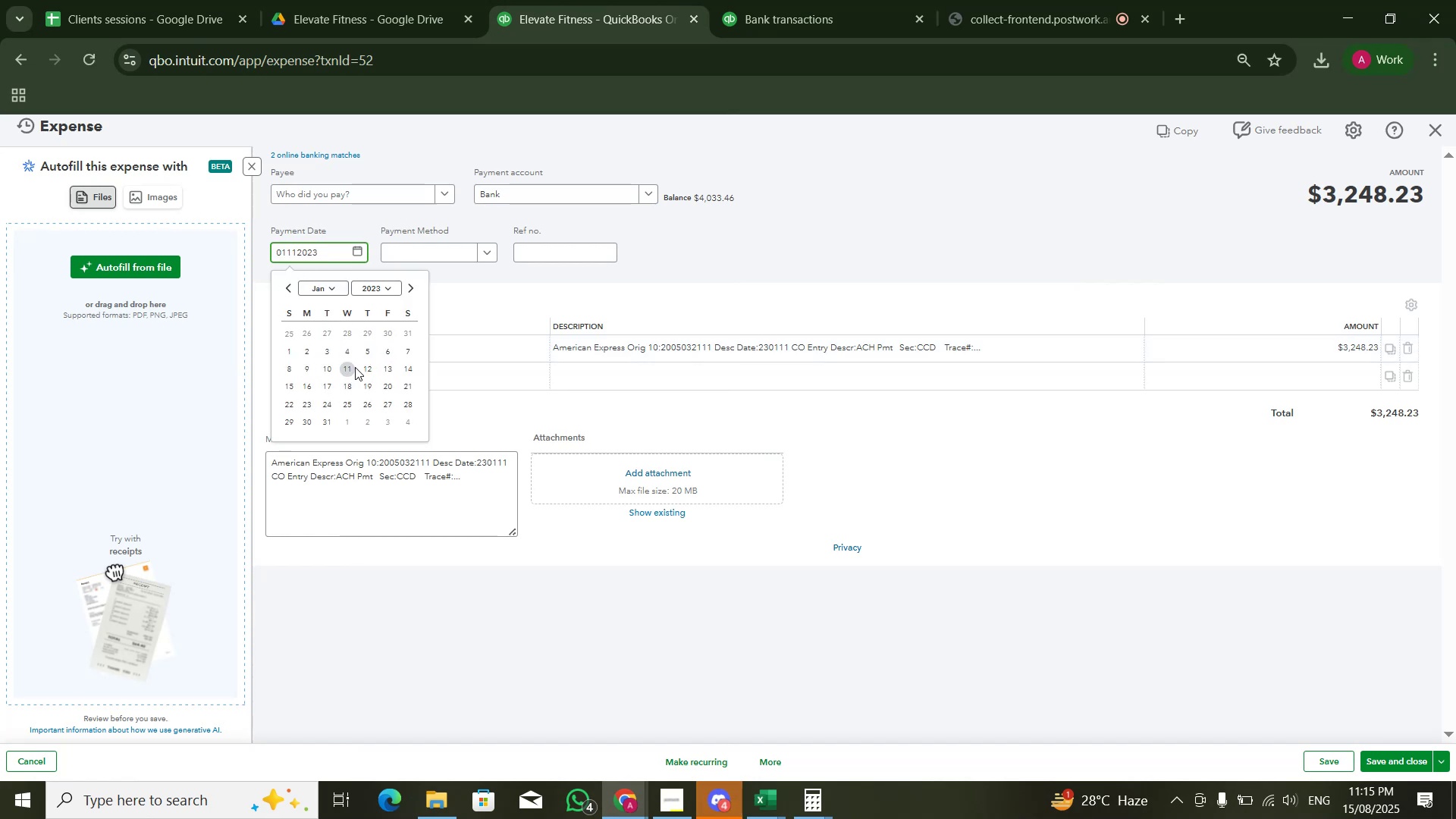 
left_click([350, 367])
 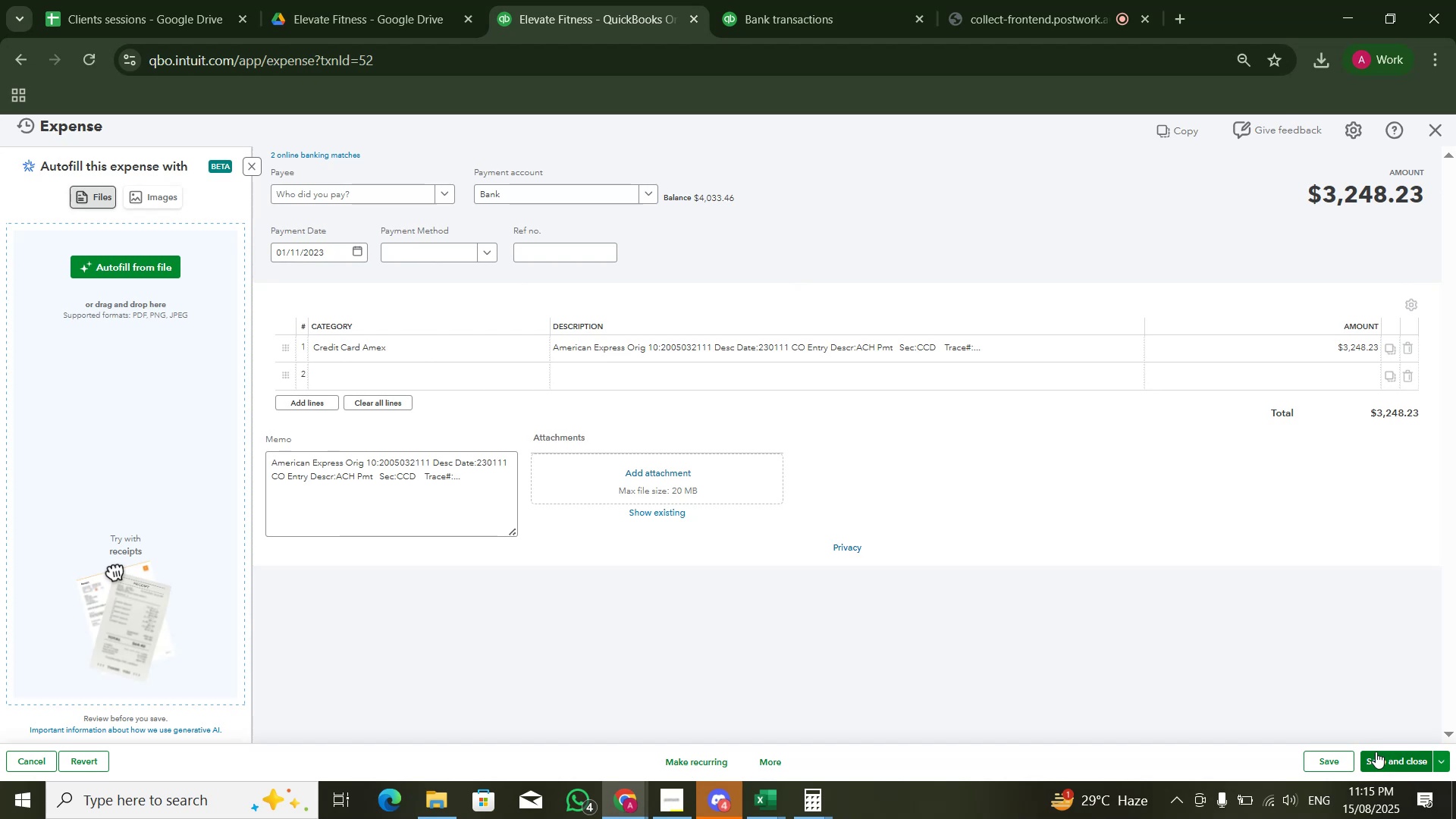 
left_click([1376, 752])
 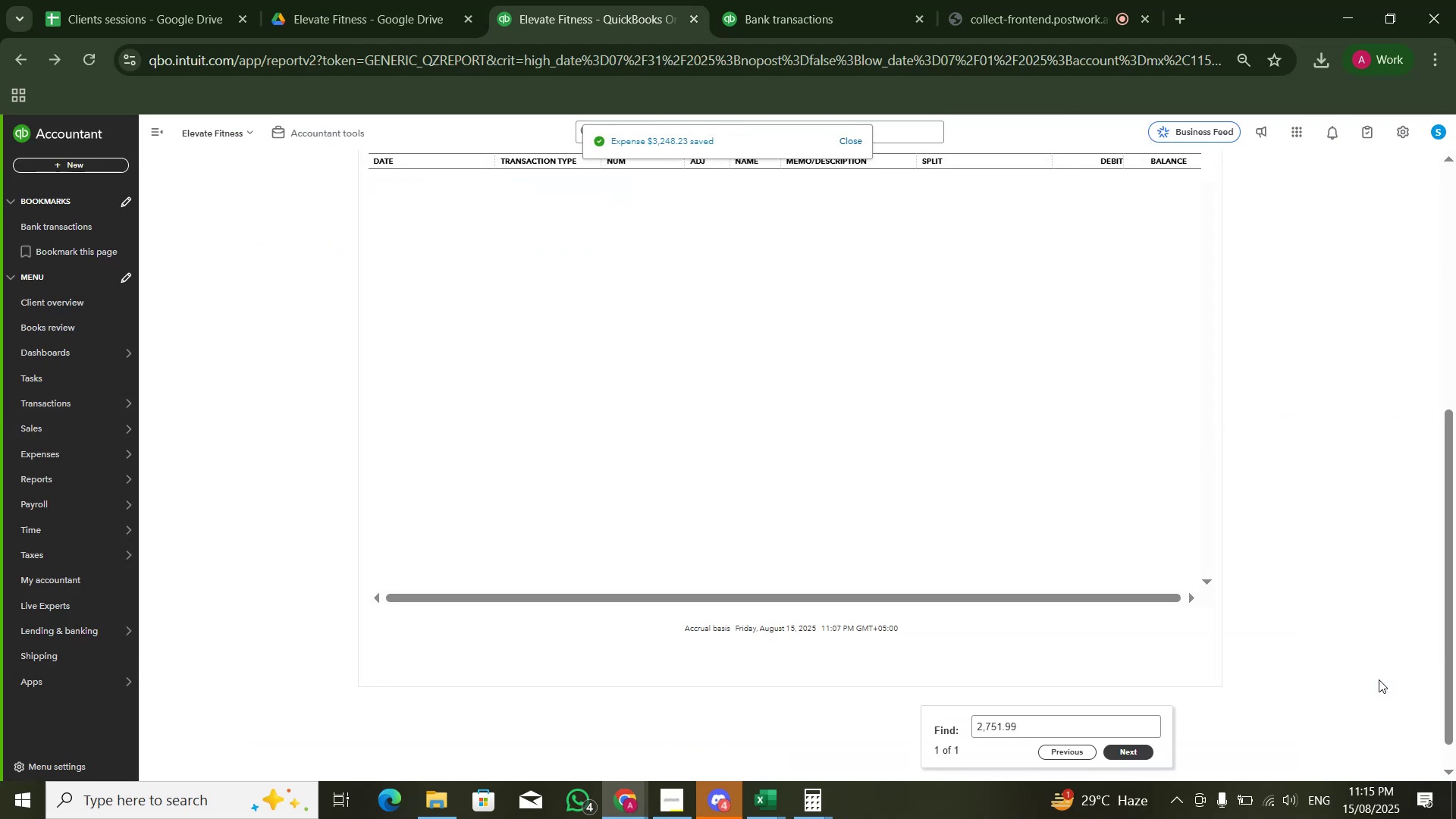 
key(Alt+AltLeft)
 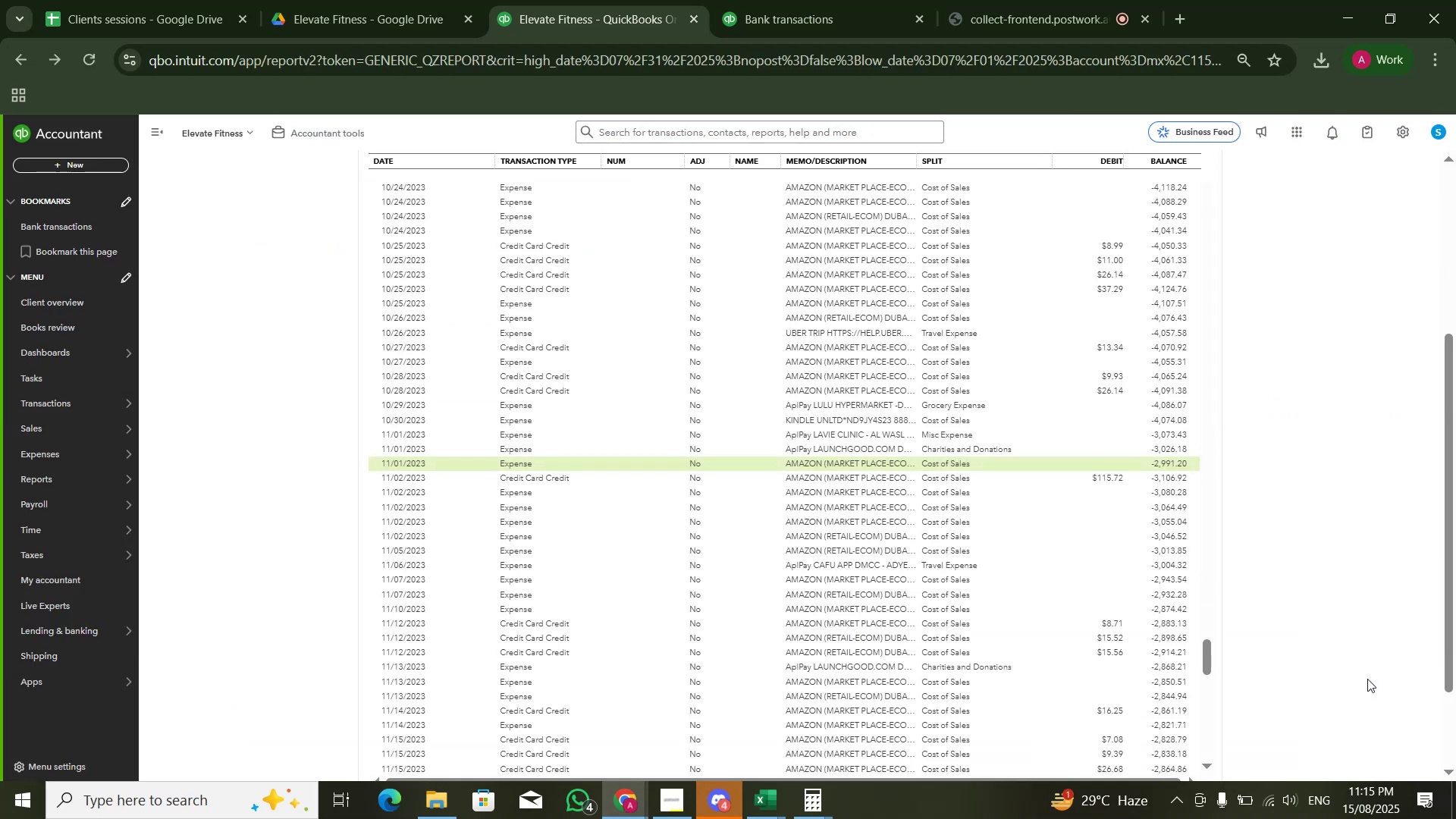 
key(Alt+Tab)
 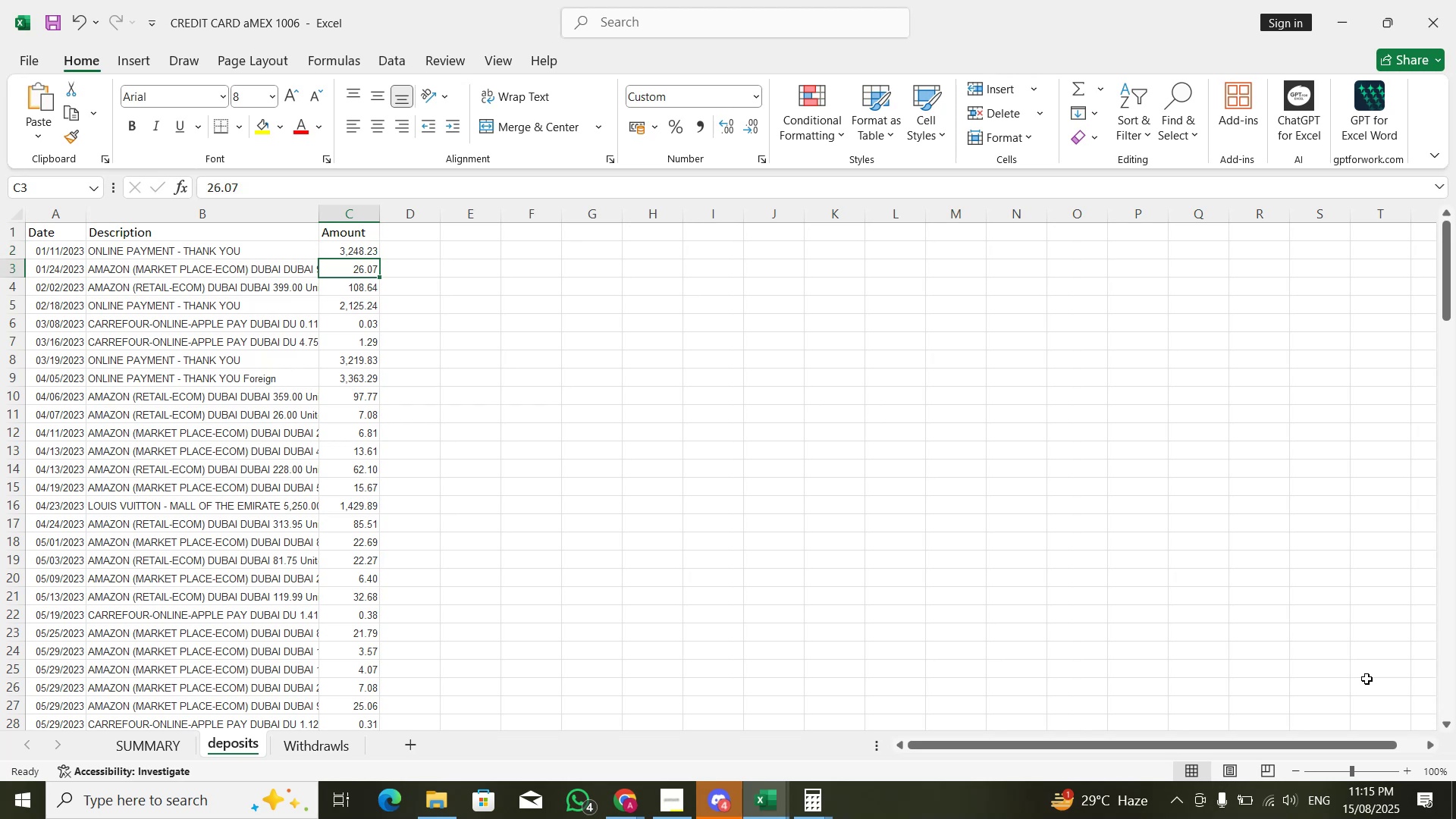 
key(Alt+AltLeft)
 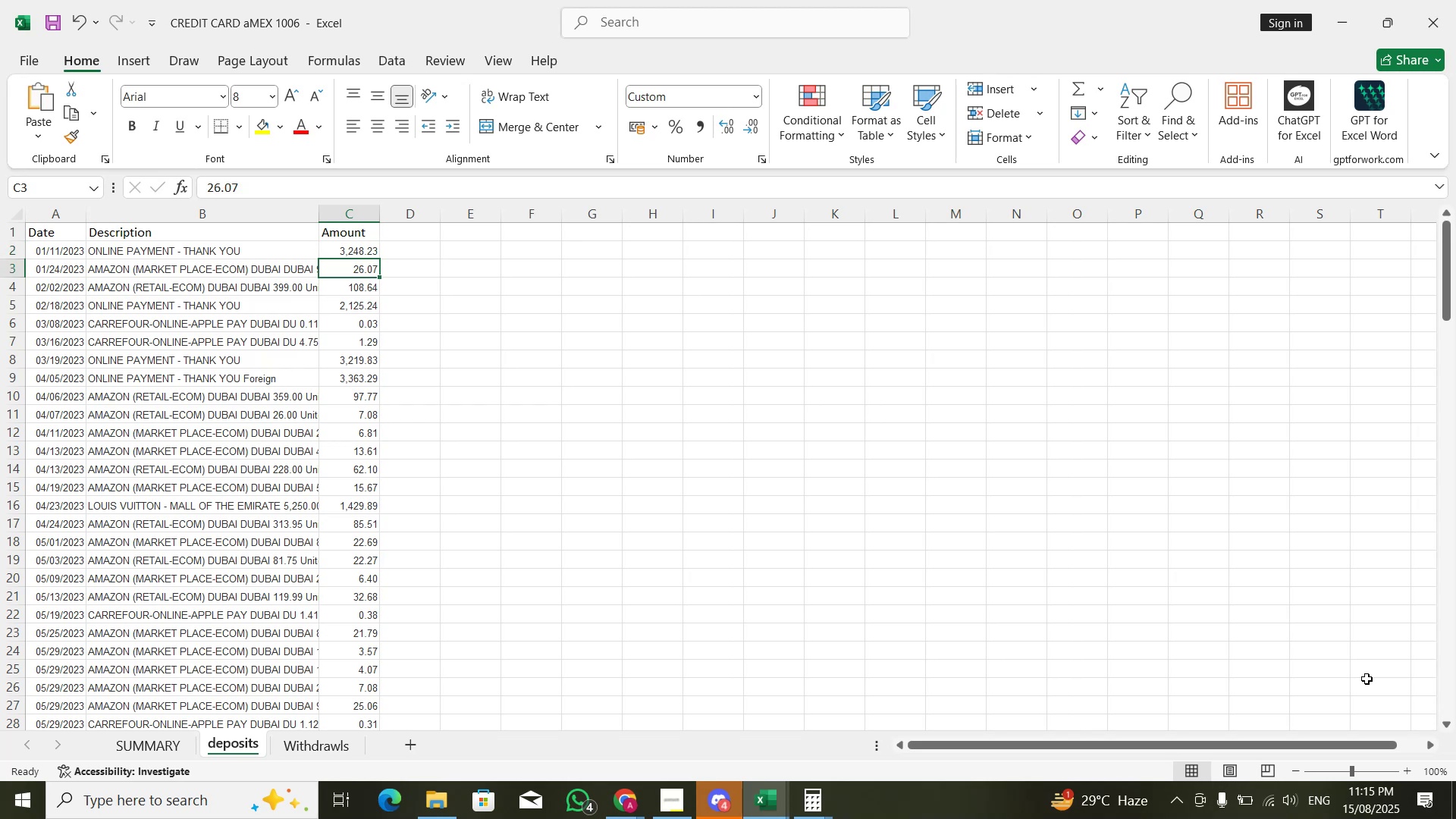 
key(Alt+Tab)
 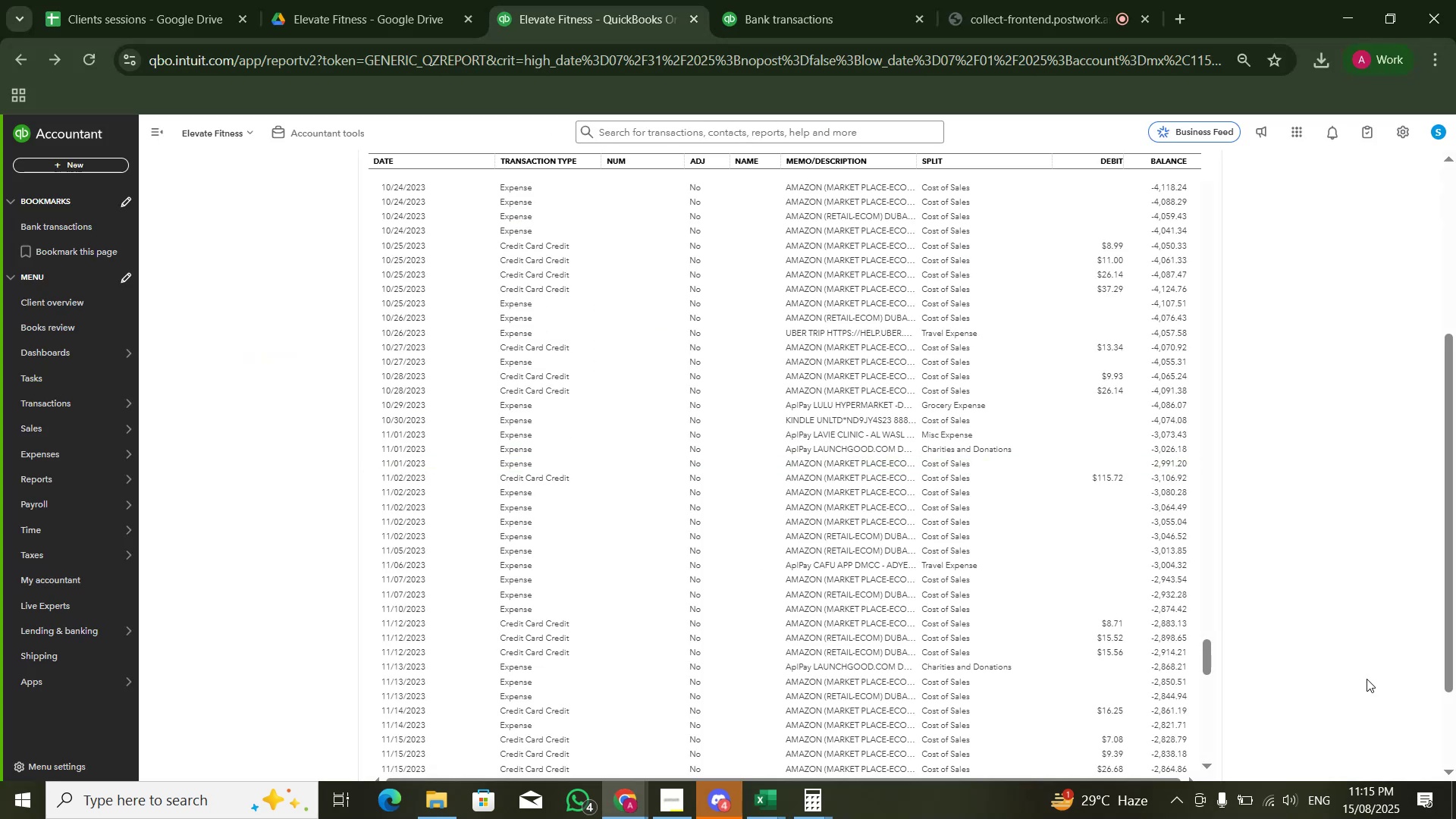 
wait(5.48)
 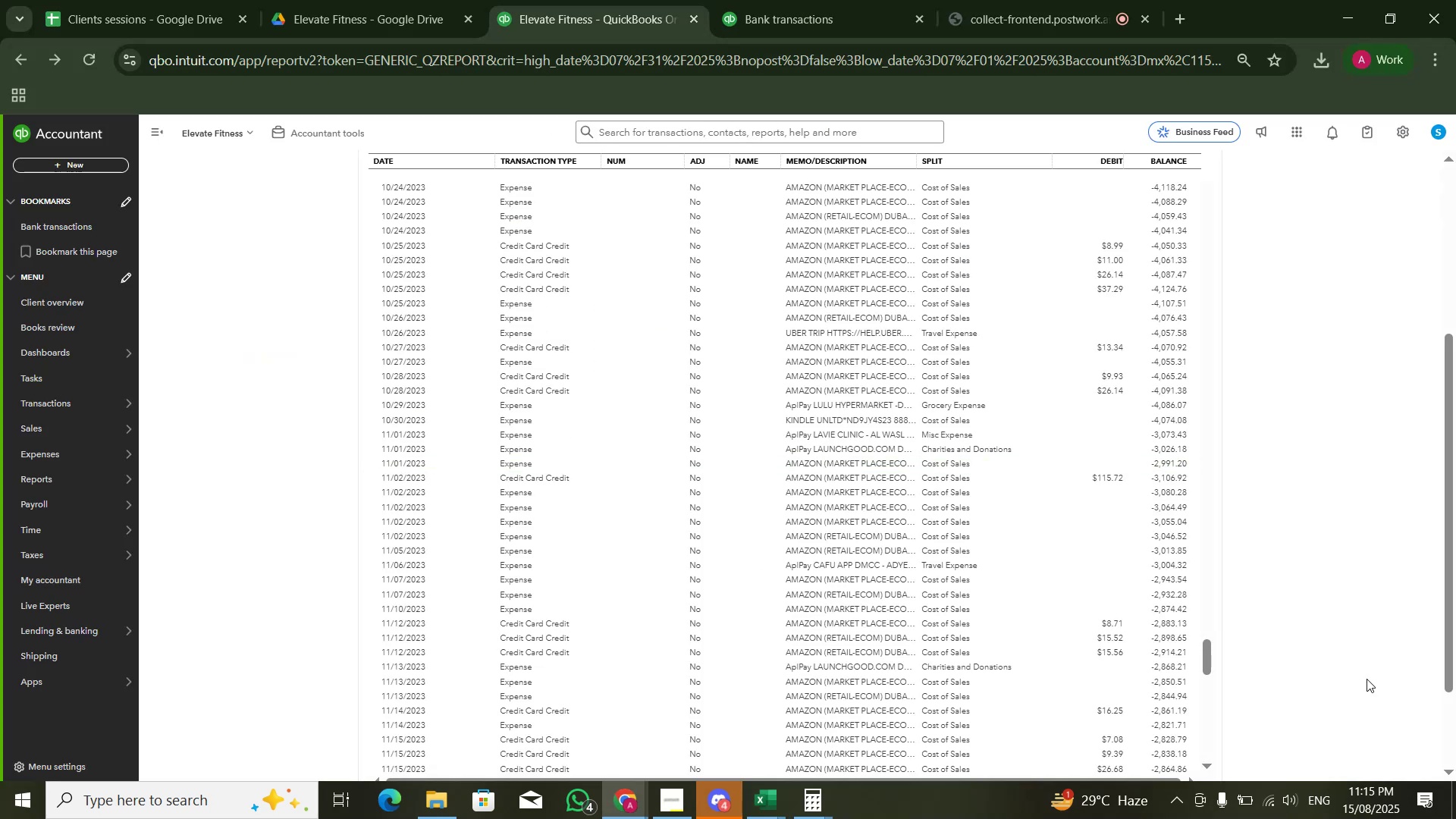 
key(Alt+AltLeft)
 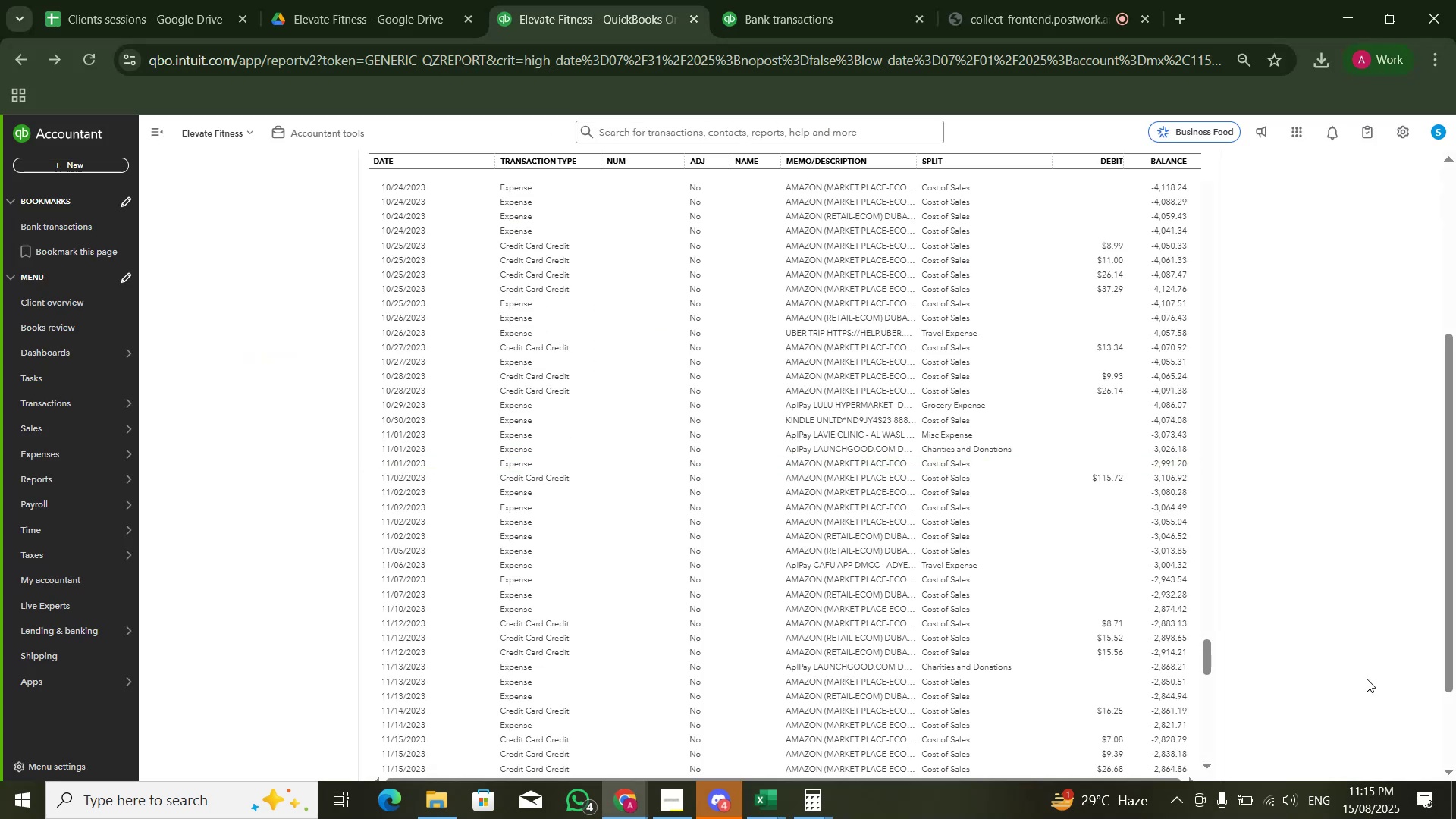 
key(Alt+Tab)
 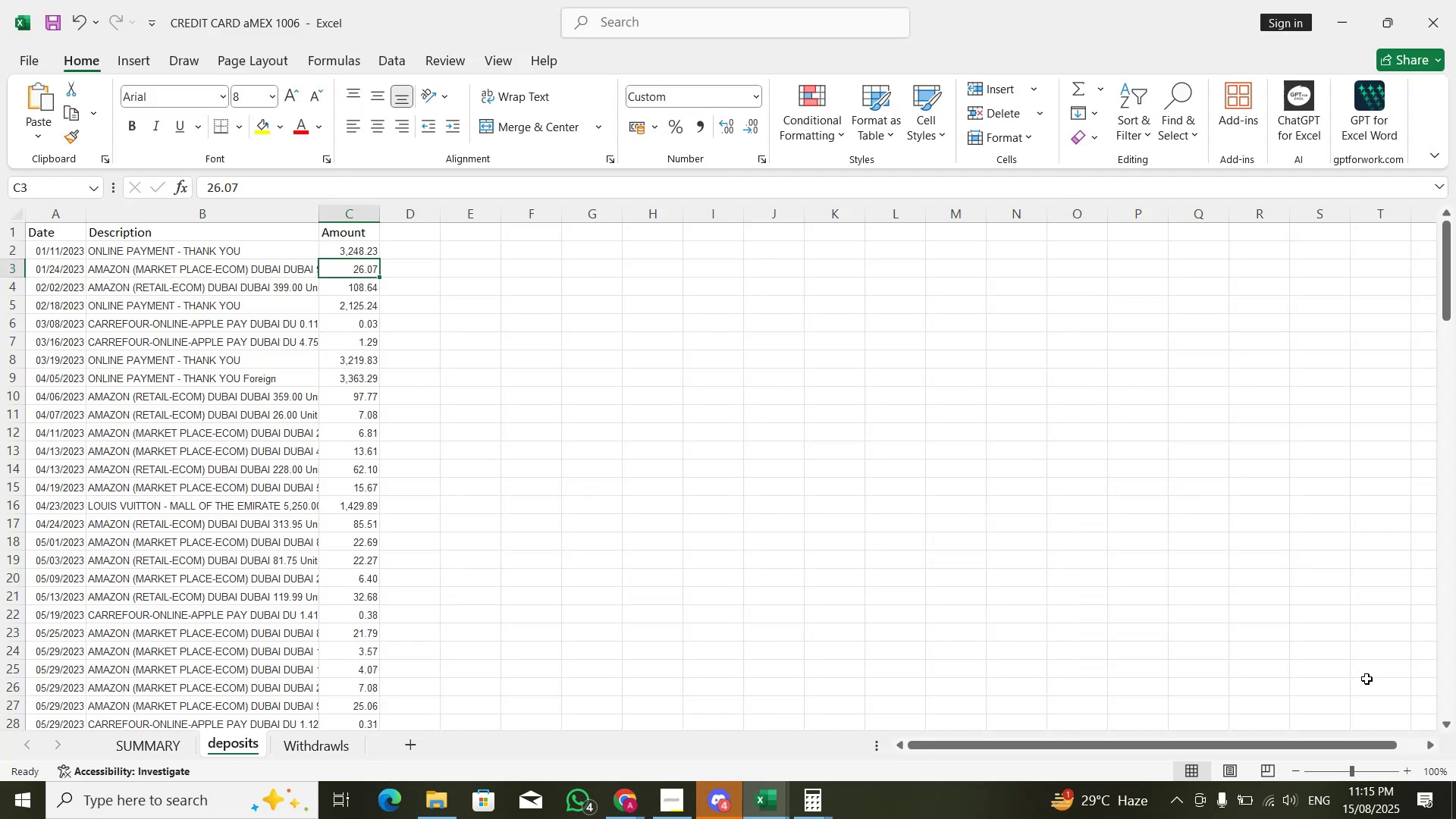 
key(ArrowDown)
 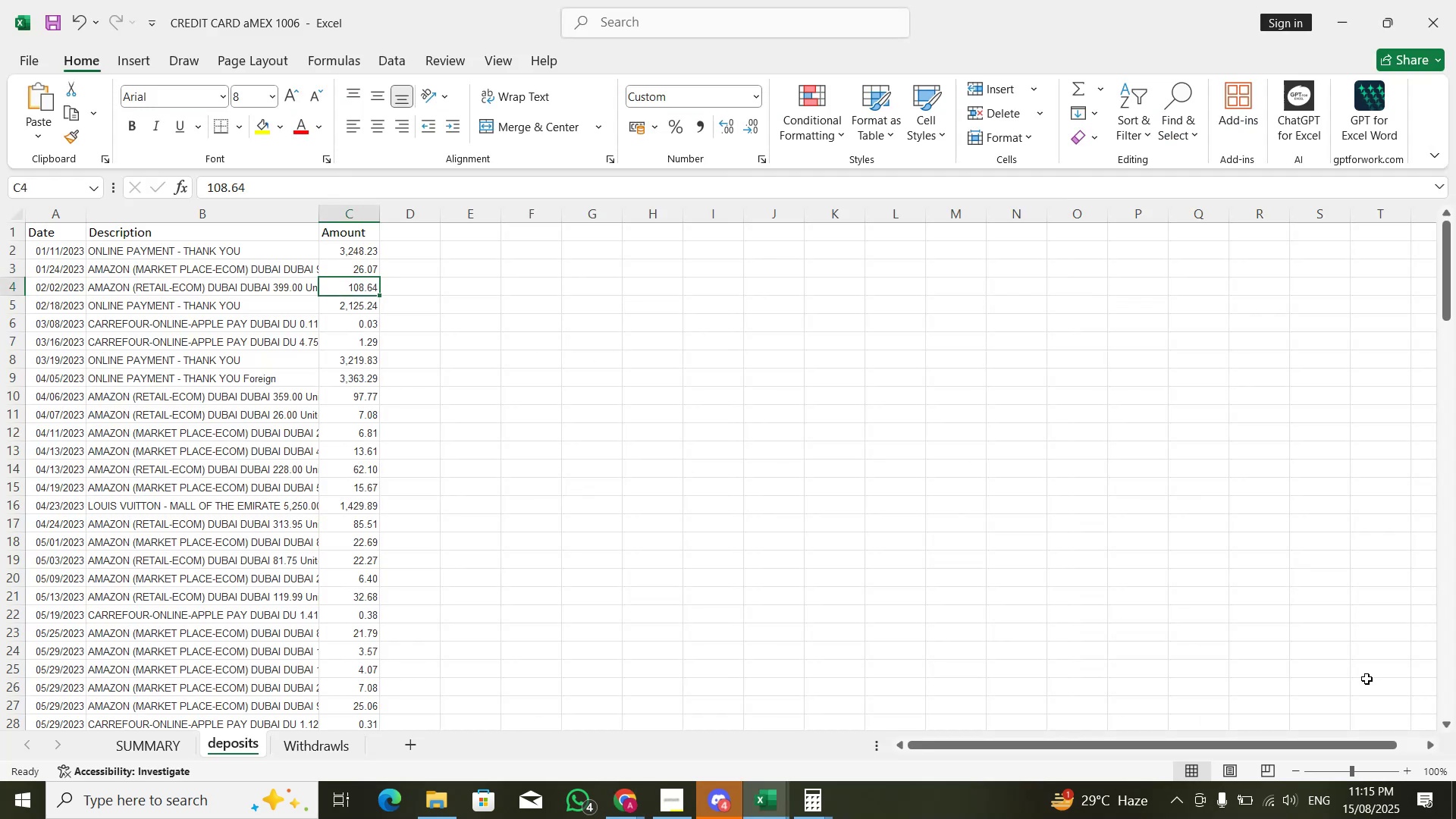 
key(Control+ControlLeft)
 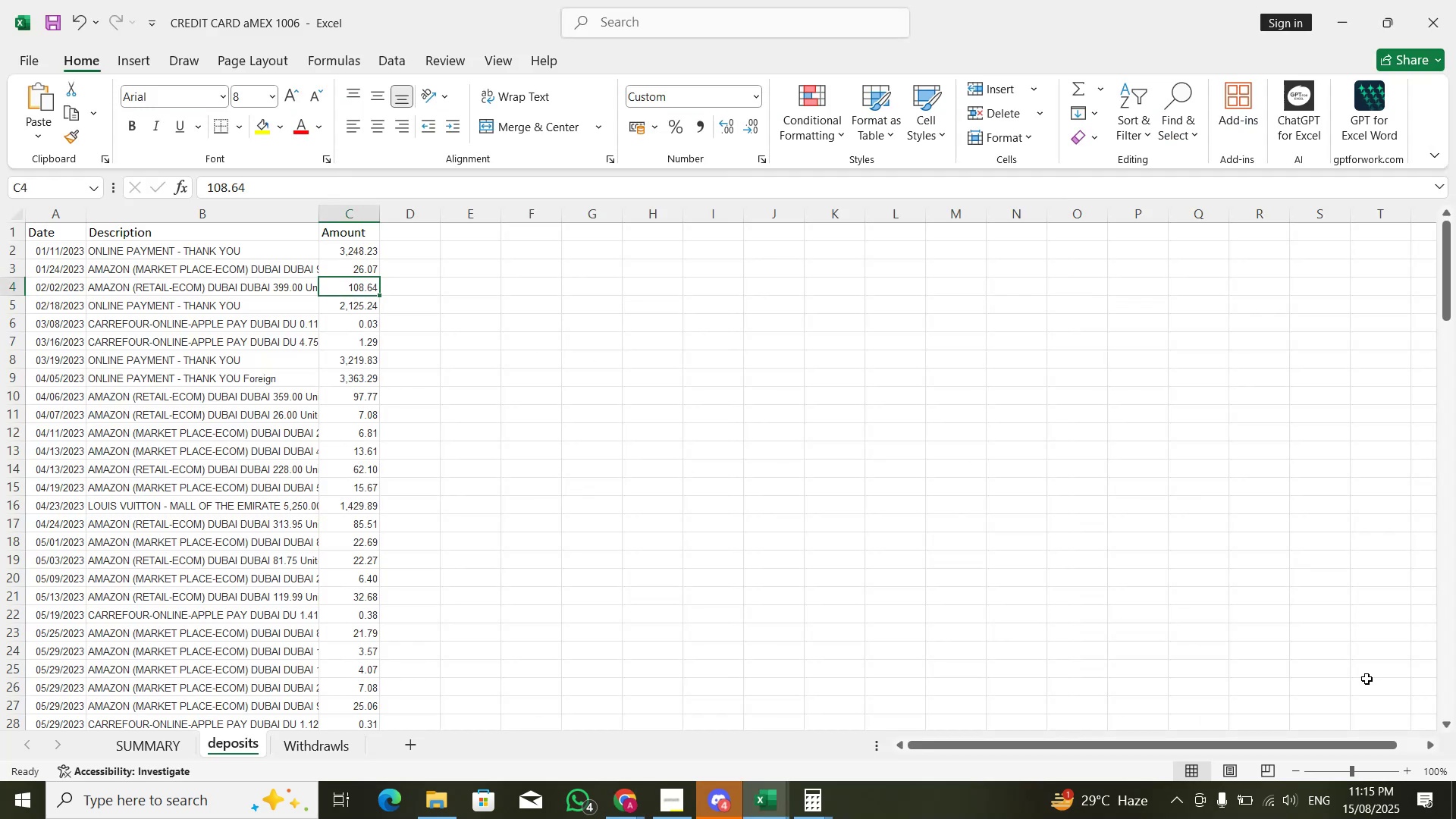 
key(Control+ArrowDown)
 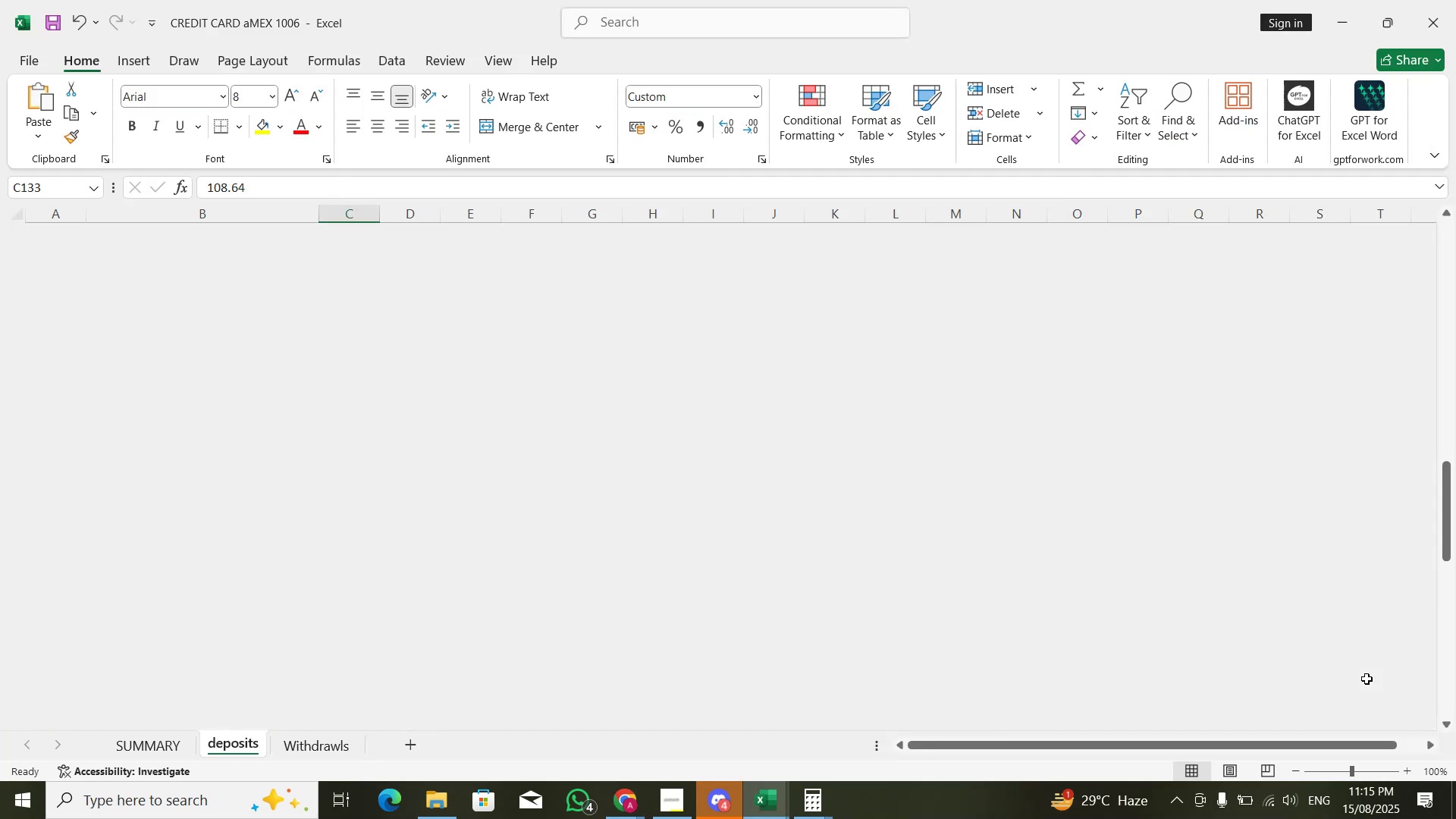 
hold_key(key=ArrowUp, duration=1.51)
 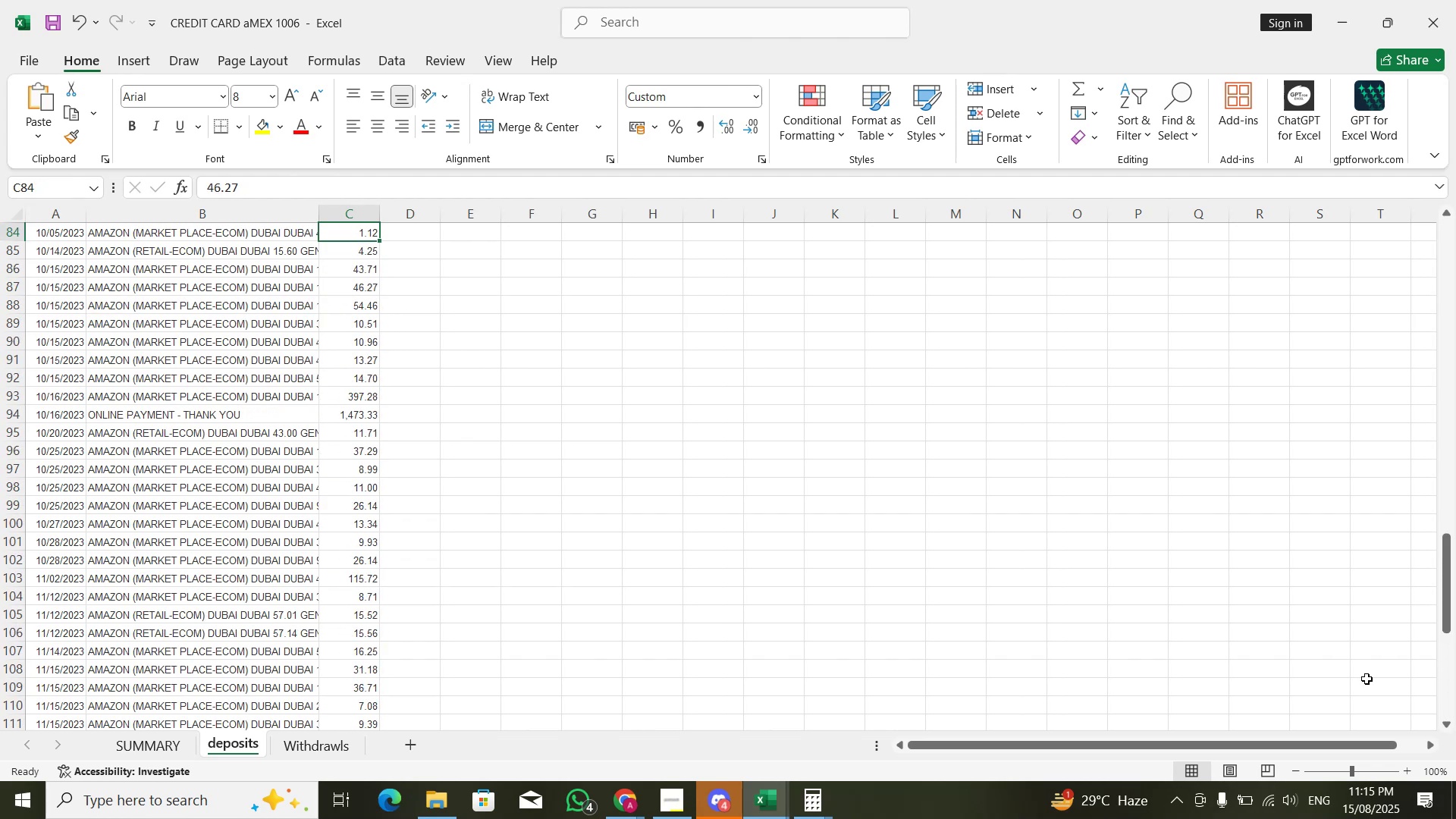 
hold_key(key=ArrowUp, duration=0.58)
 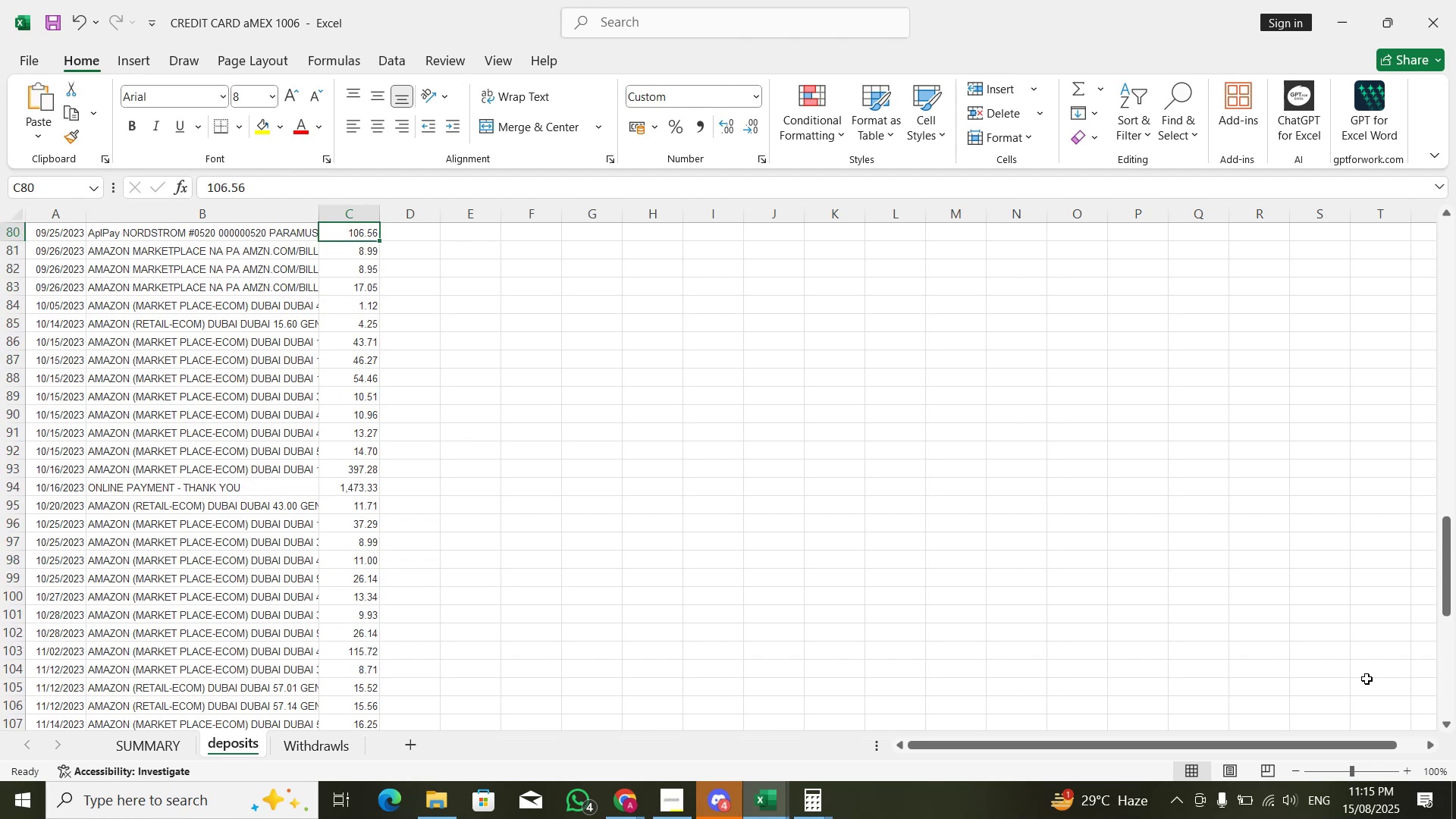 
hold_key(key=ArrowDown, duration=0.79)
 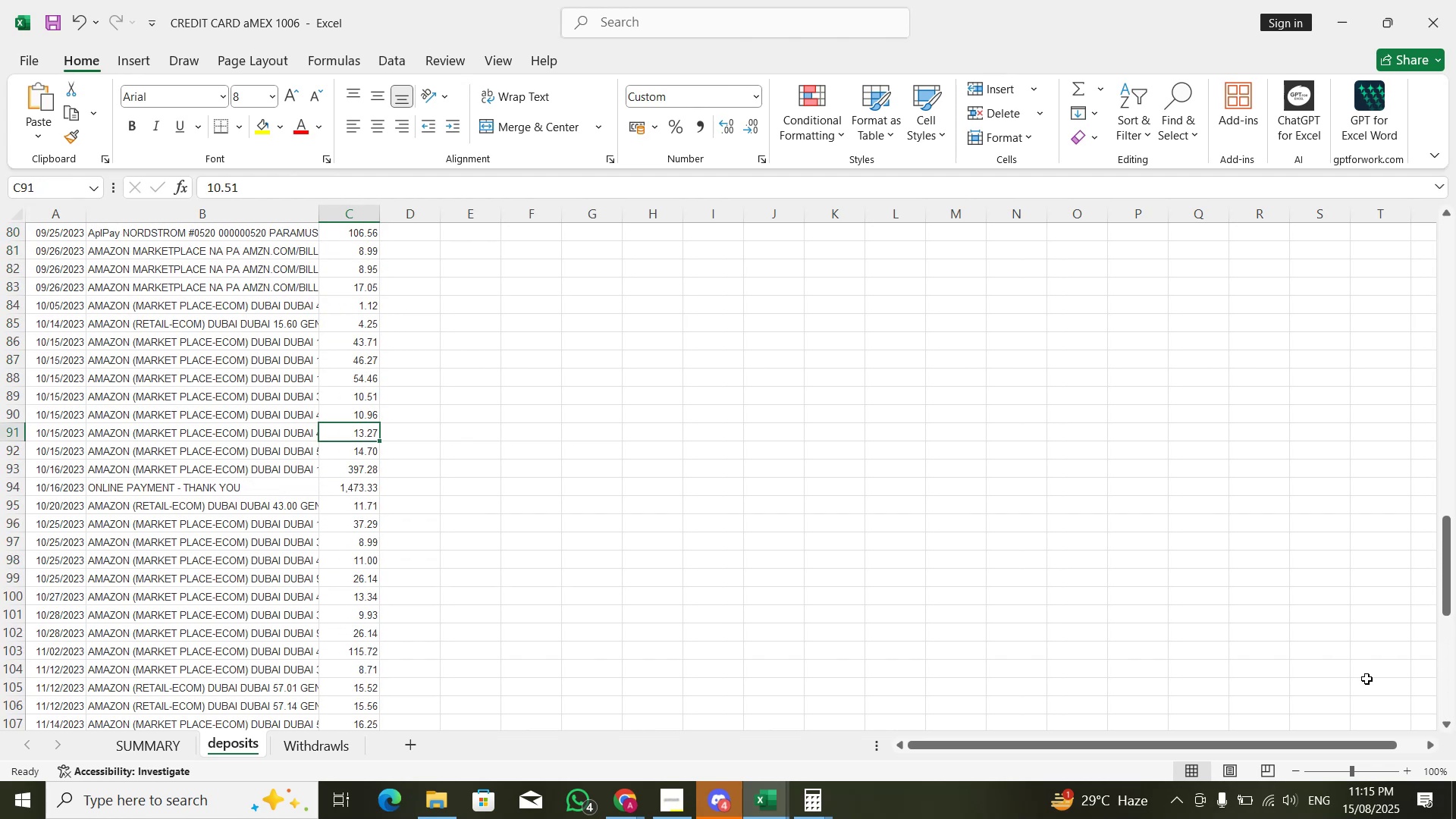 
key(ArrowDown)
 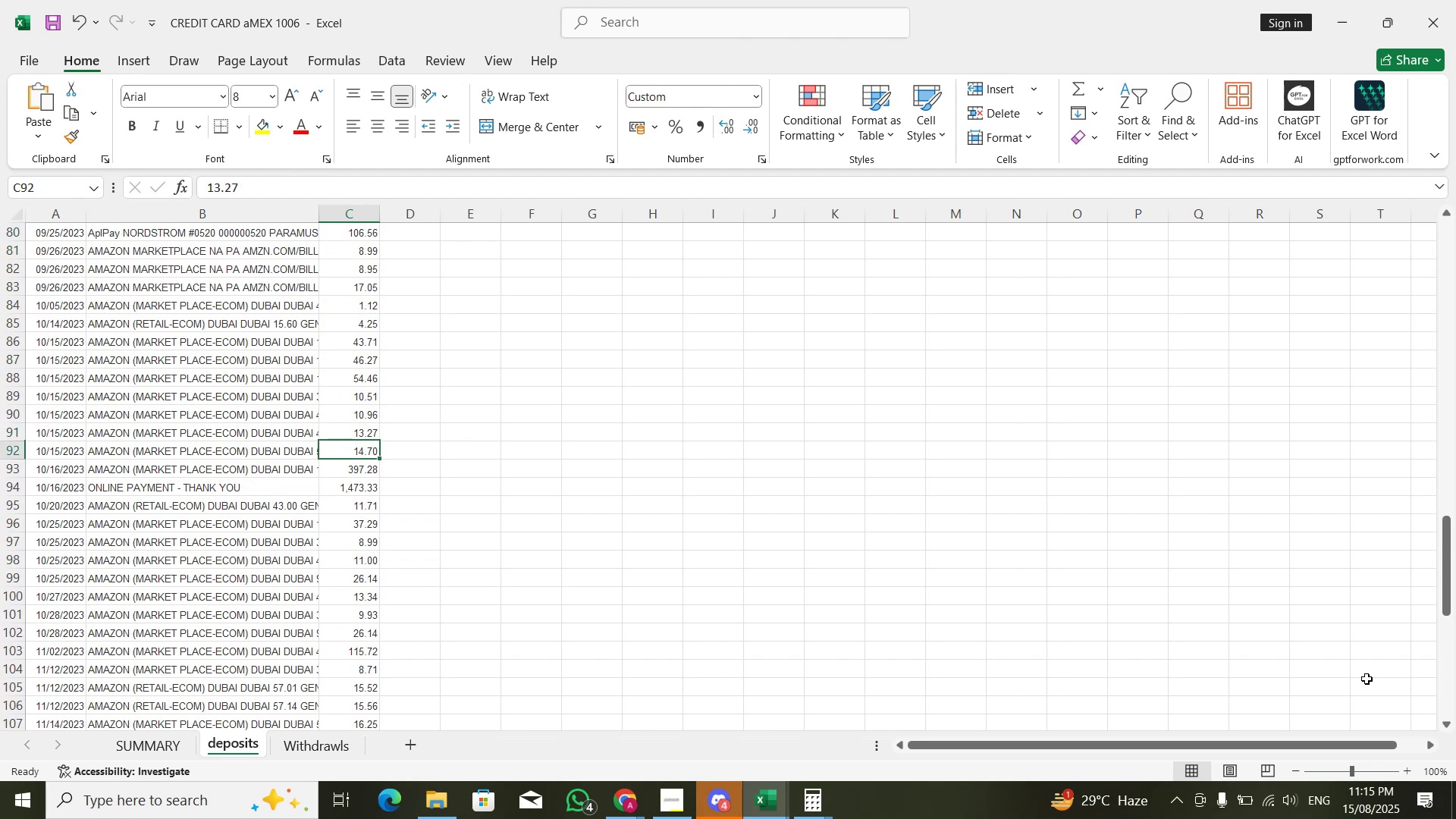 
key(ArrowDown)
 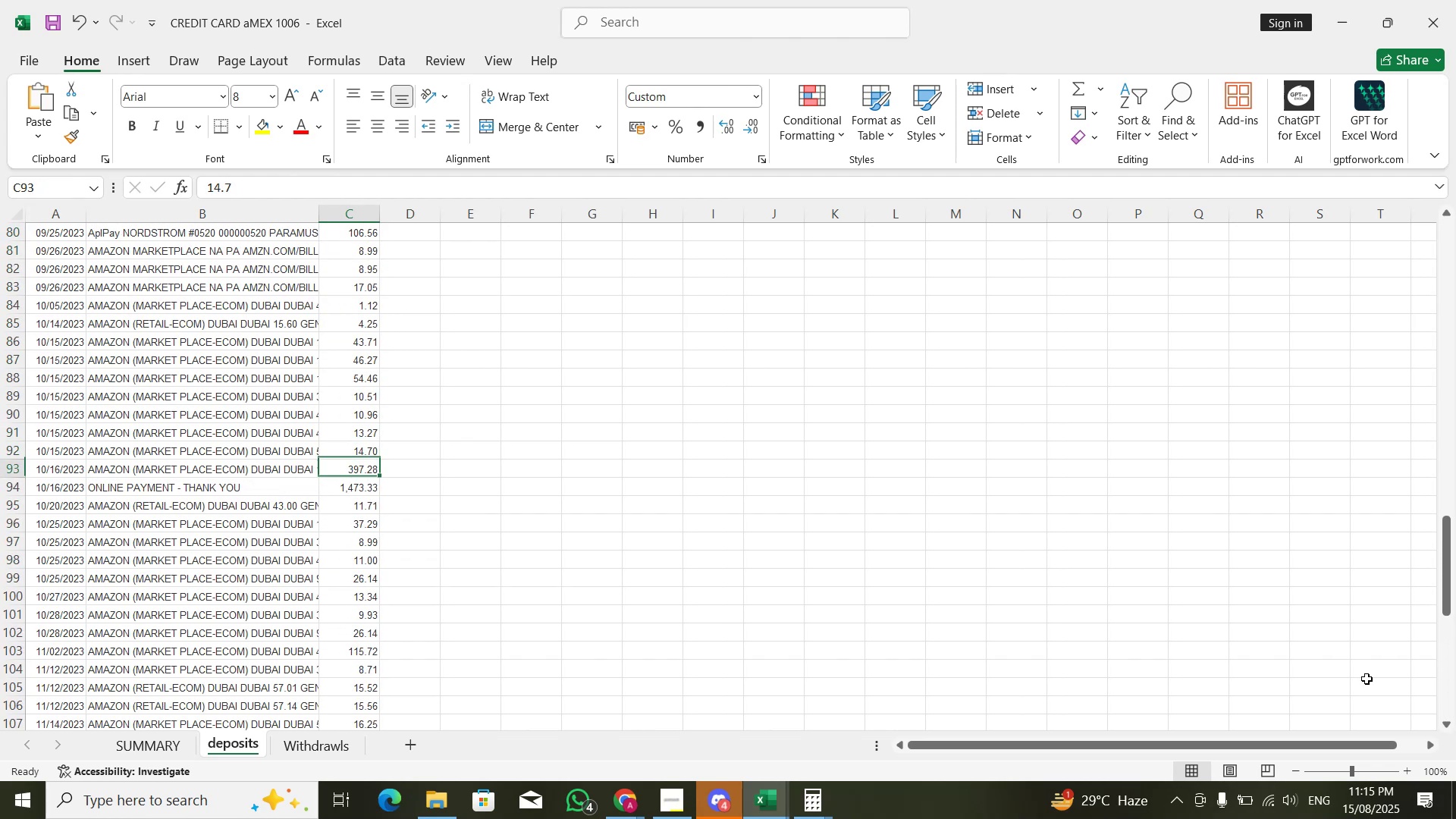 
key(Alt+AltLeft)
 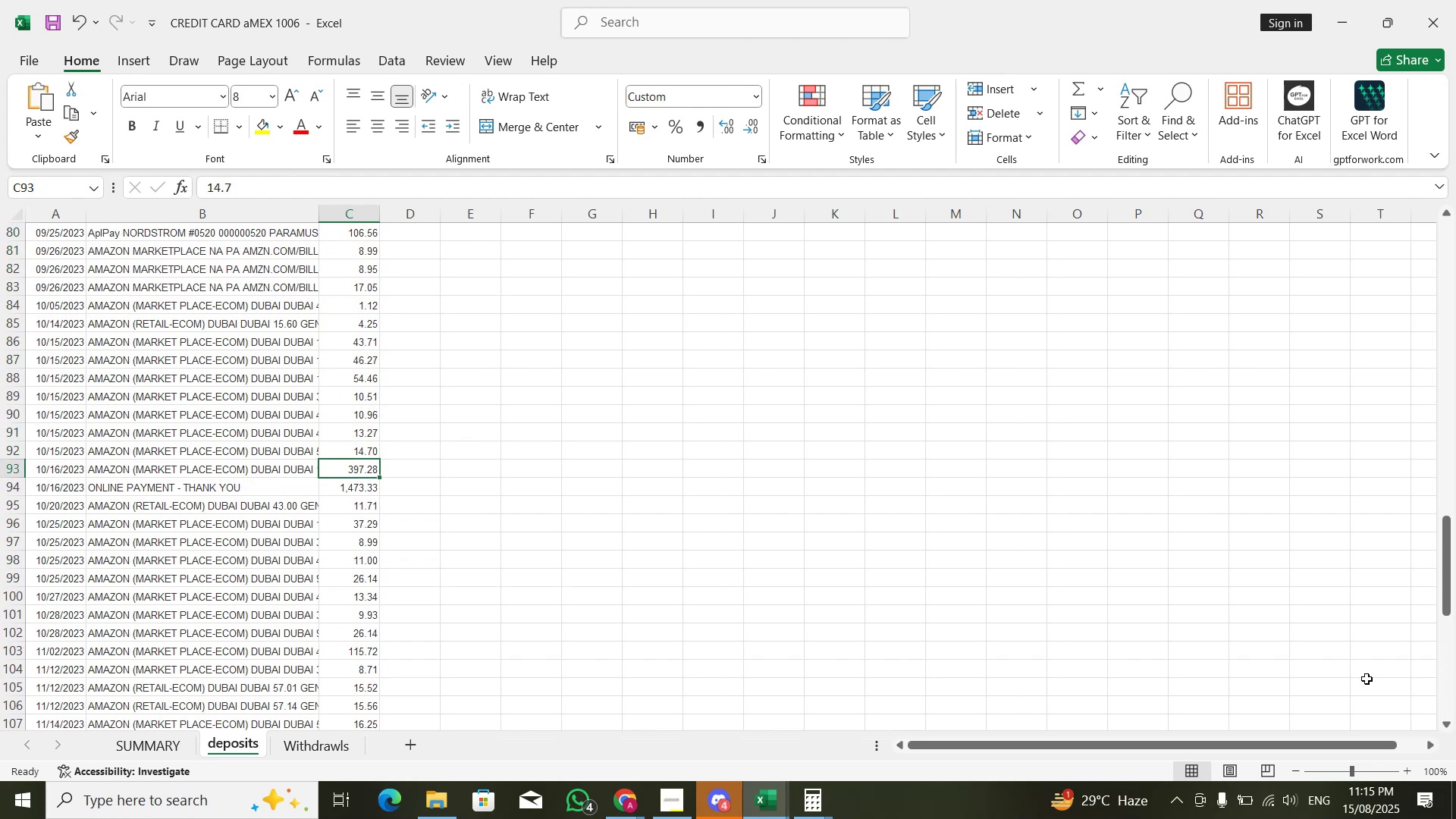 
key(Alt+Tab)
 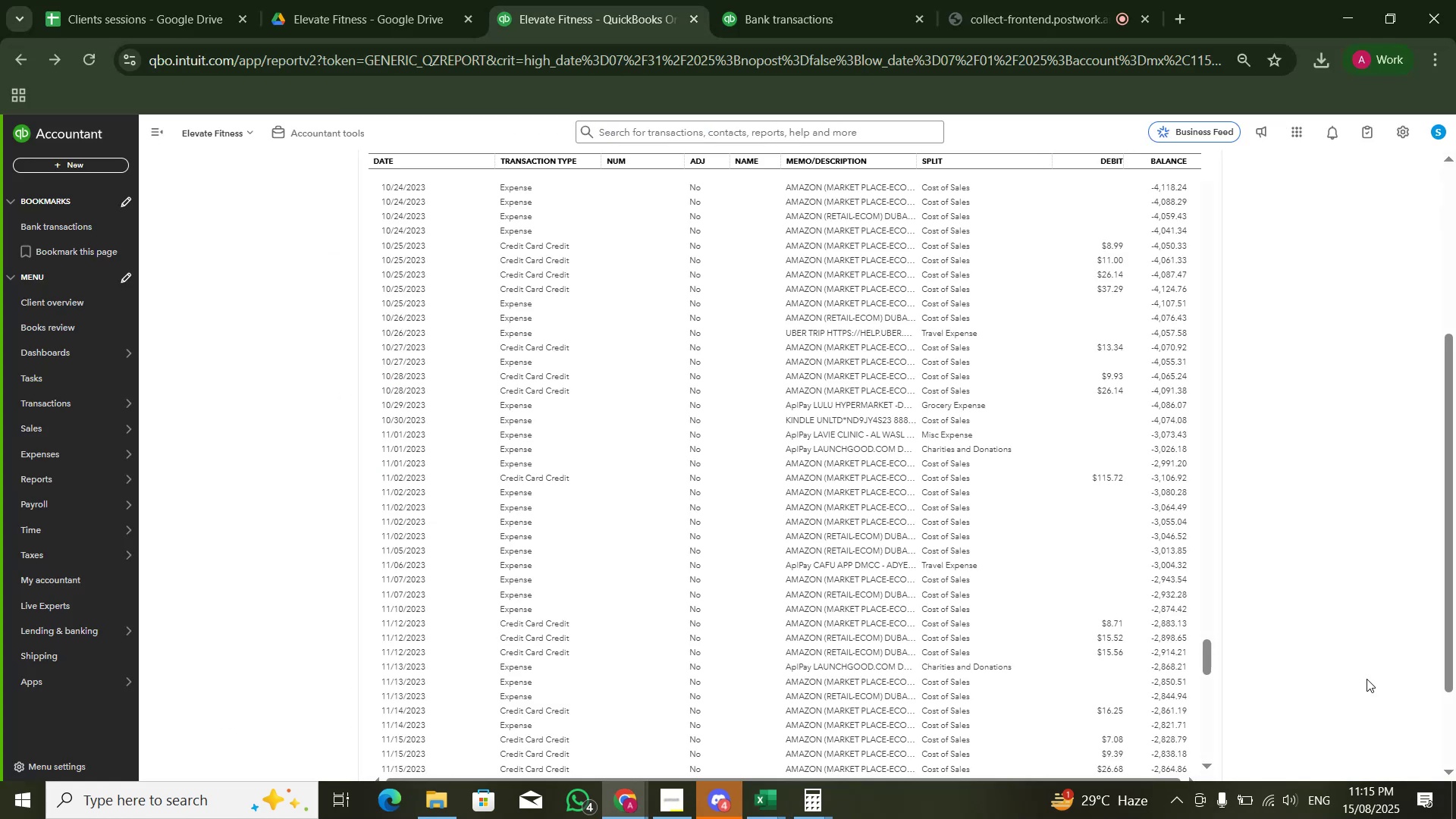 
key(ArrowDown)
 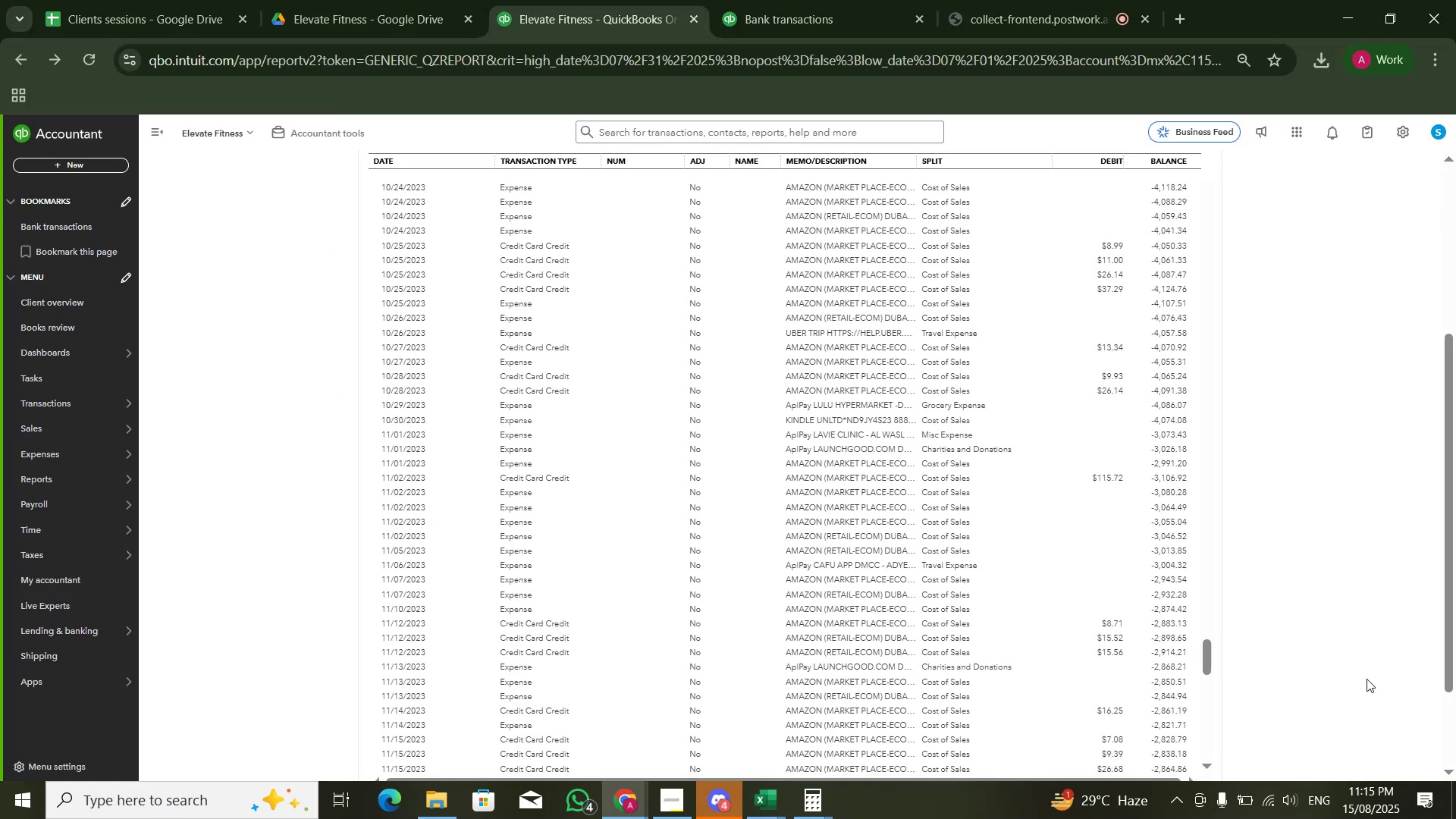 
key(ArrowDown)
 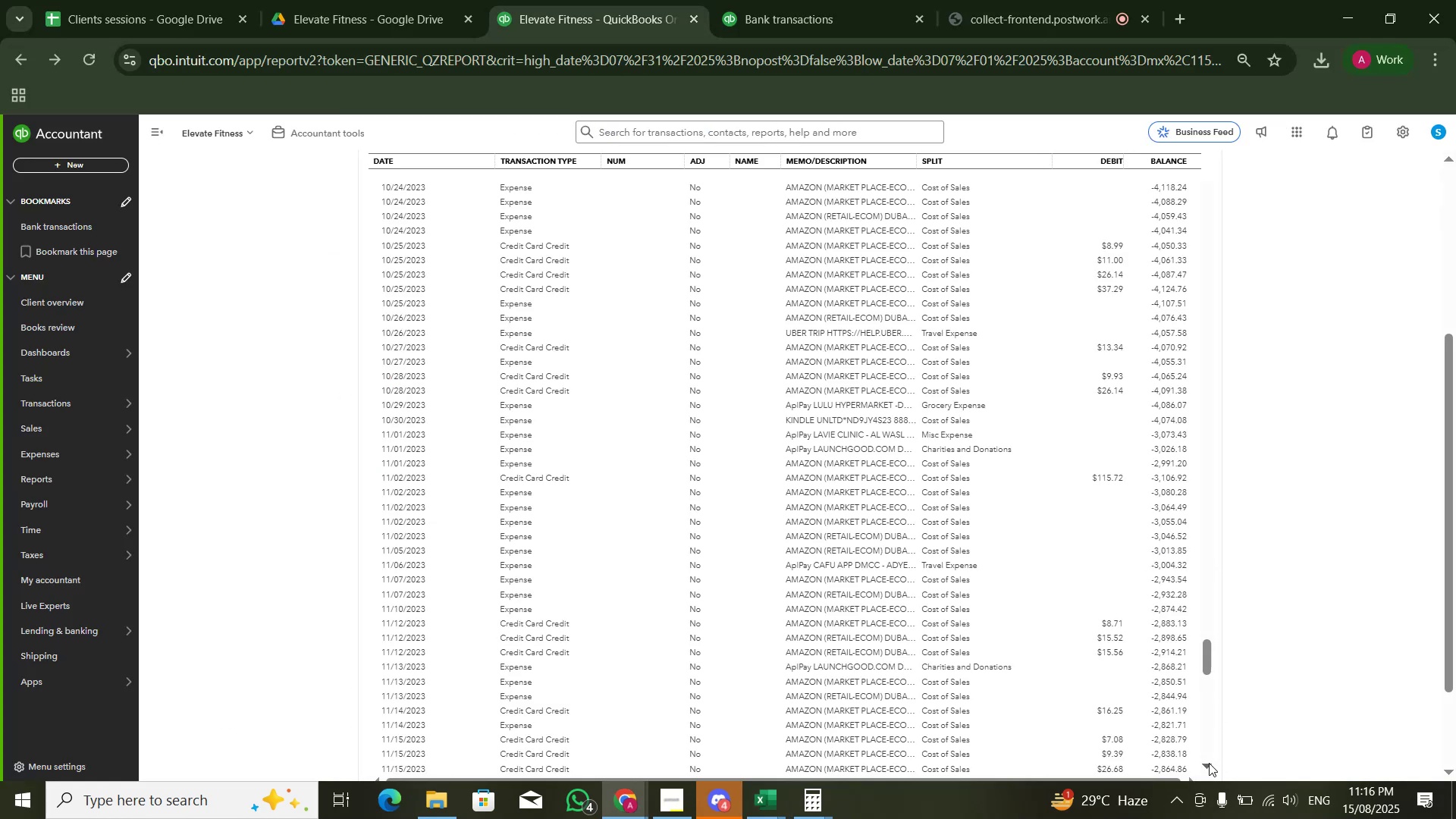 
wait(6.11)
 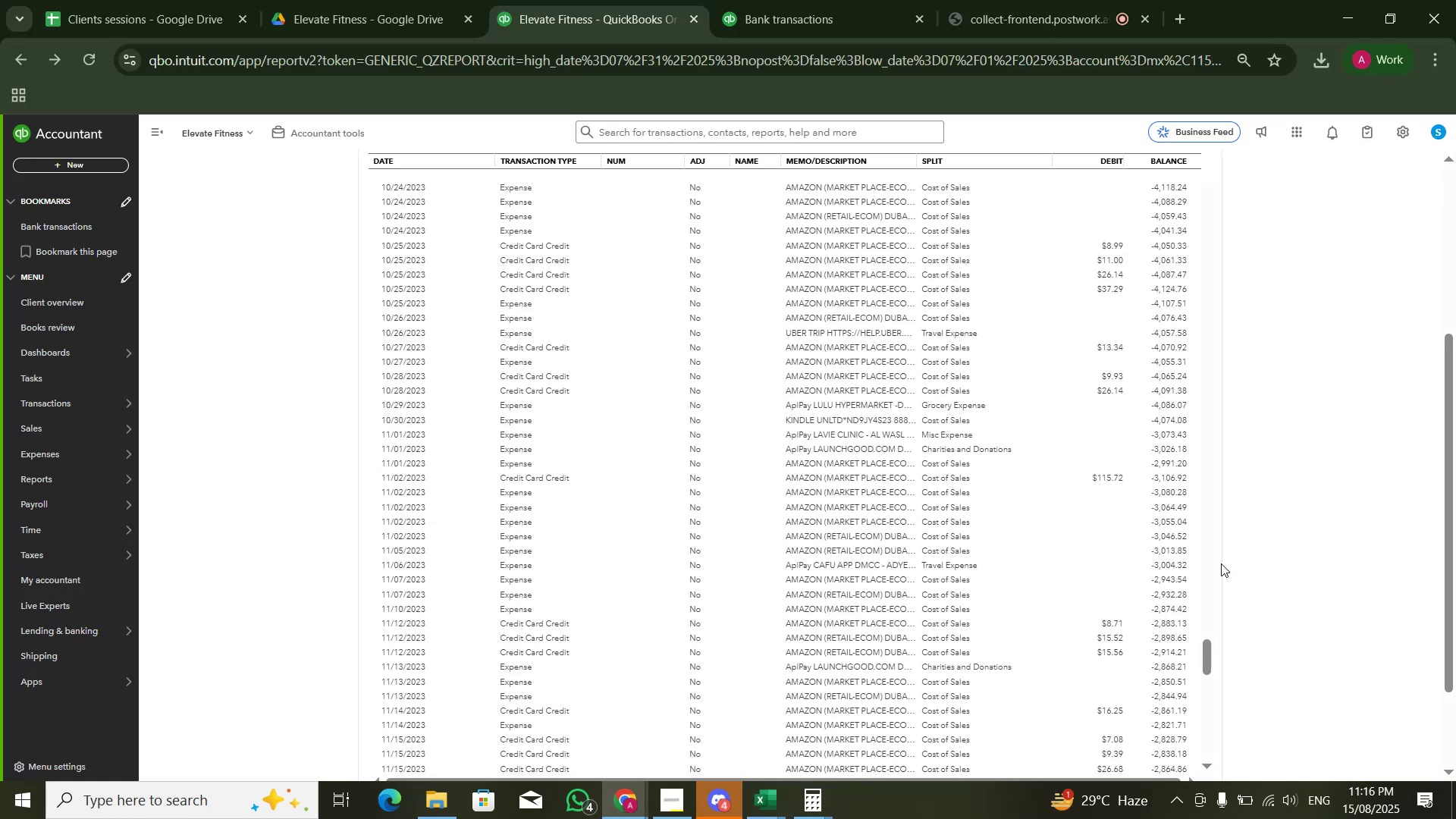 
key(Alt+Tab)
 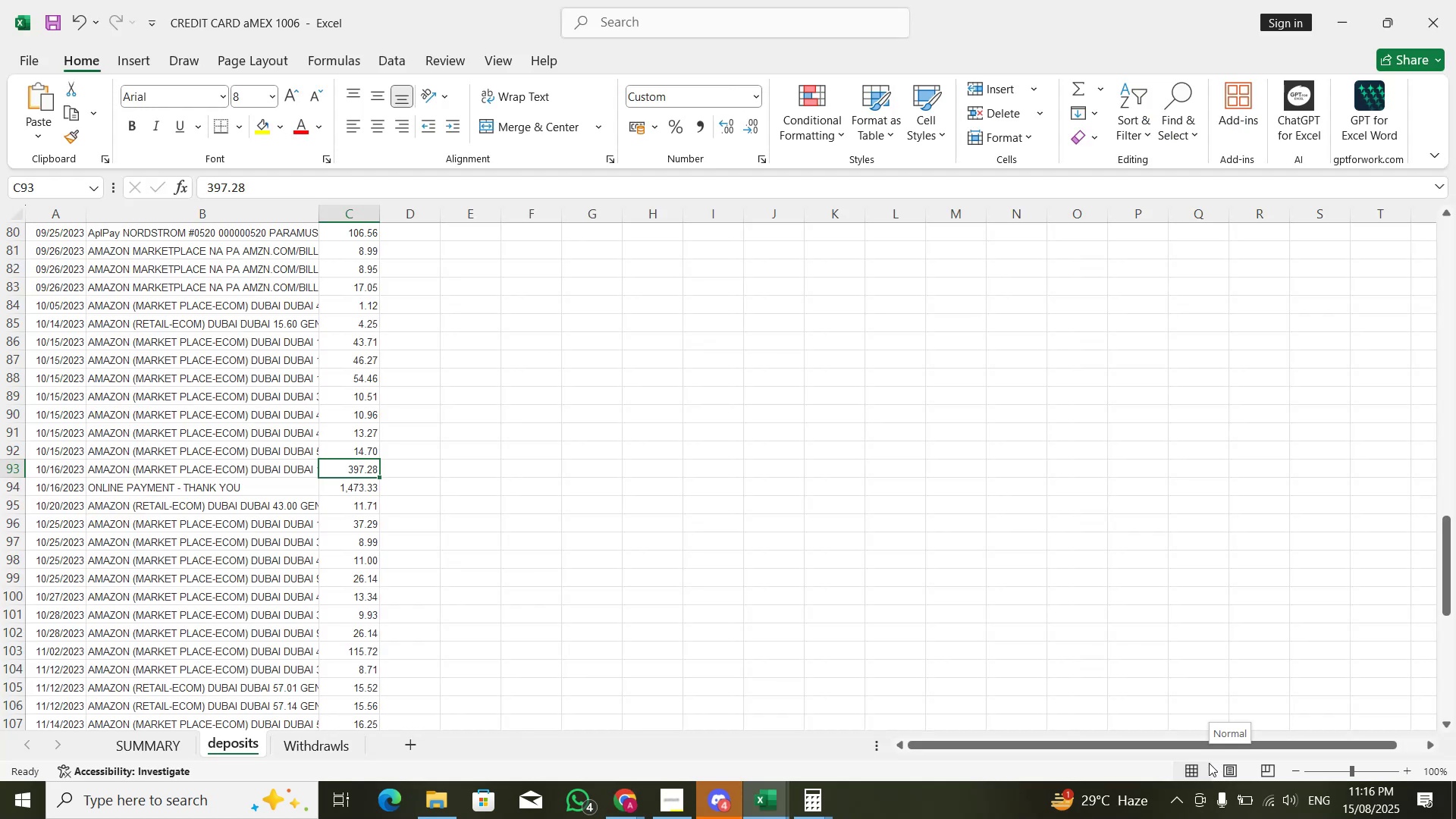 
key(ArrowDown)
 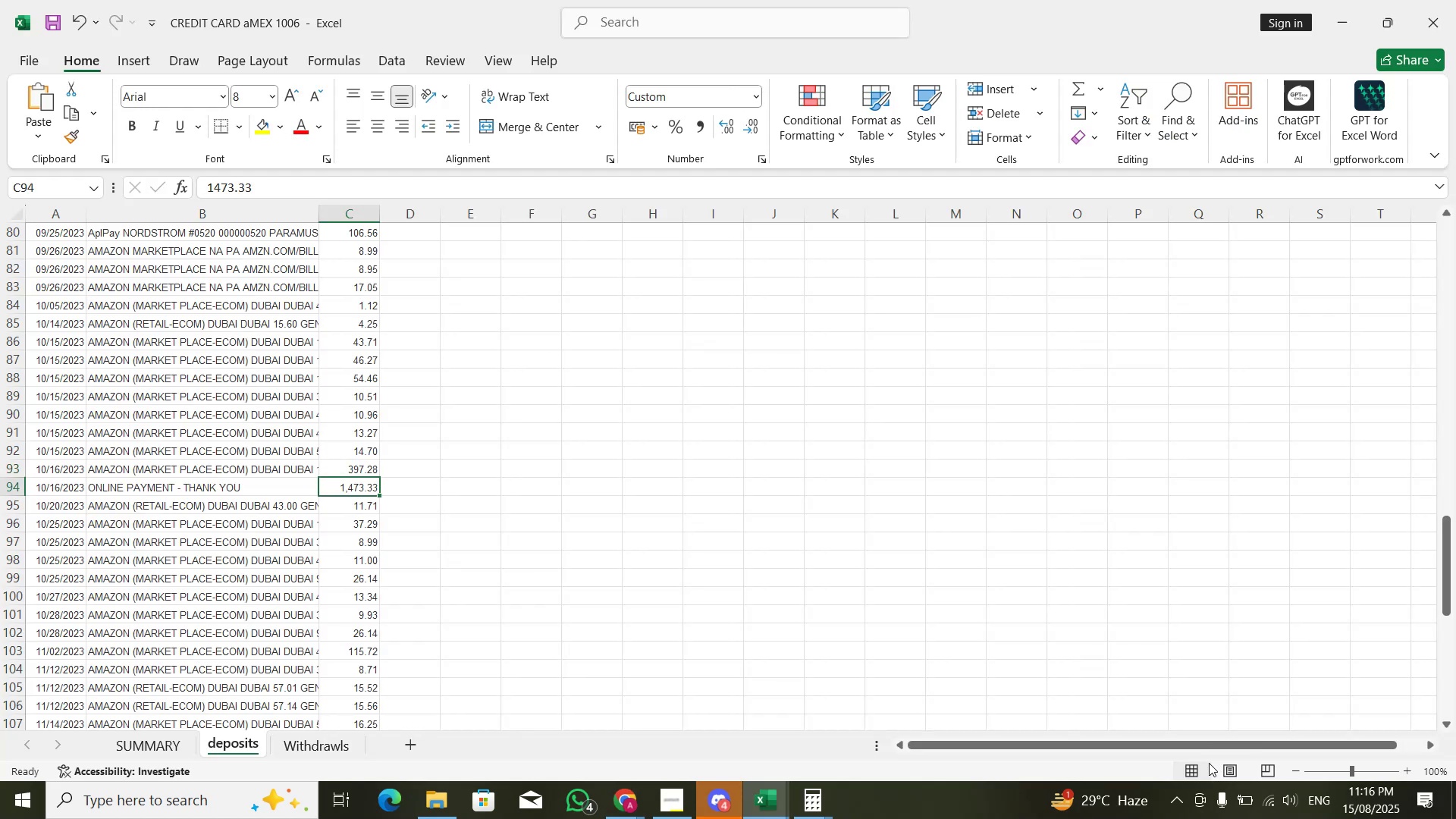 
key(ArrowDown)
 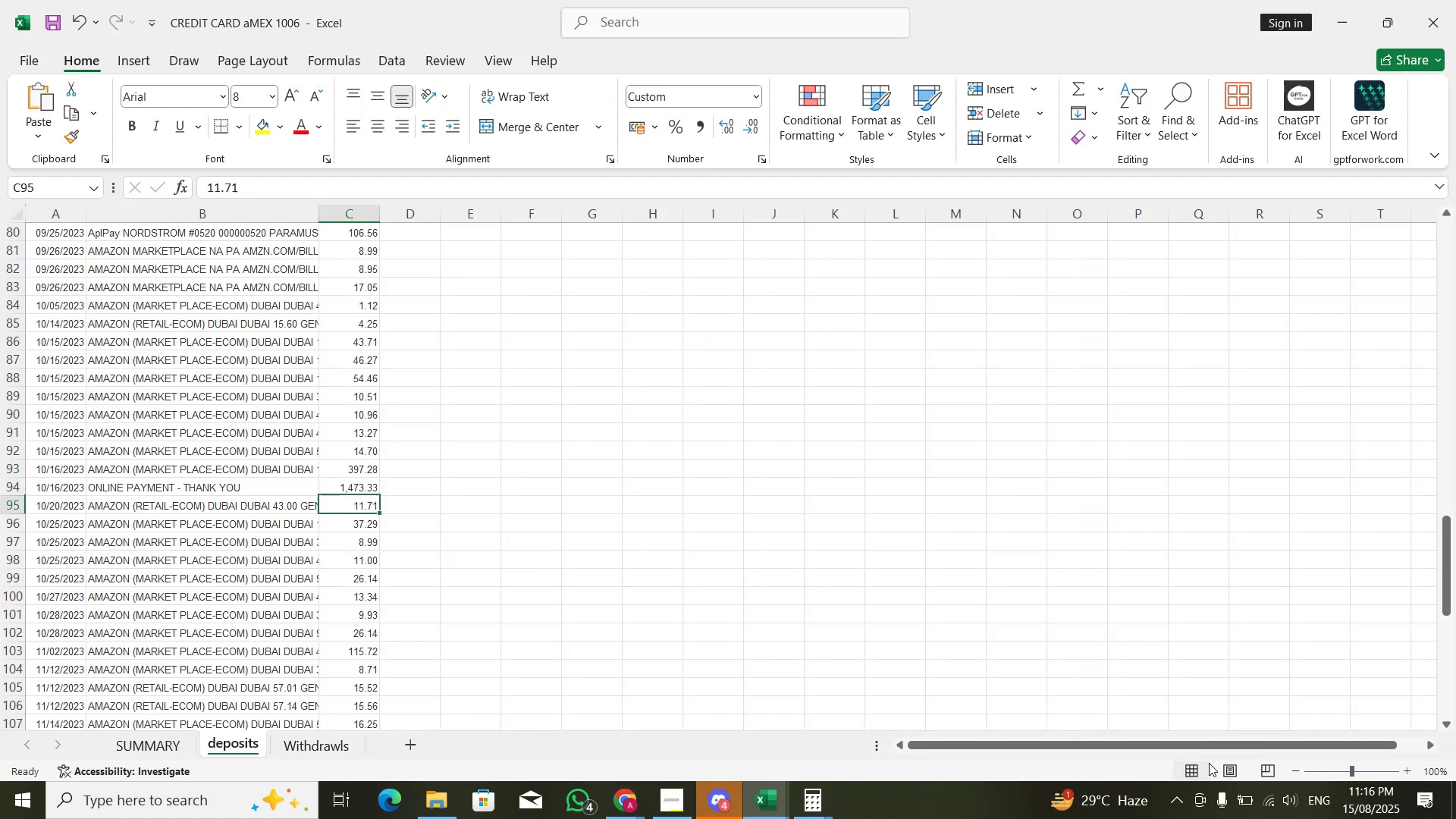 
key(ArrowDown)
 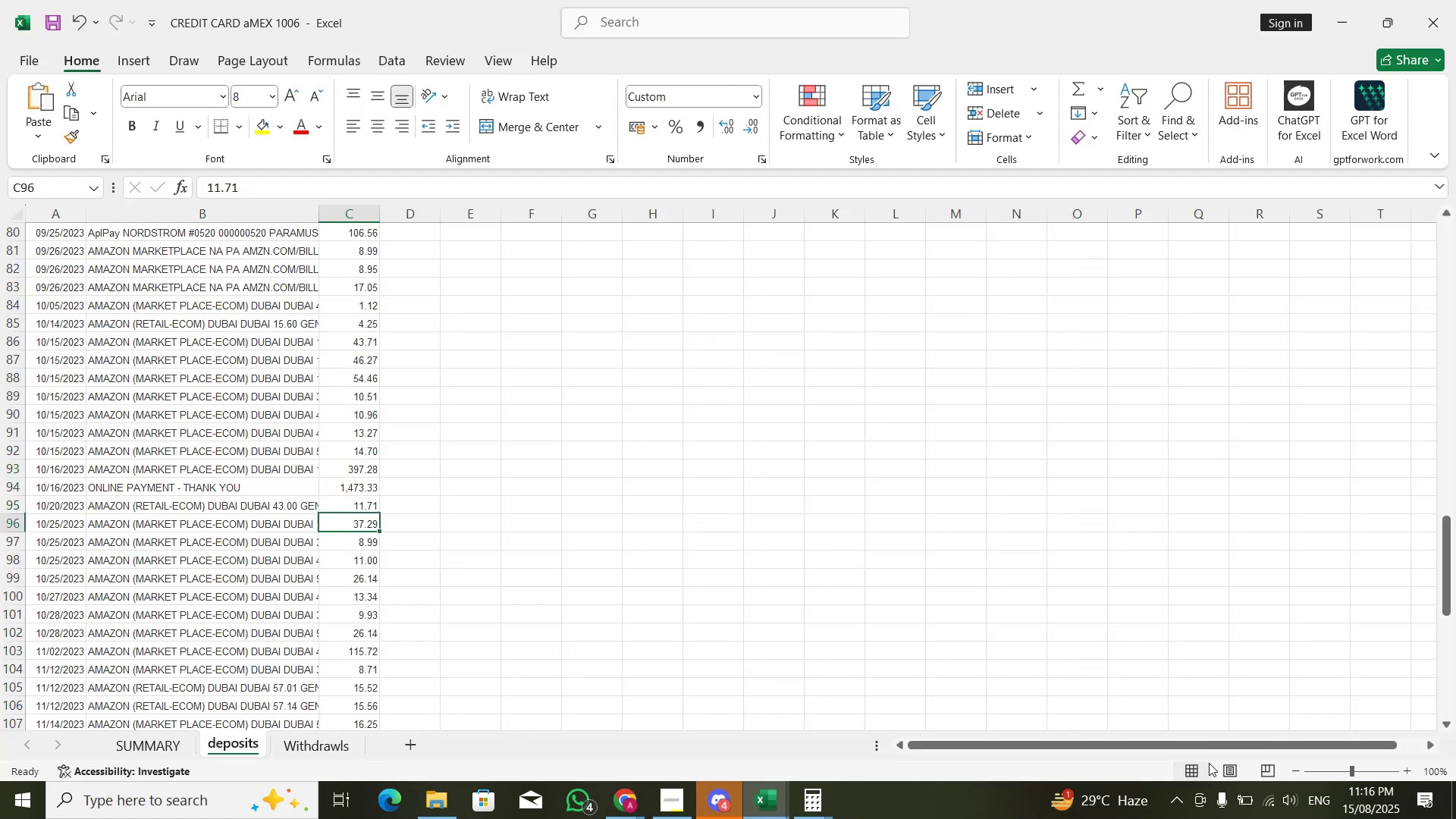 
key(Alt+AltLeft)
 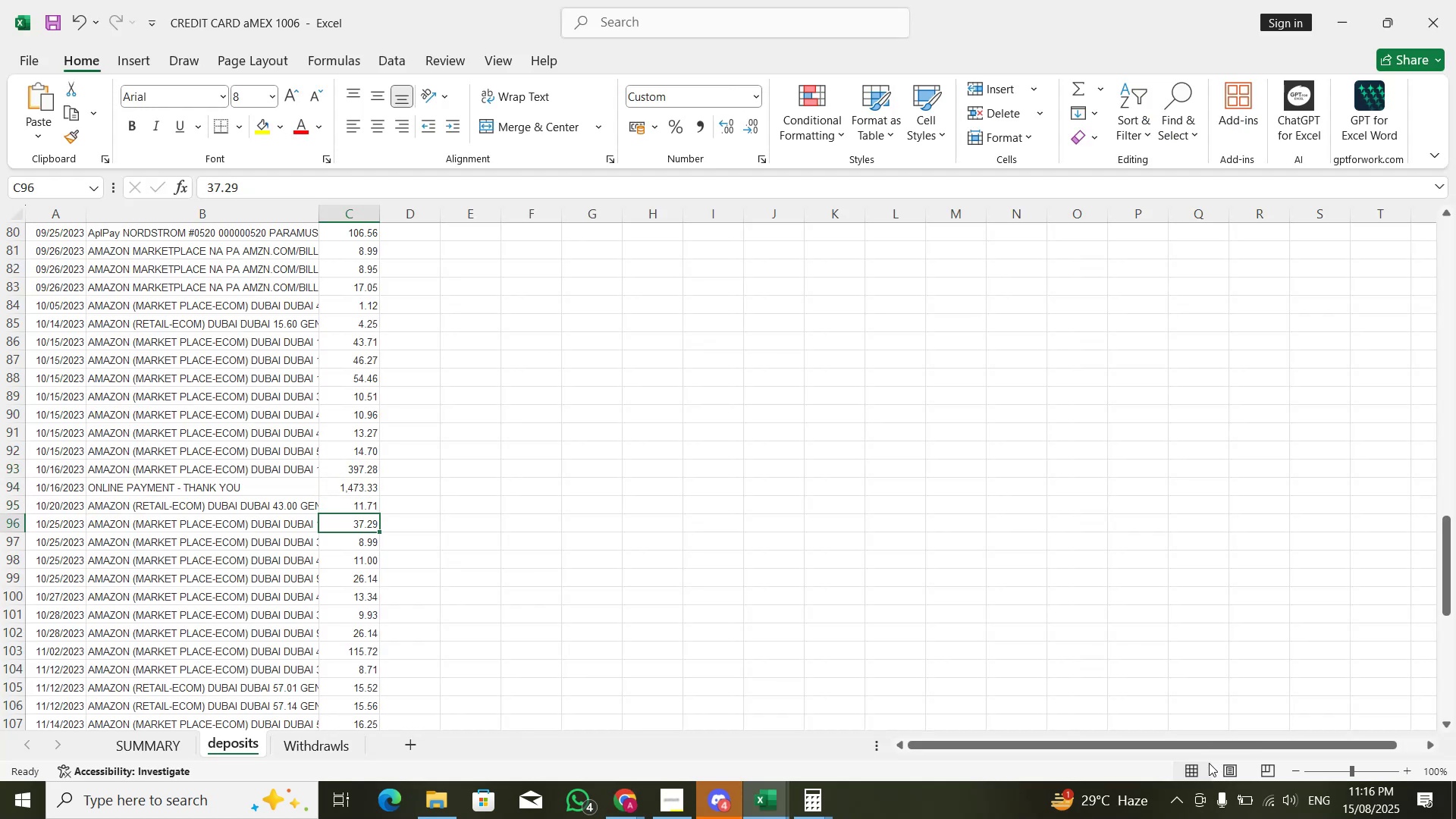 
key(Alt+Tab)
 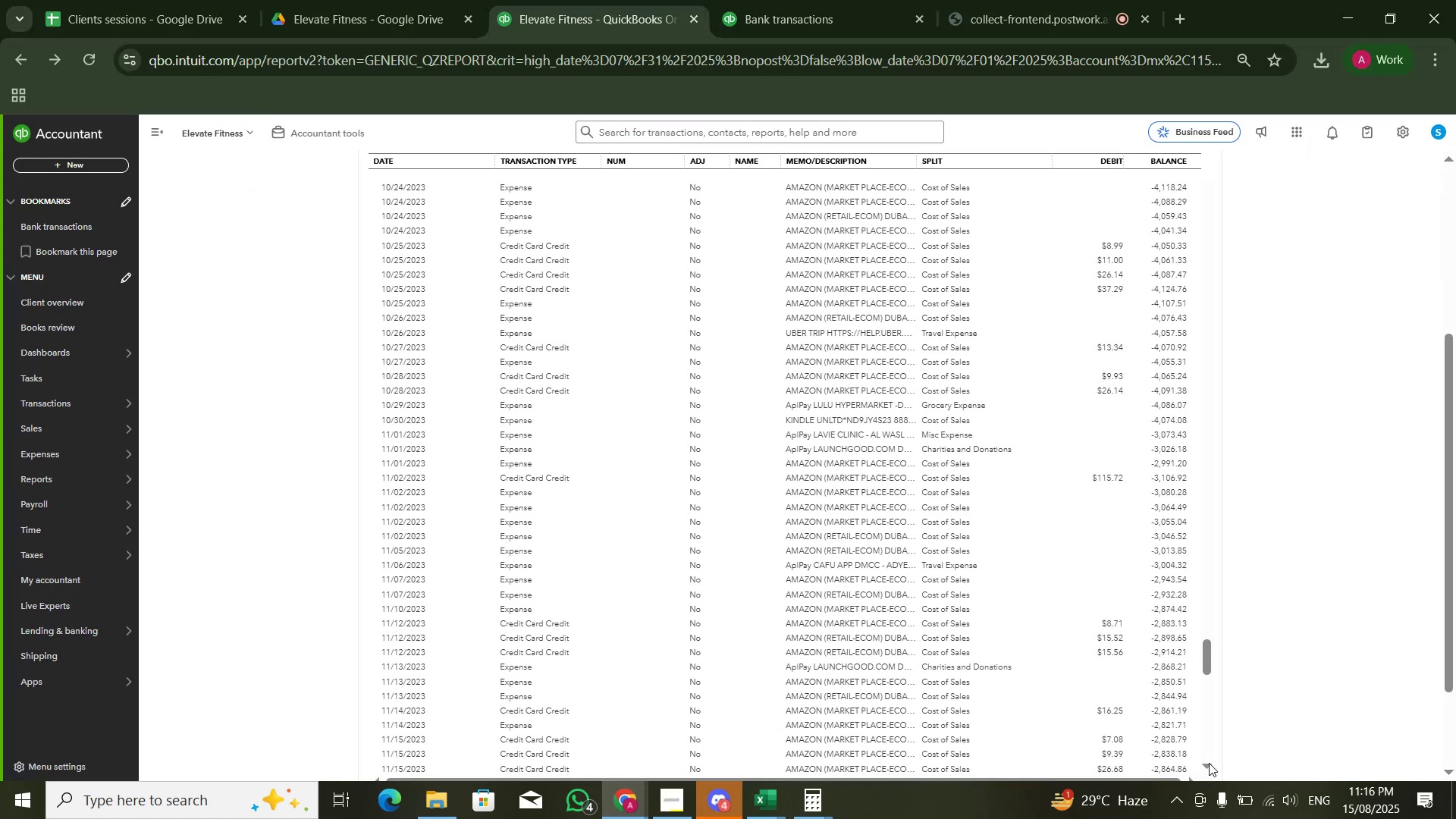 
key(Alt+AltLeft)
 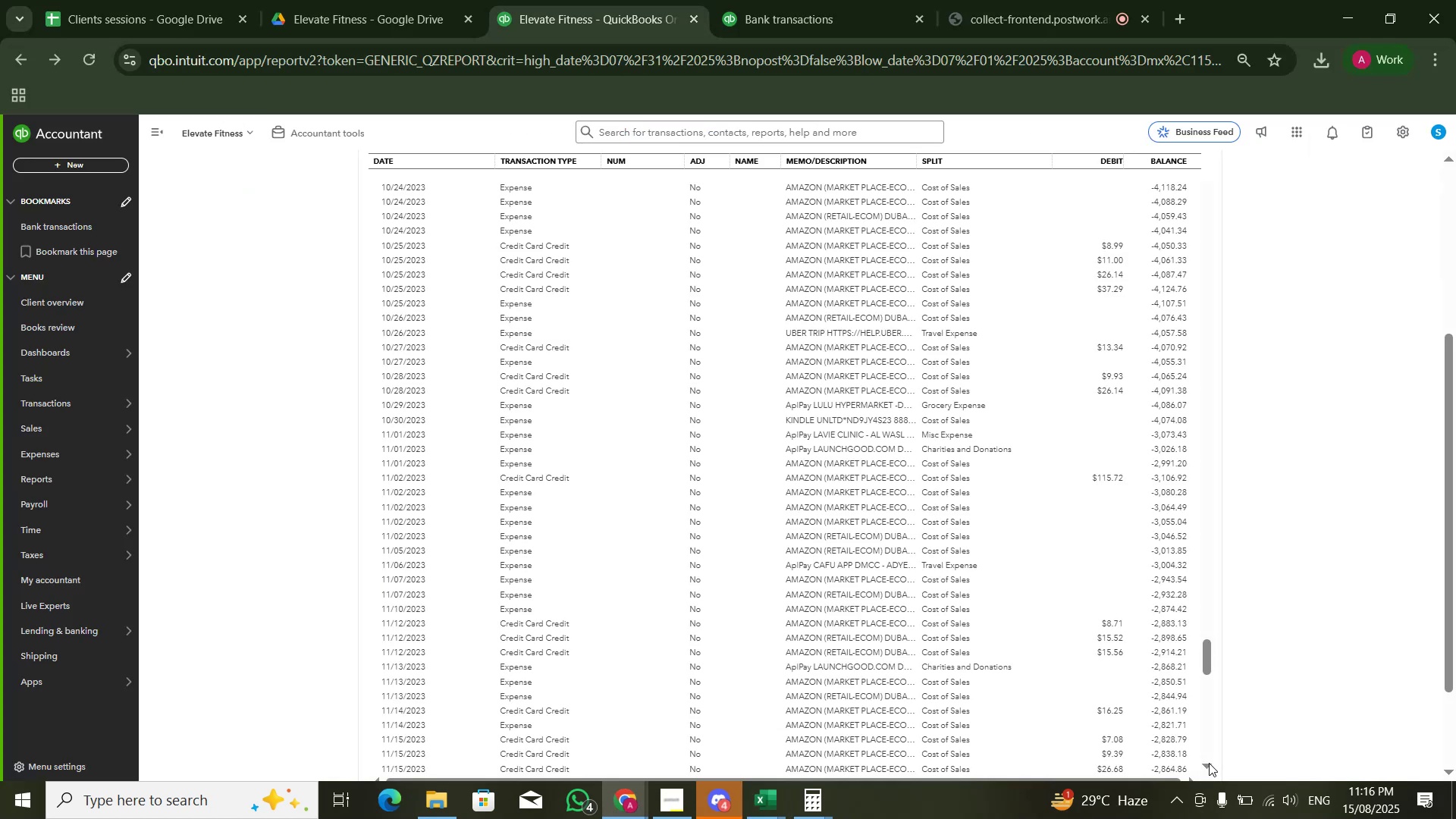 
key(Alt+Tab)
 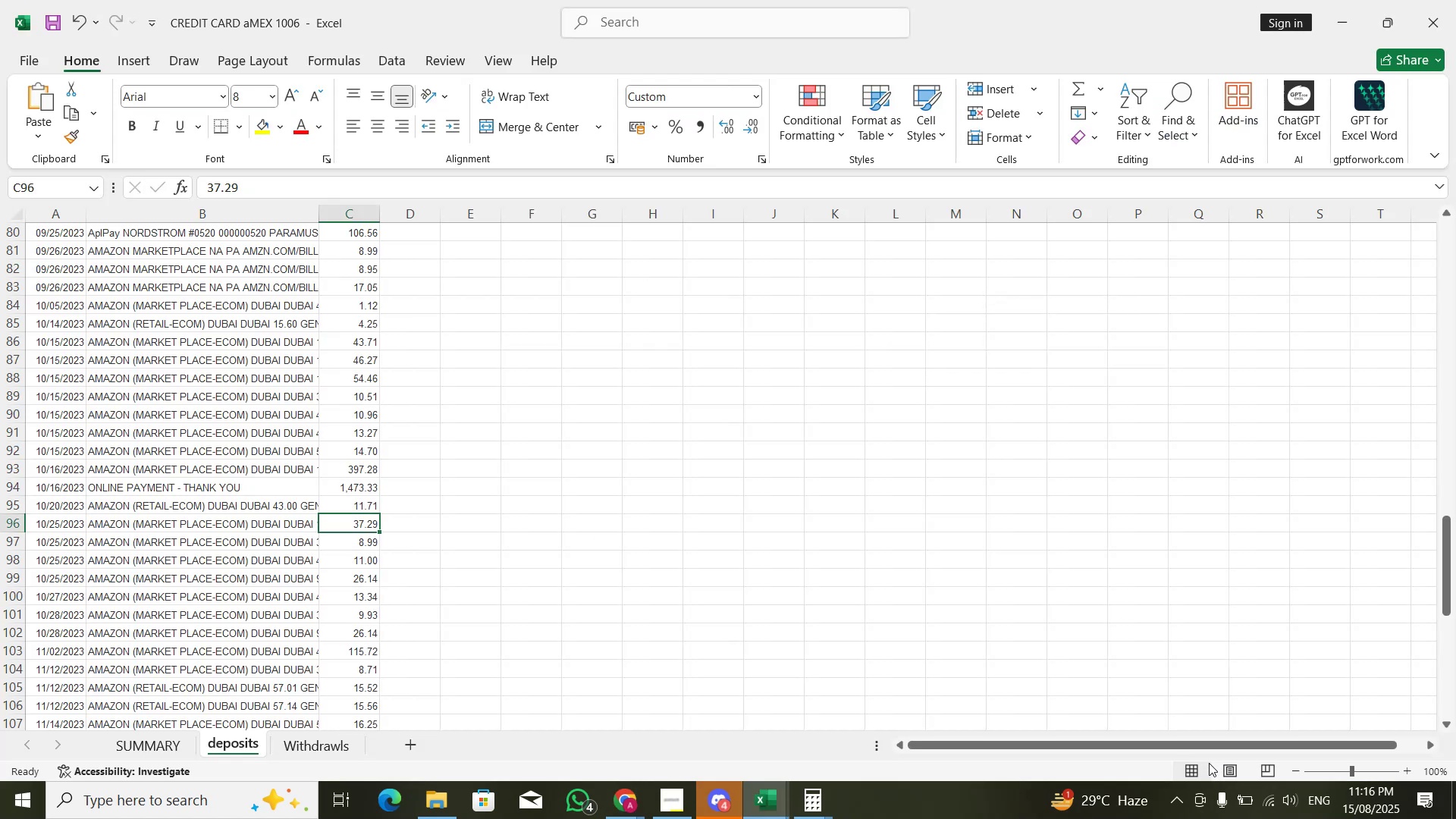 
key(ArrowDown)
 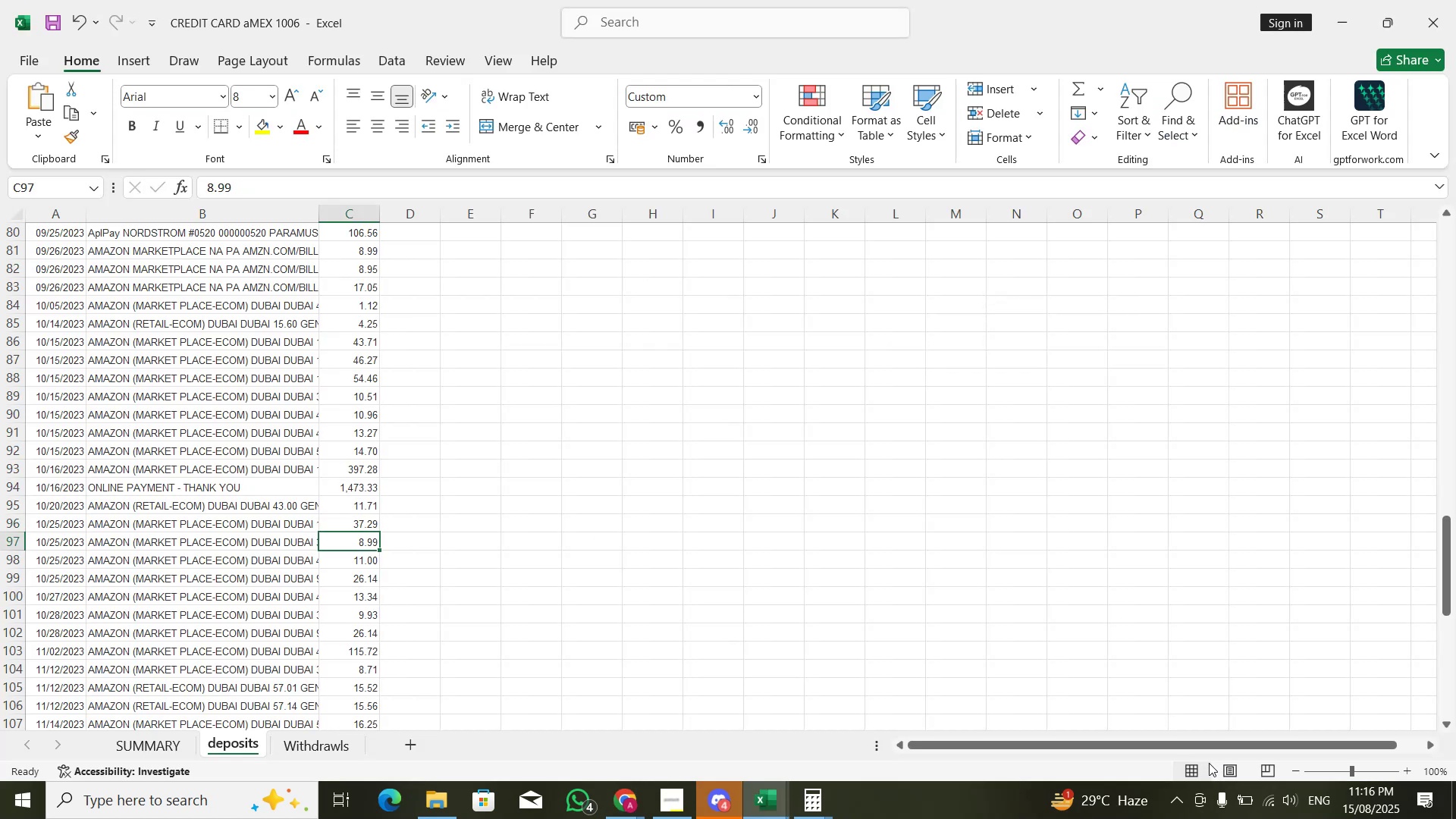 
key(ArrowDown)
 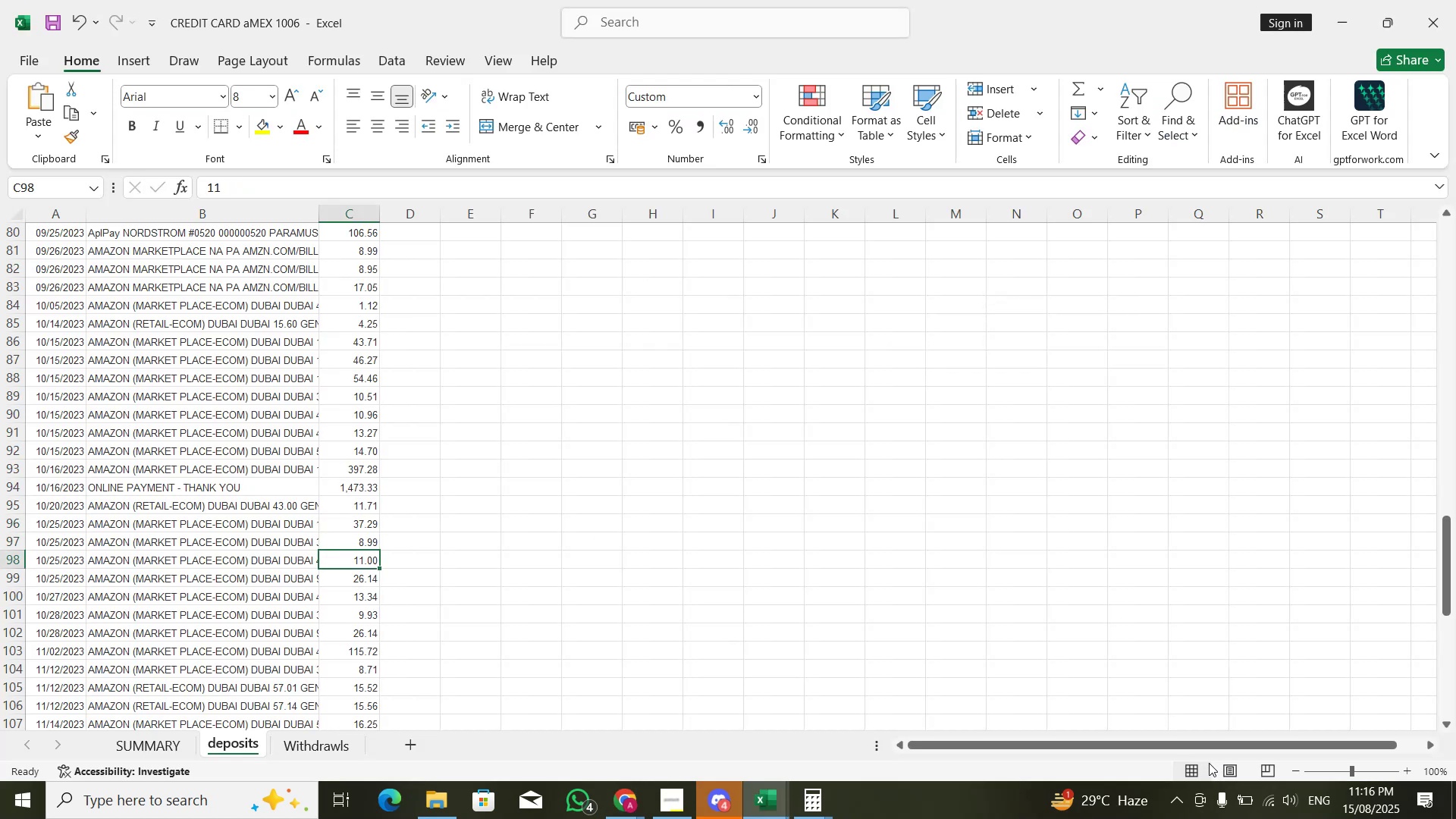 
key(ArrowDown)
 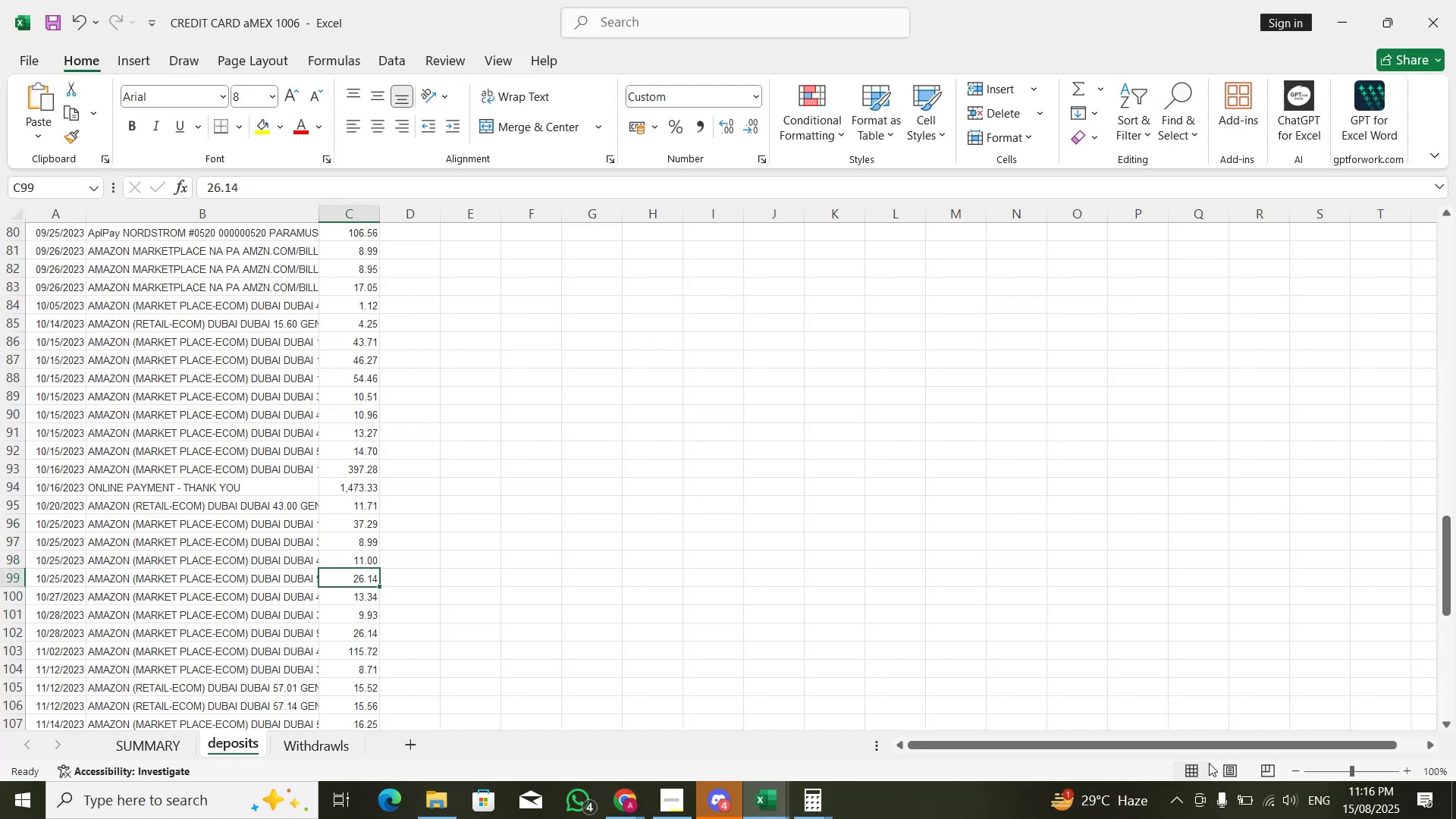 
key(ArrowUp)
 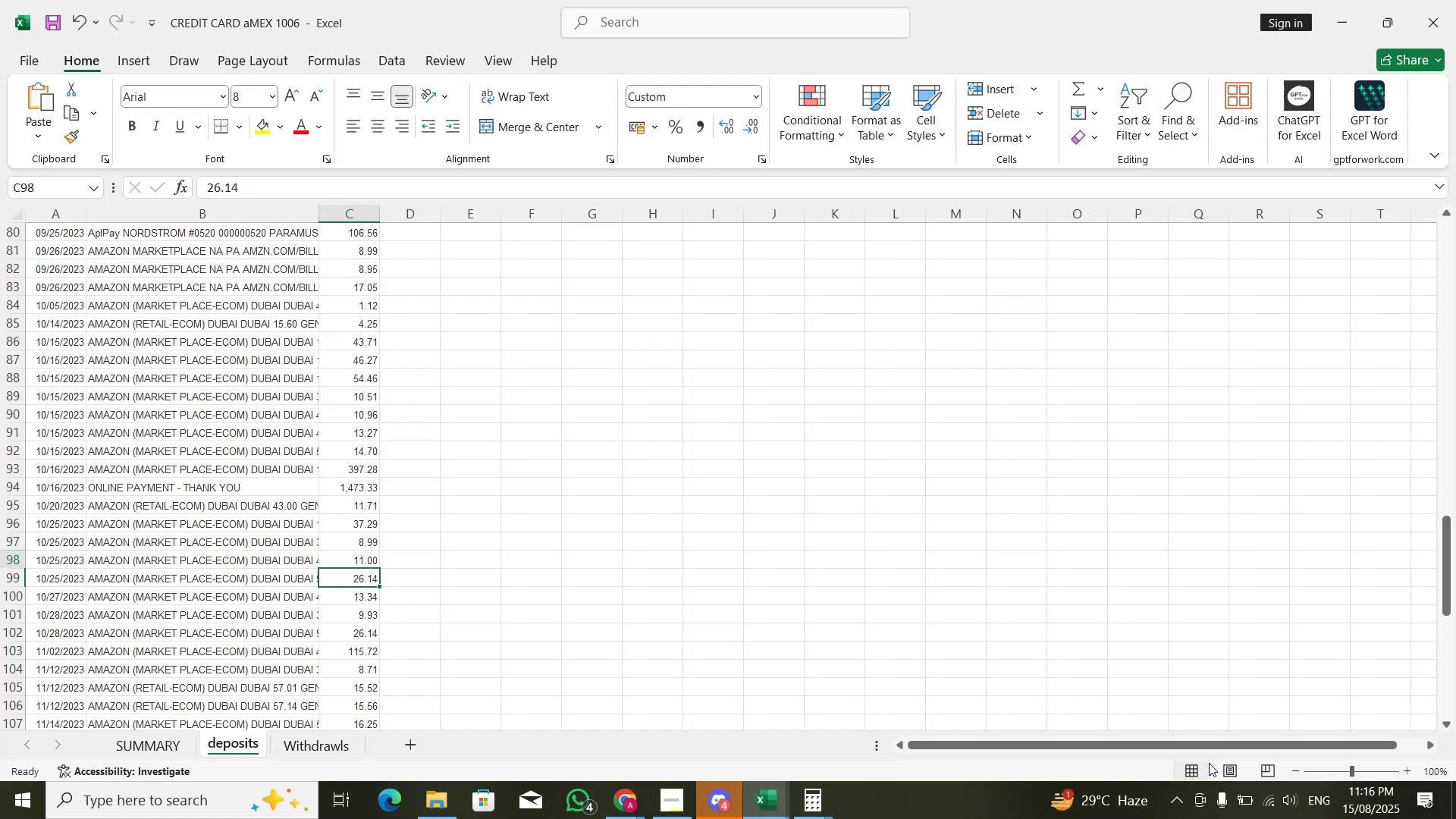 
key(Alt+Tab)
 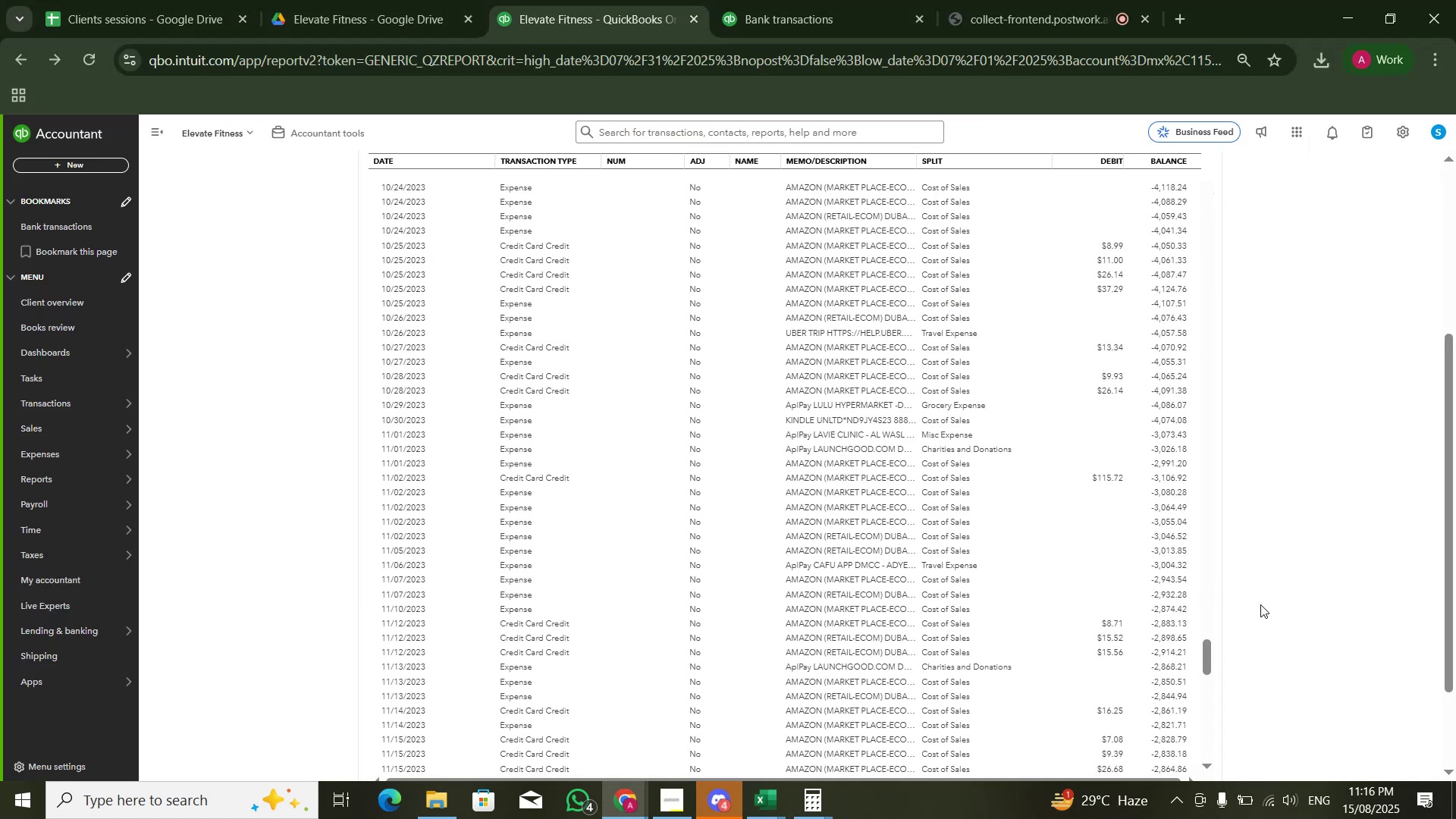 
left_click_drag(start_coordinate=[1200, 664], to_coordinate=[1189, 685])
 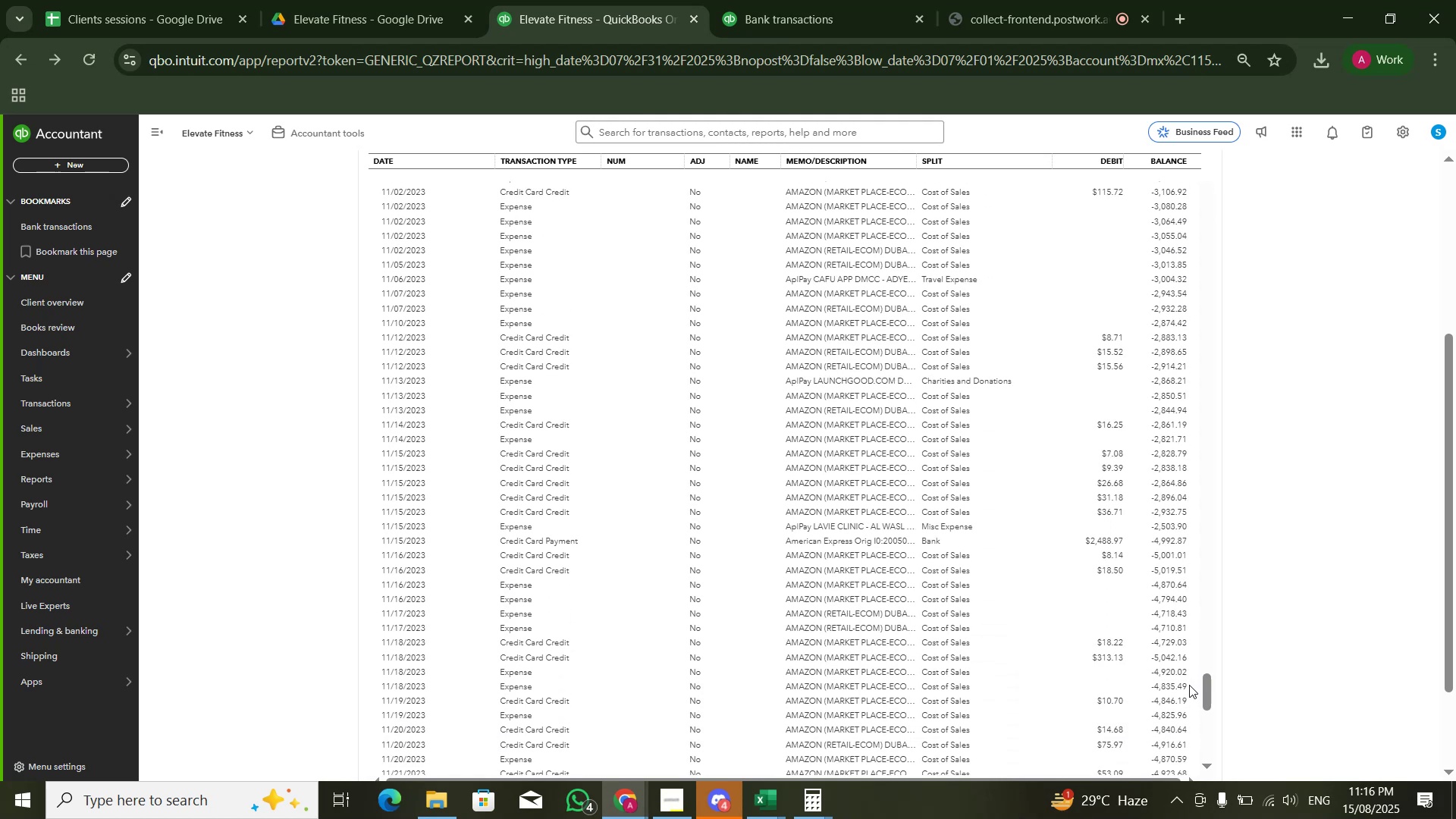 
key(Alt+AltLeft)
 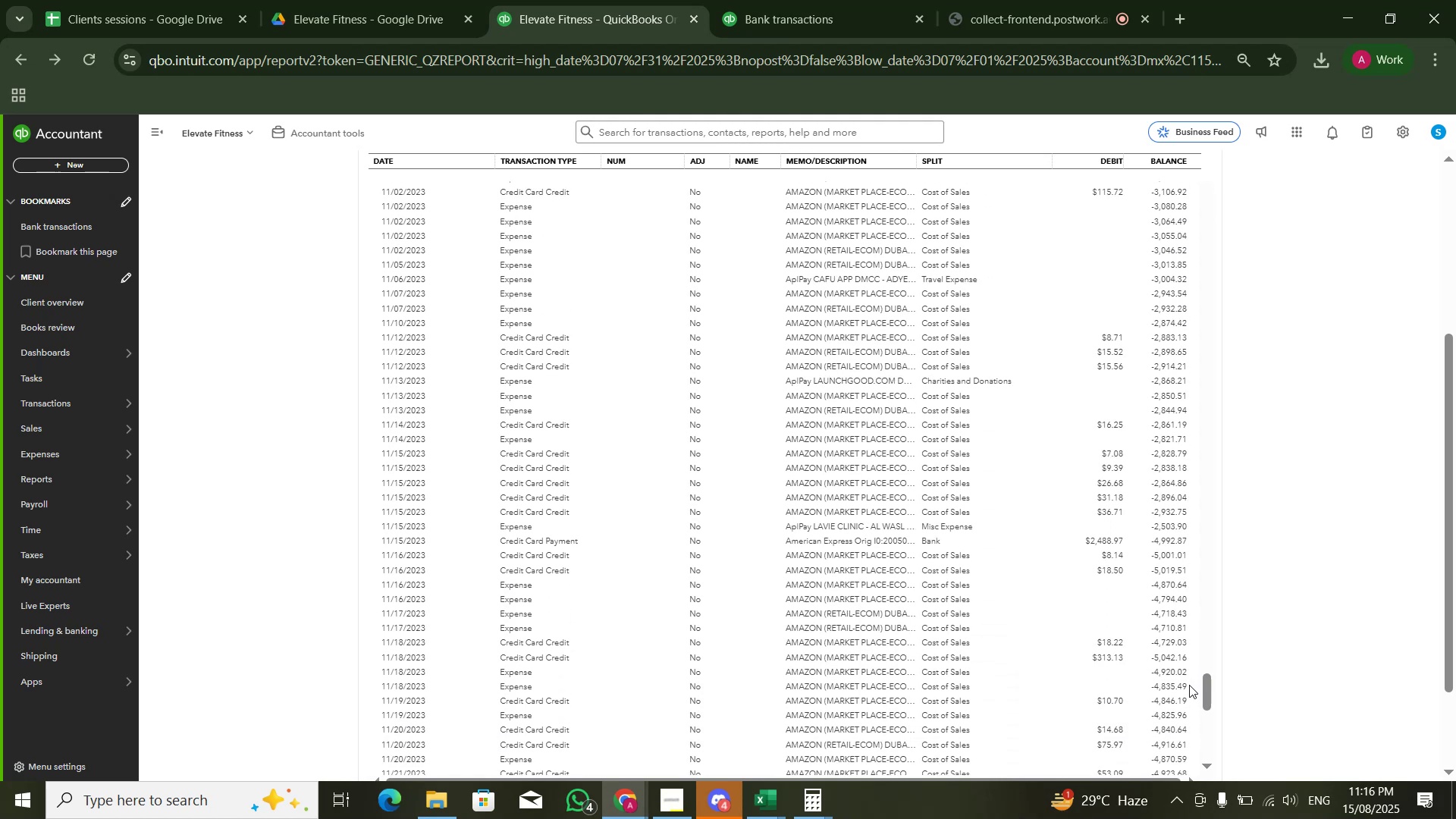 
key(Alt+Tab)
 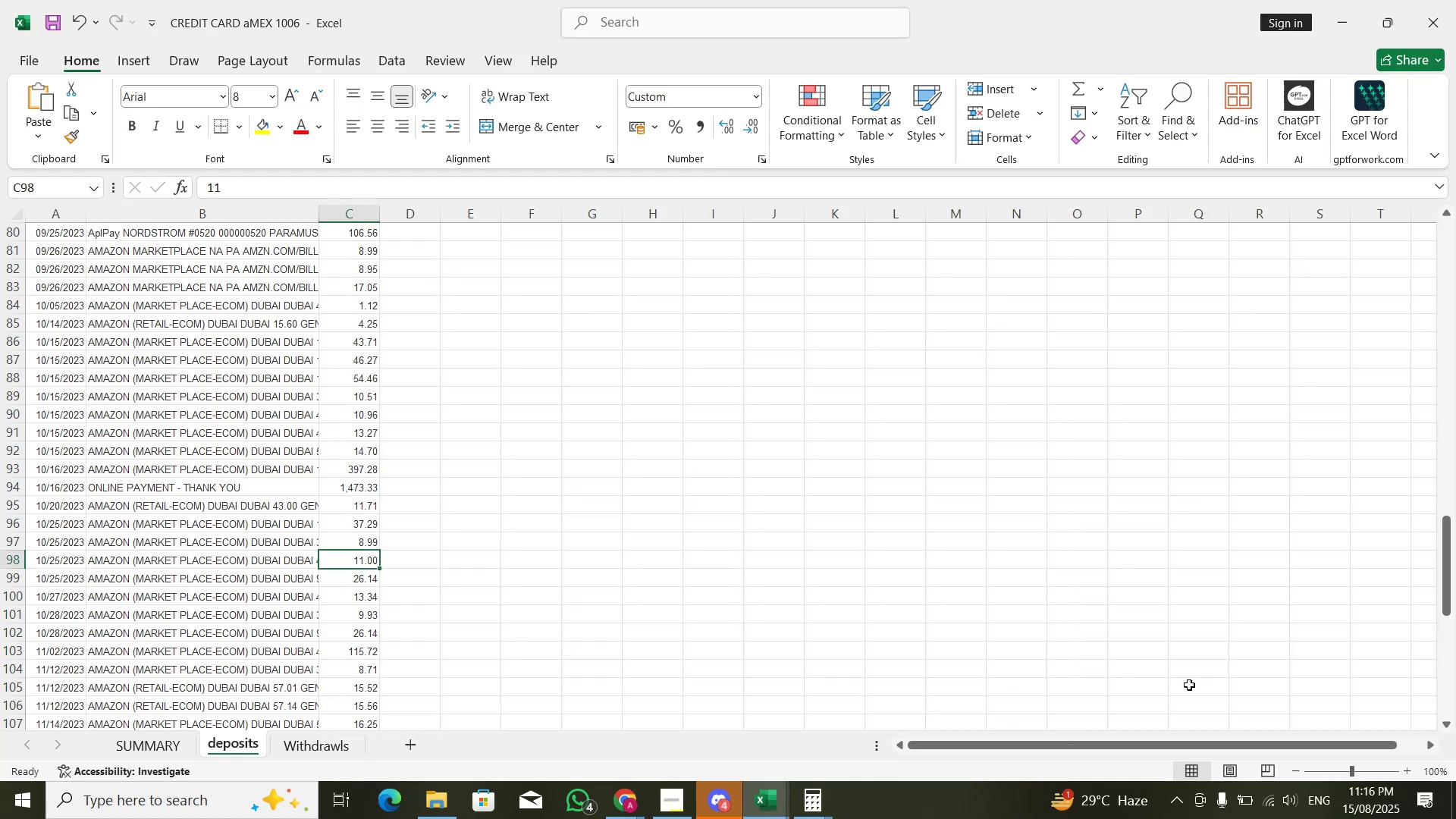 
key(ArrowDown)
 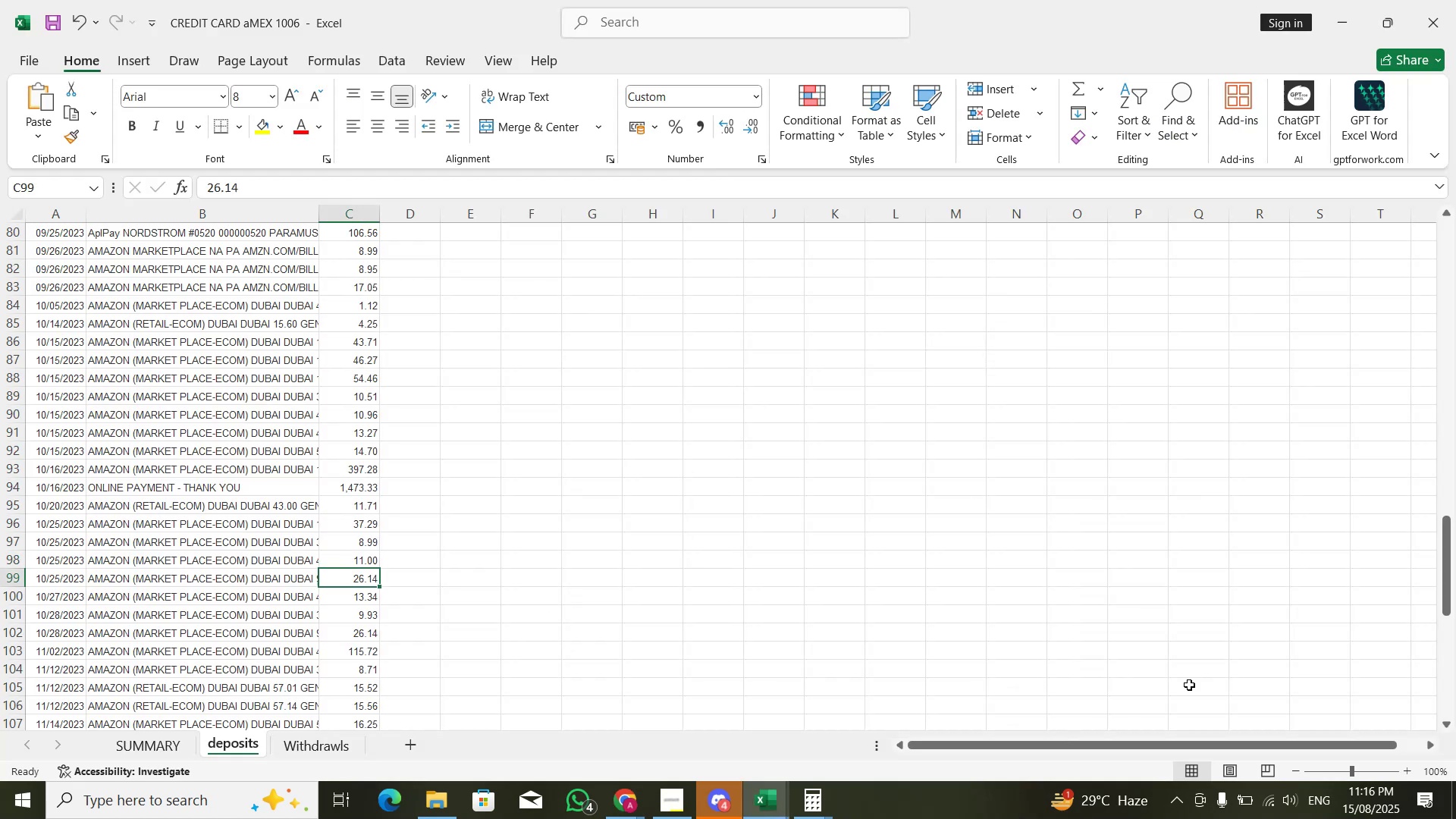 
key(ArrowDown)
 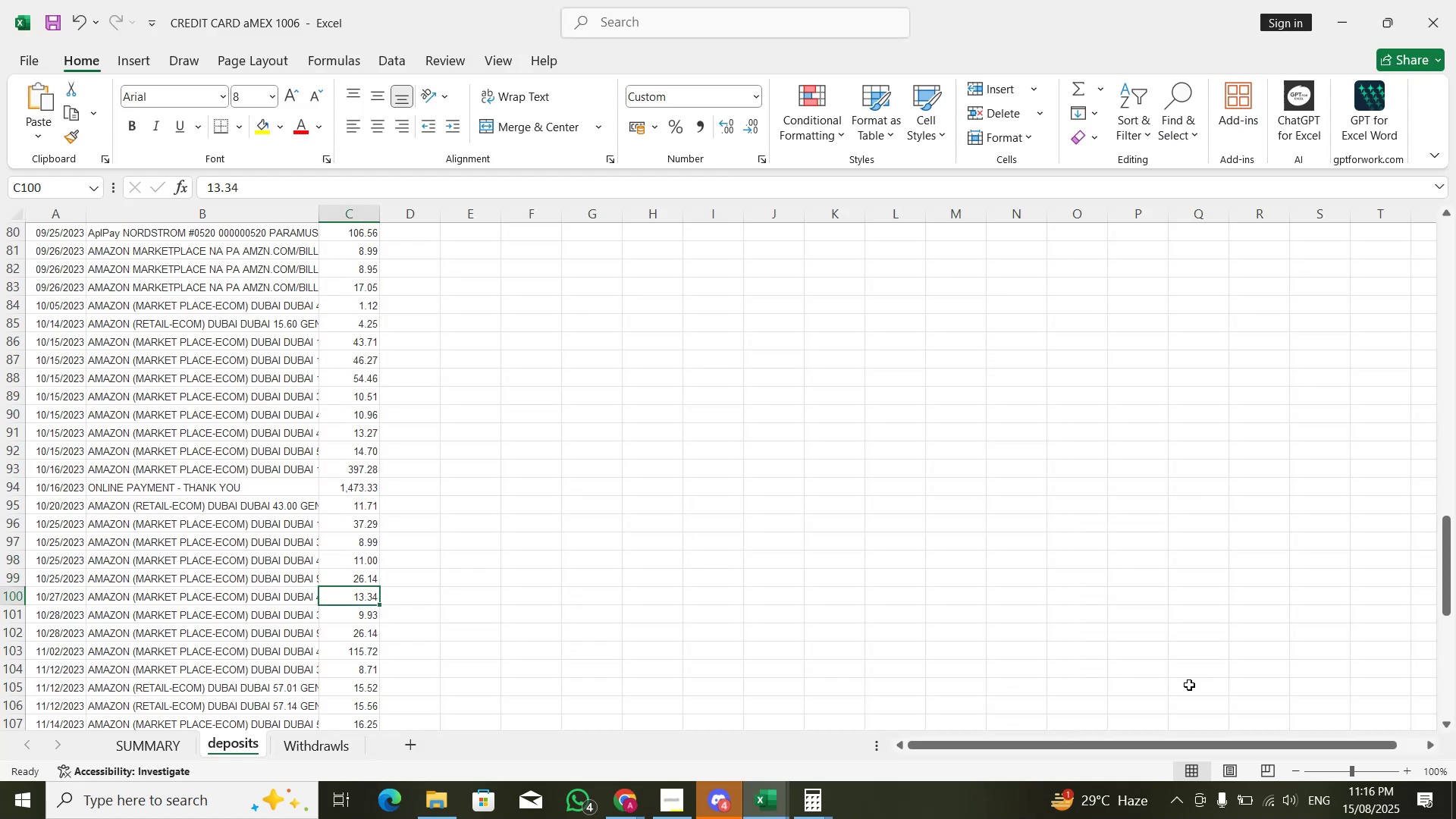 
key(ArrowDown)
 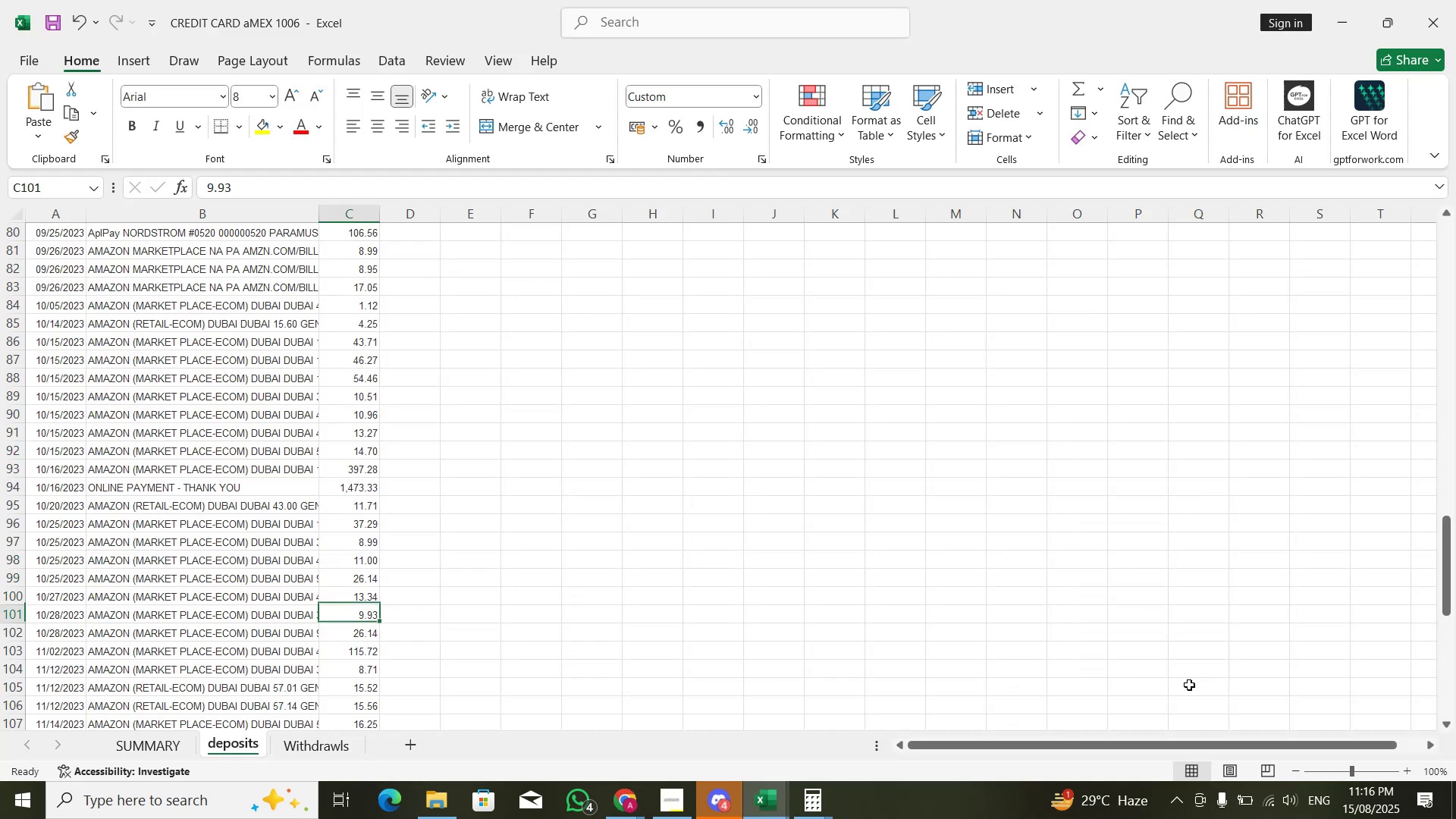 
key(ArrowDown)
 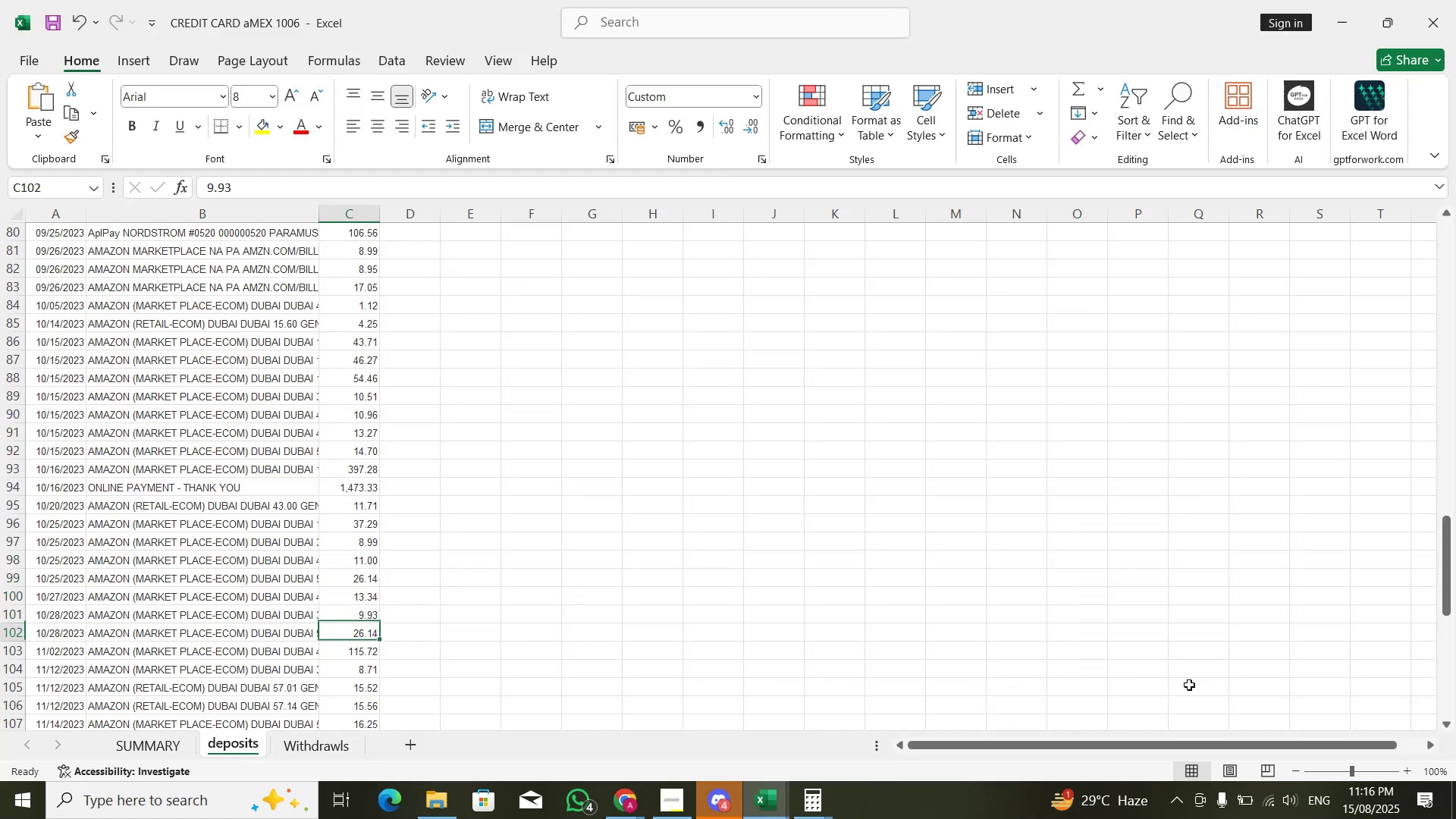 
key(ArrowDown)
 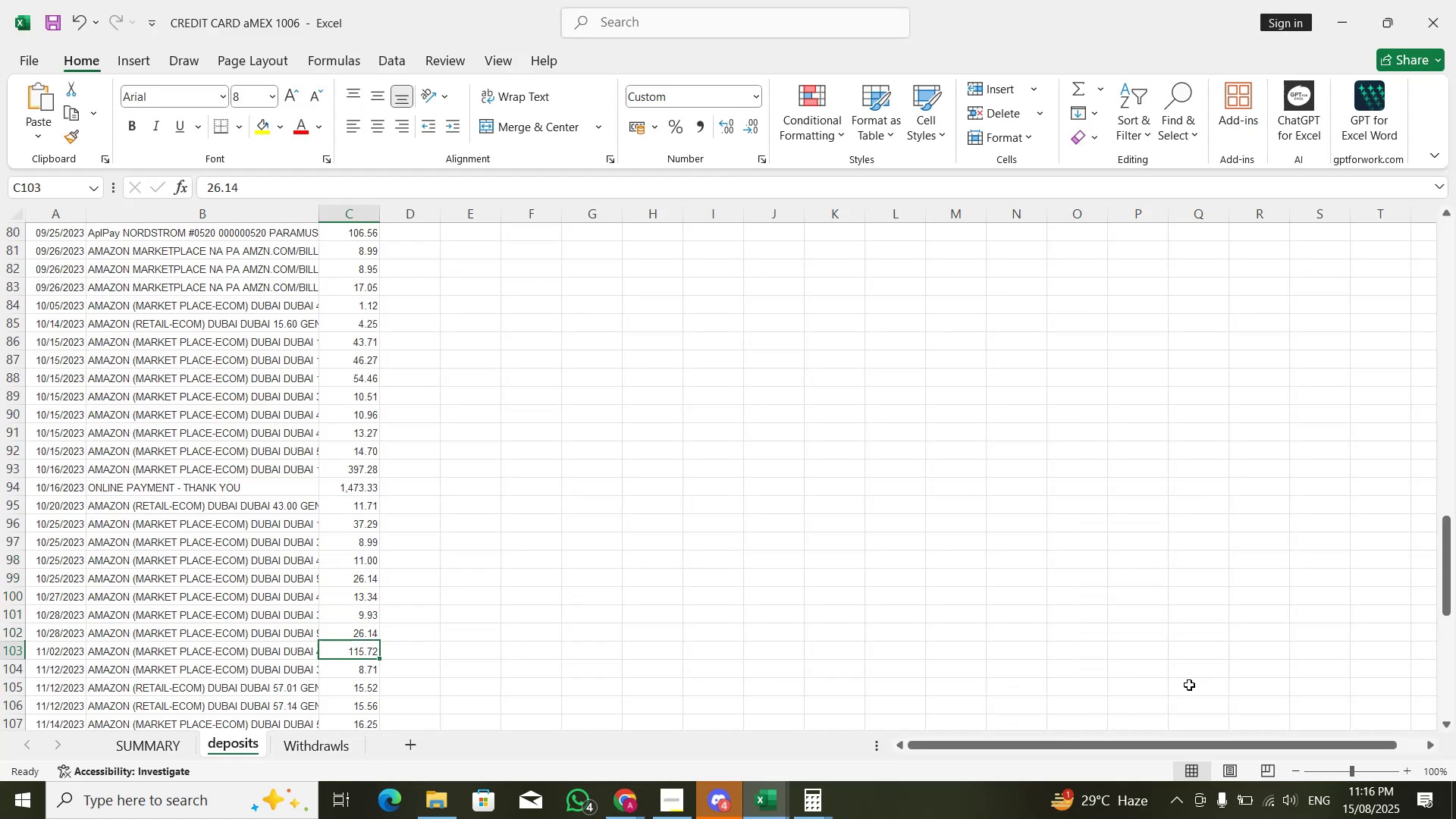 
key(ArrowDown)
 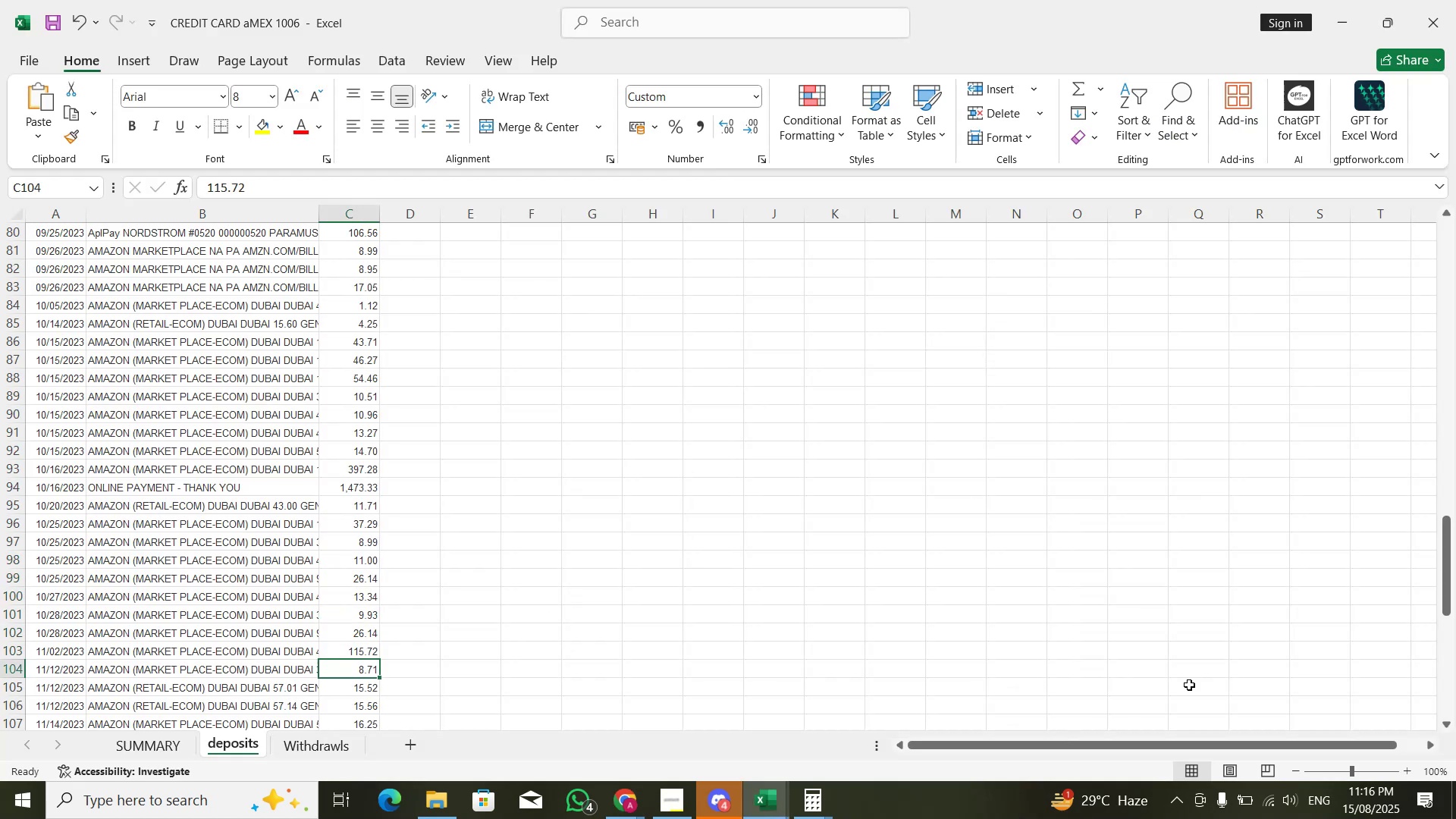 
key(ArrowDown)
 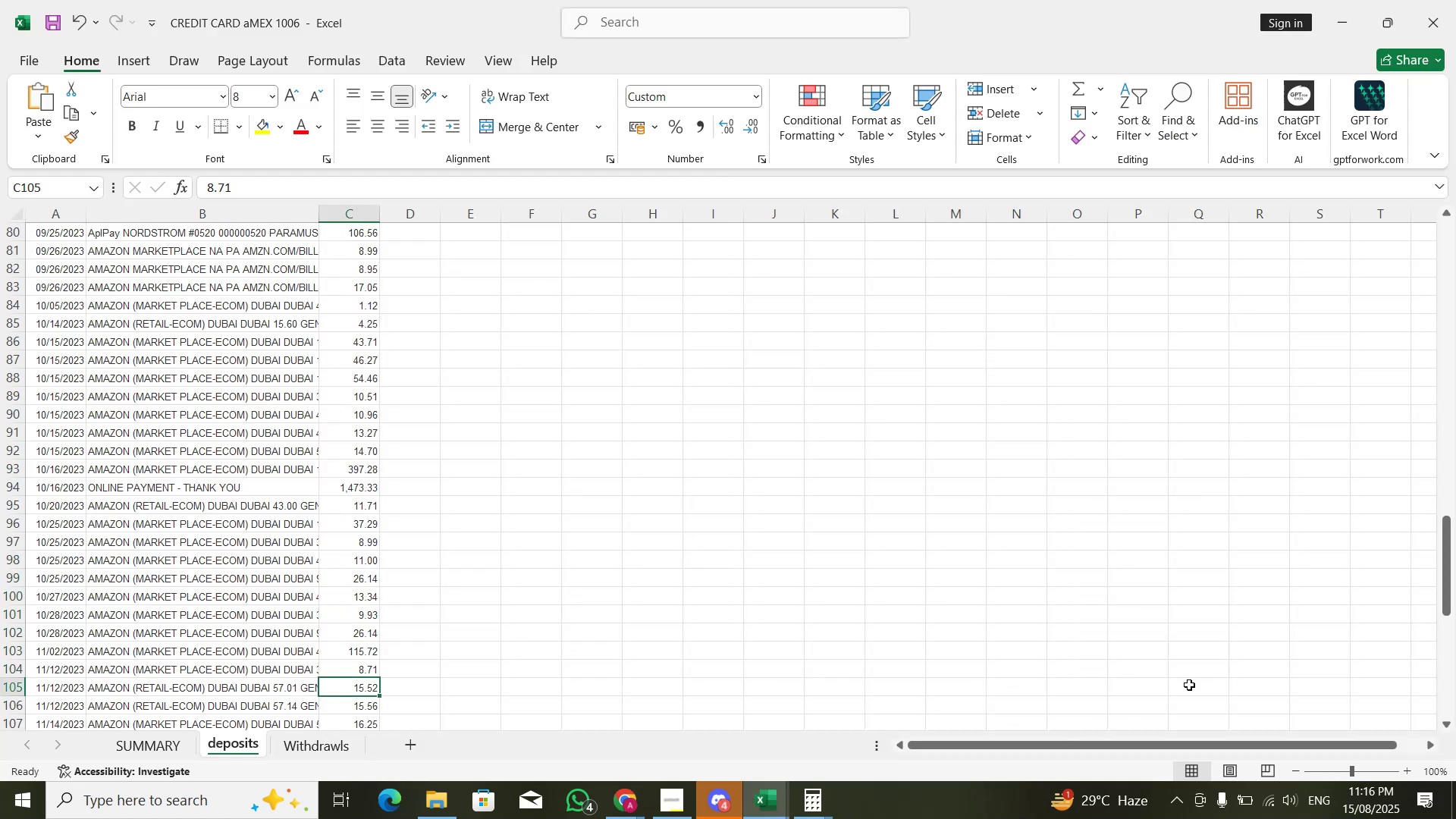 
key(ArrowDown)
 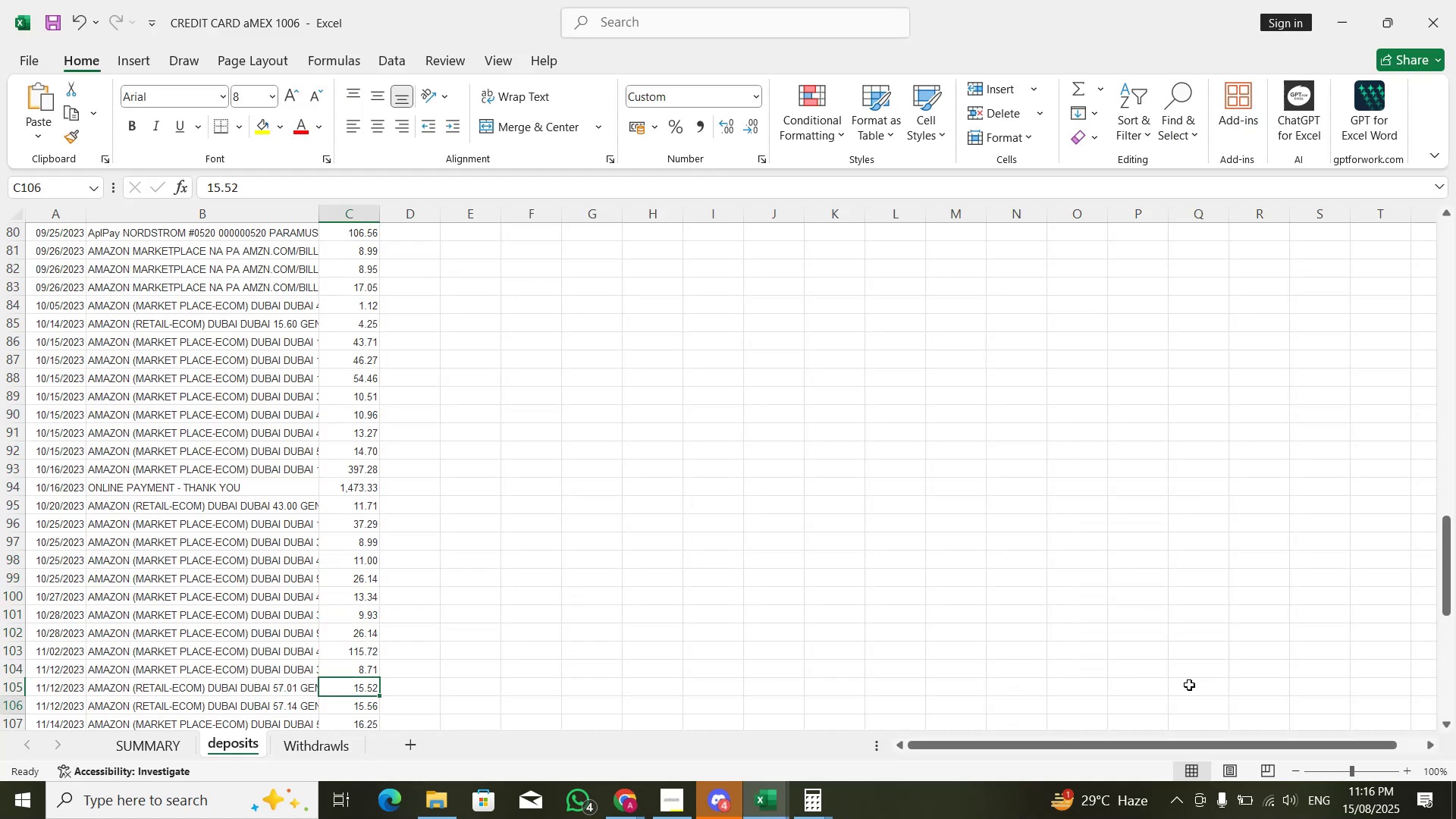 
key(ArrowDown)
 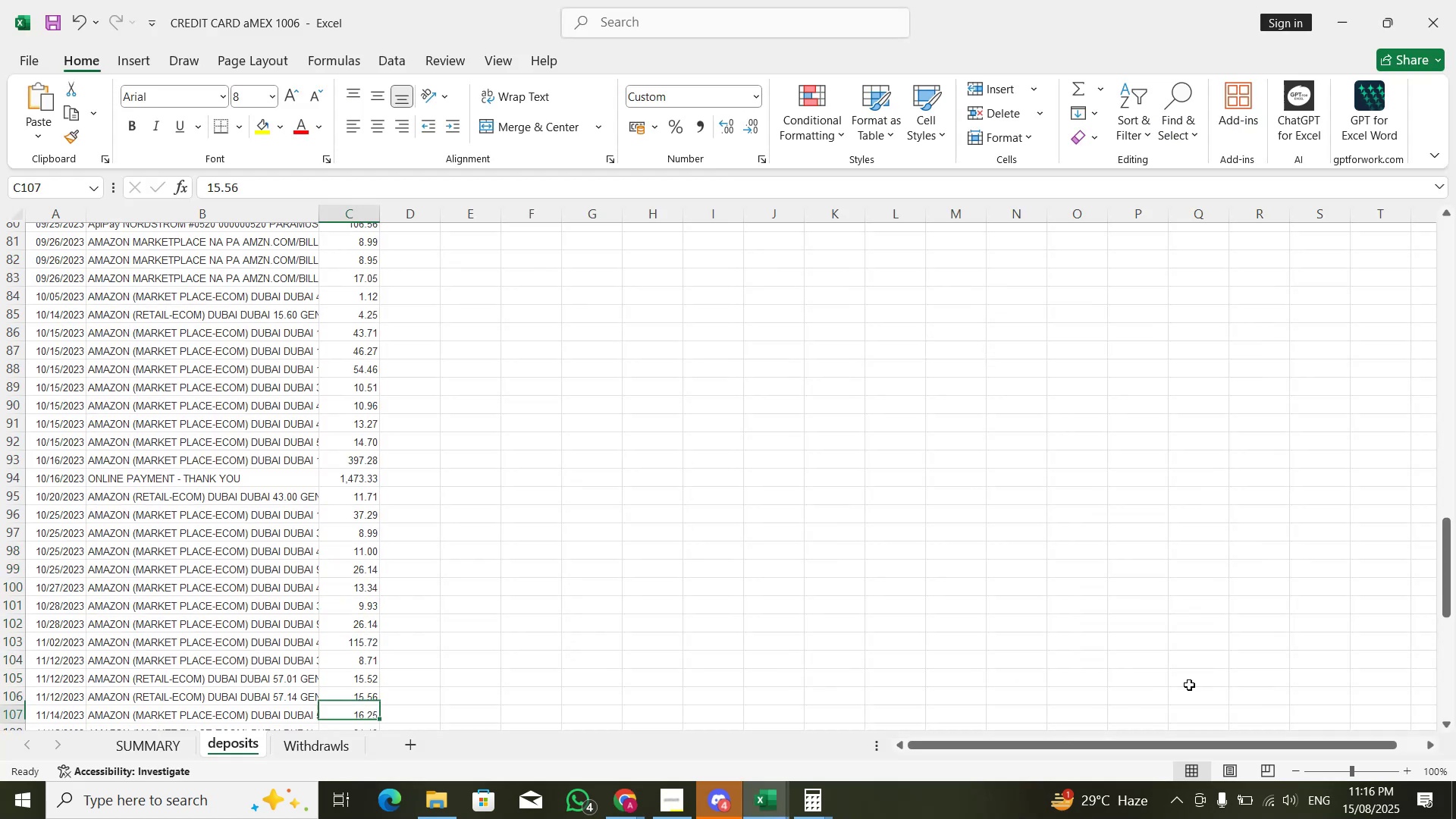 
key(ArrowDown)
 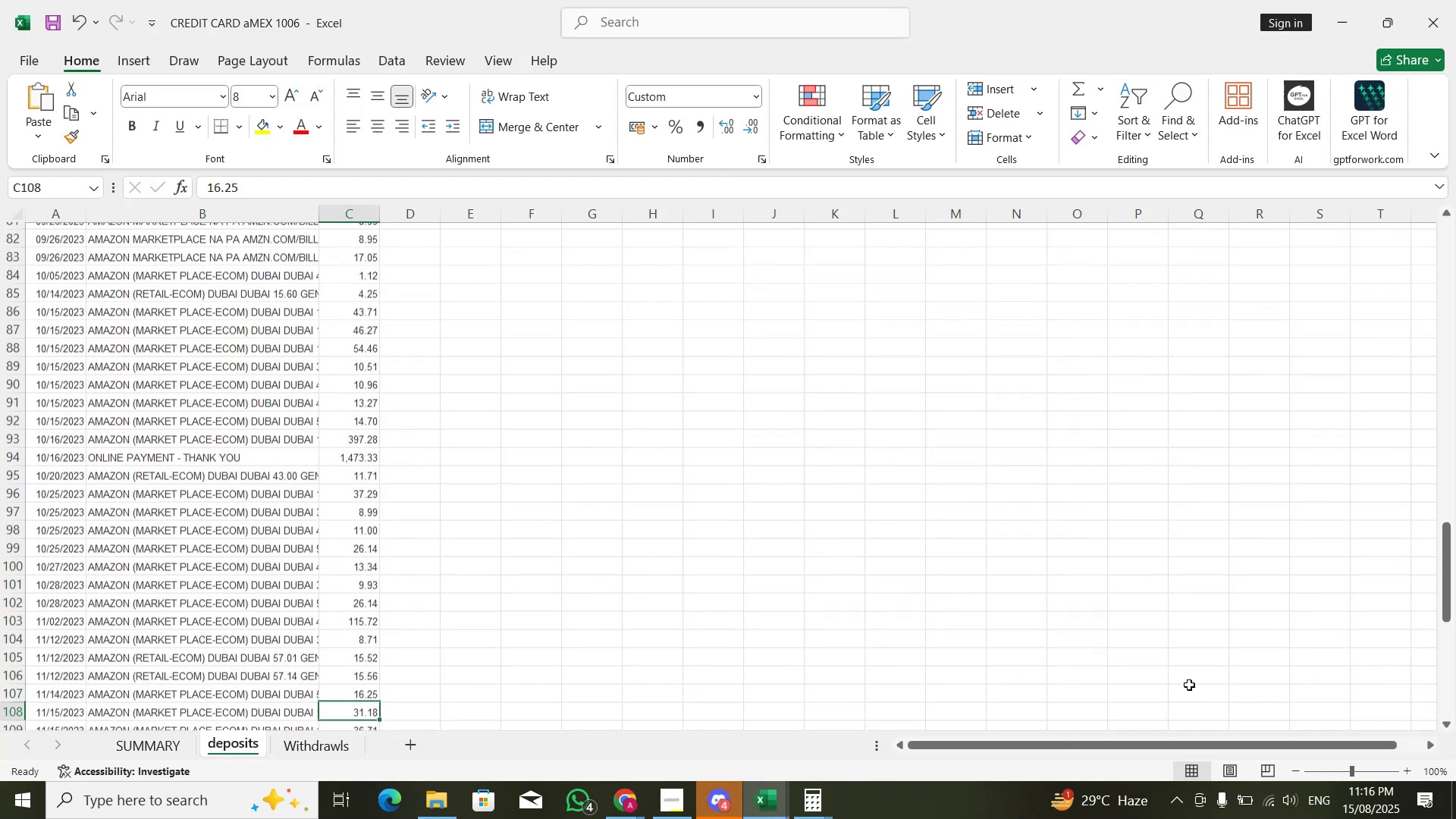 
key(ArrowDown)
 